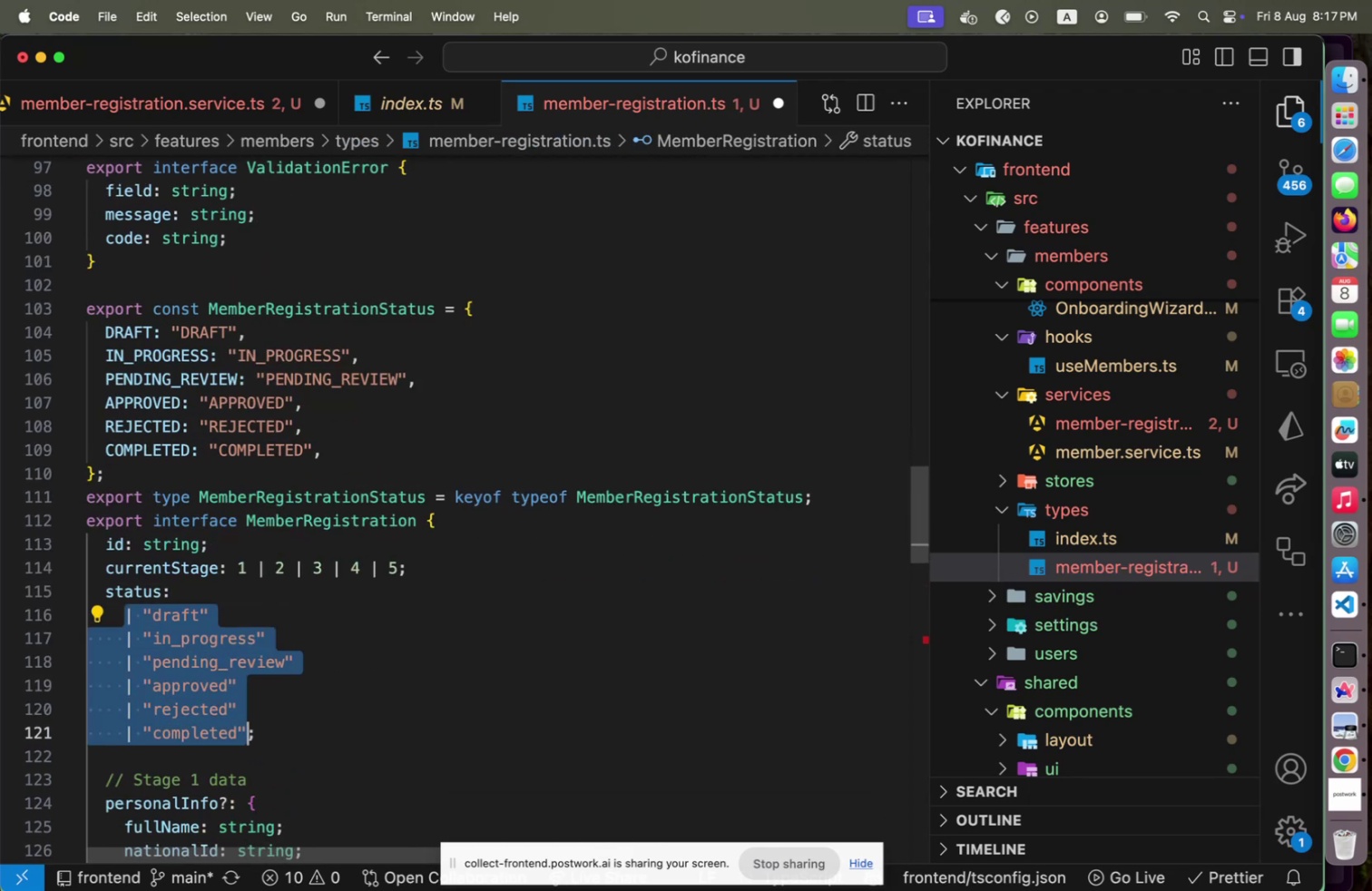 
key(Backspace)
type([Home])
key(Backspace)
key(Backspace)
type( ME)
 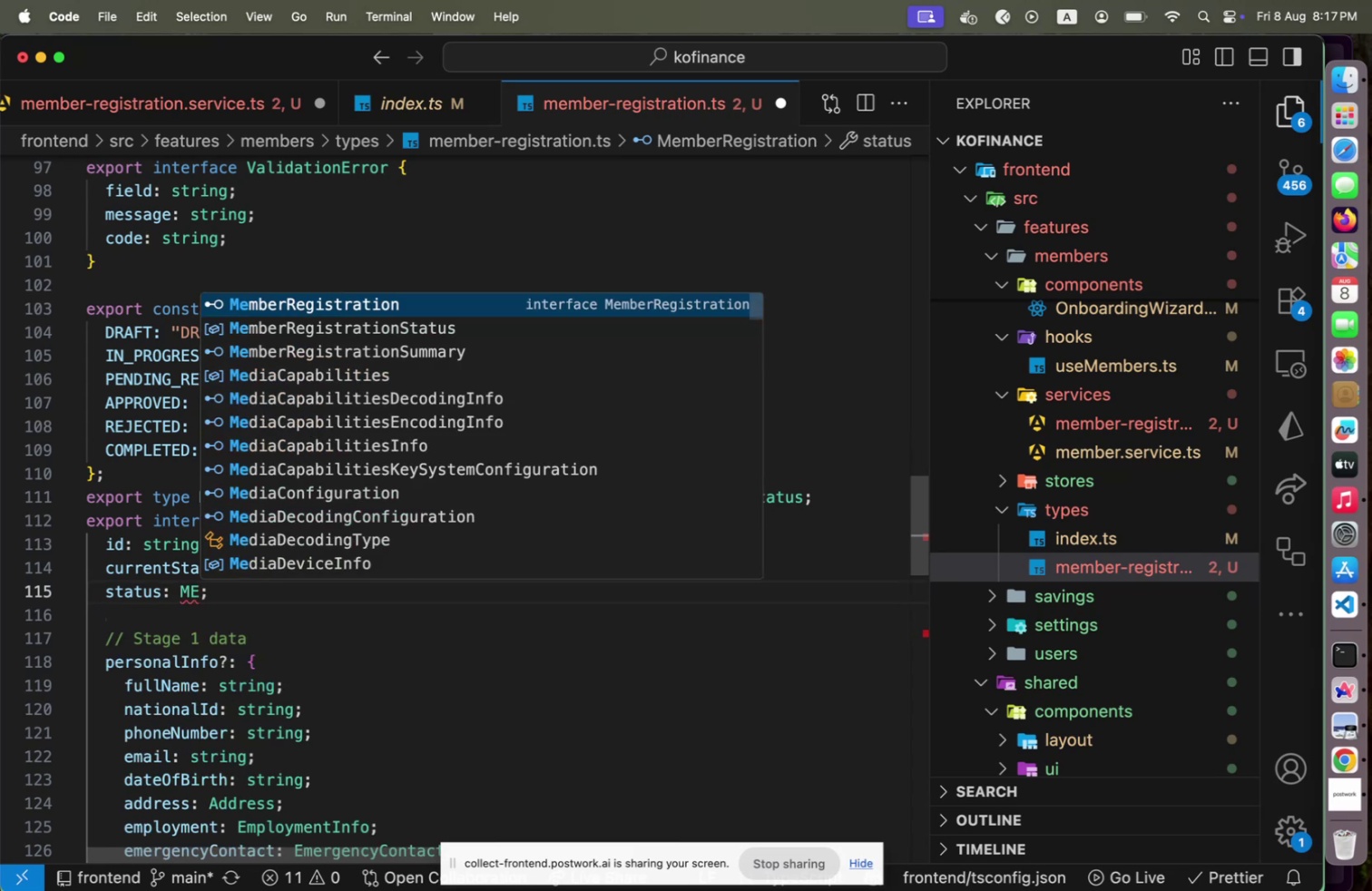 
key(ArrowDown)
 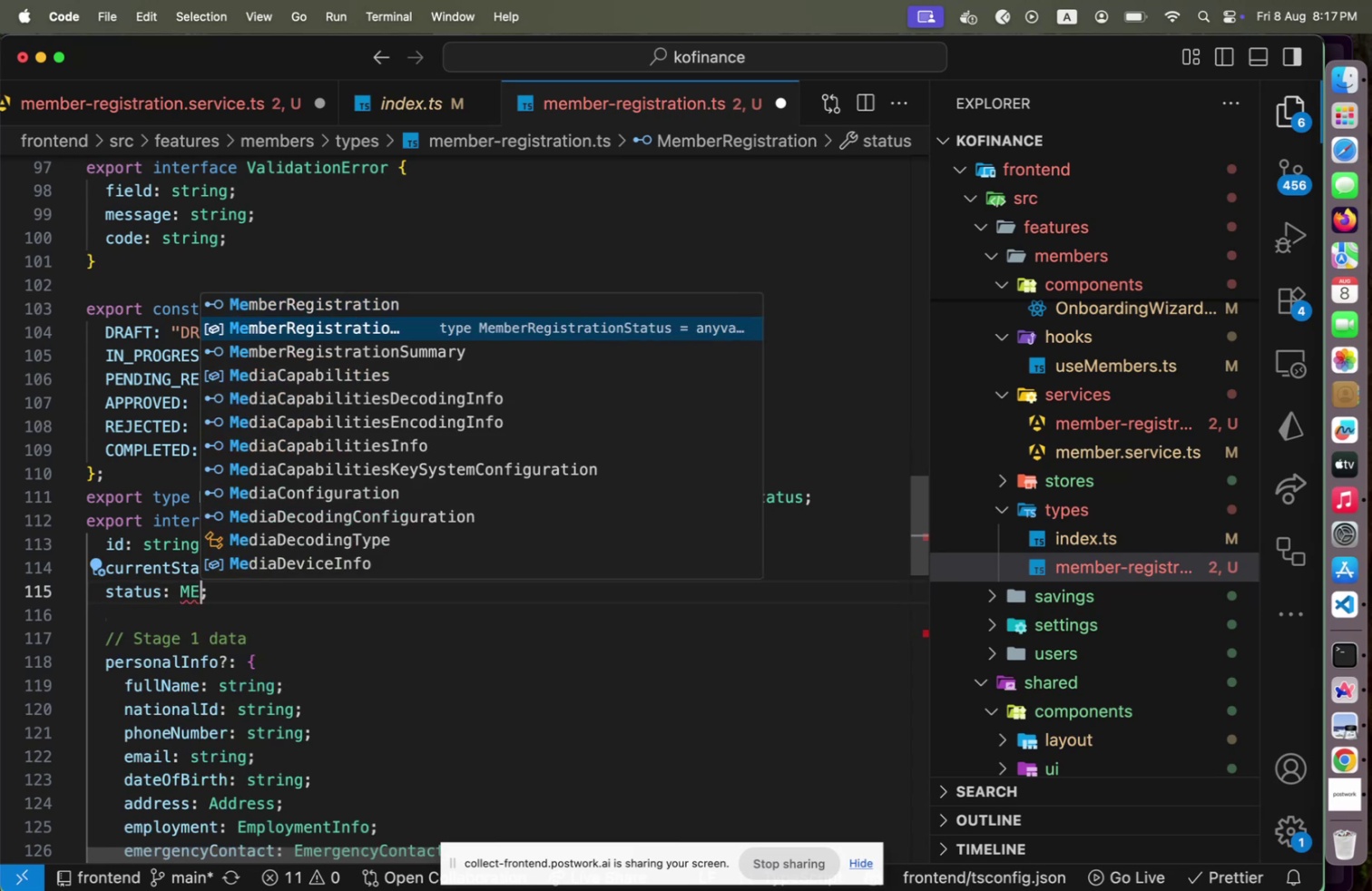 
key(Enter)
 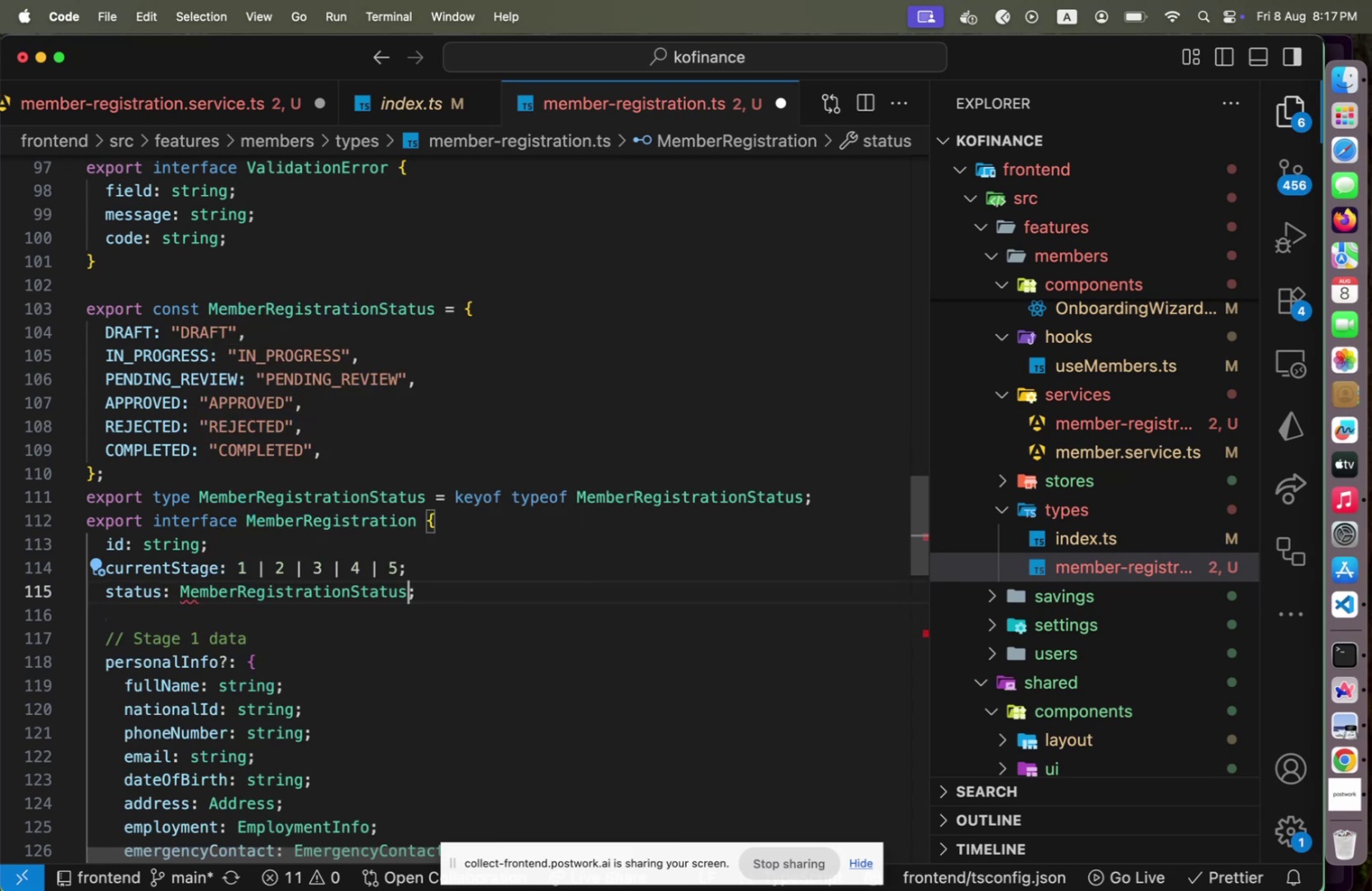 
hold_key(key=ArrowDown, duration=1.5)
 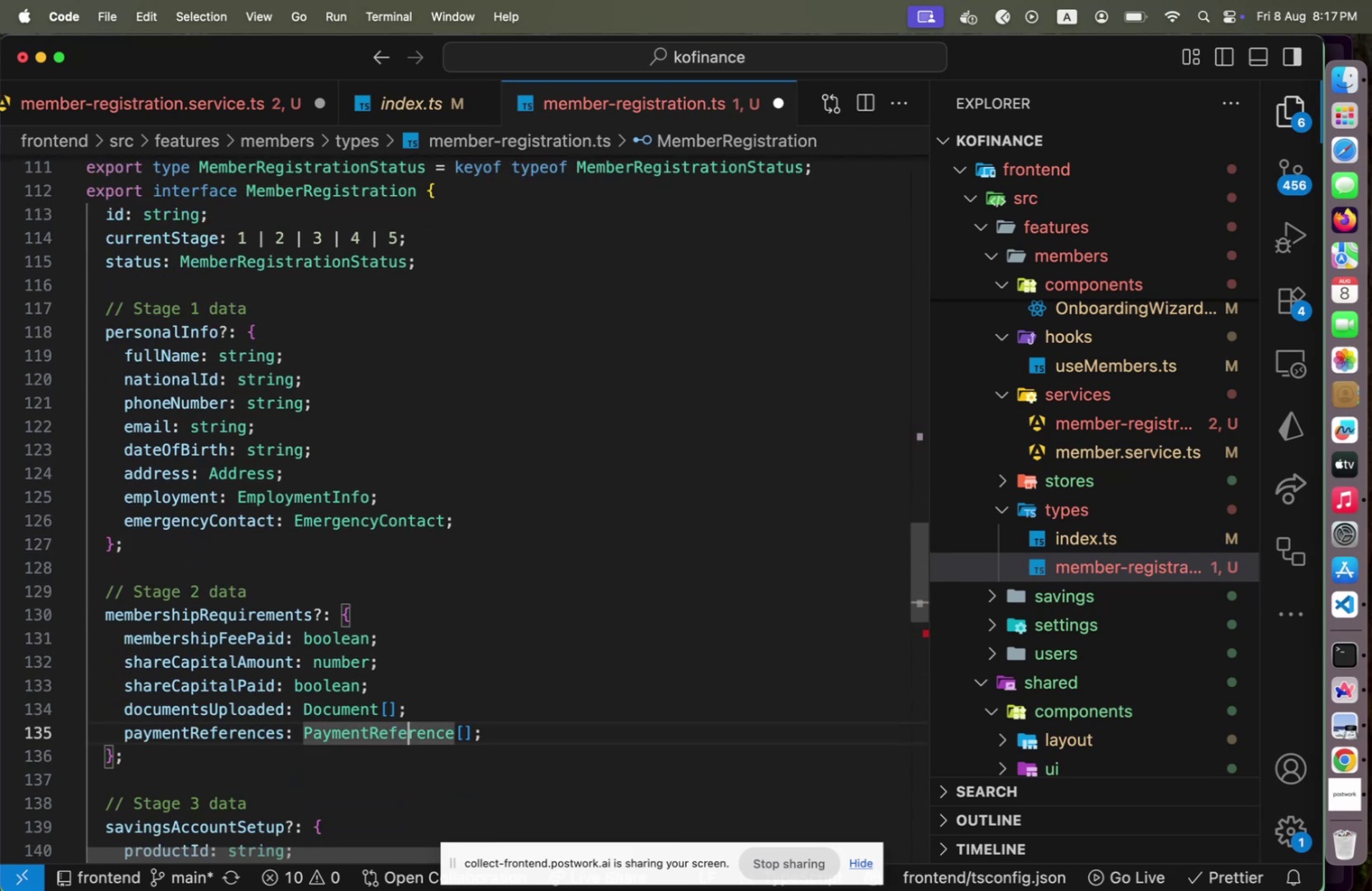 
hold_key(key=ArrowDown, duration=1.26)
 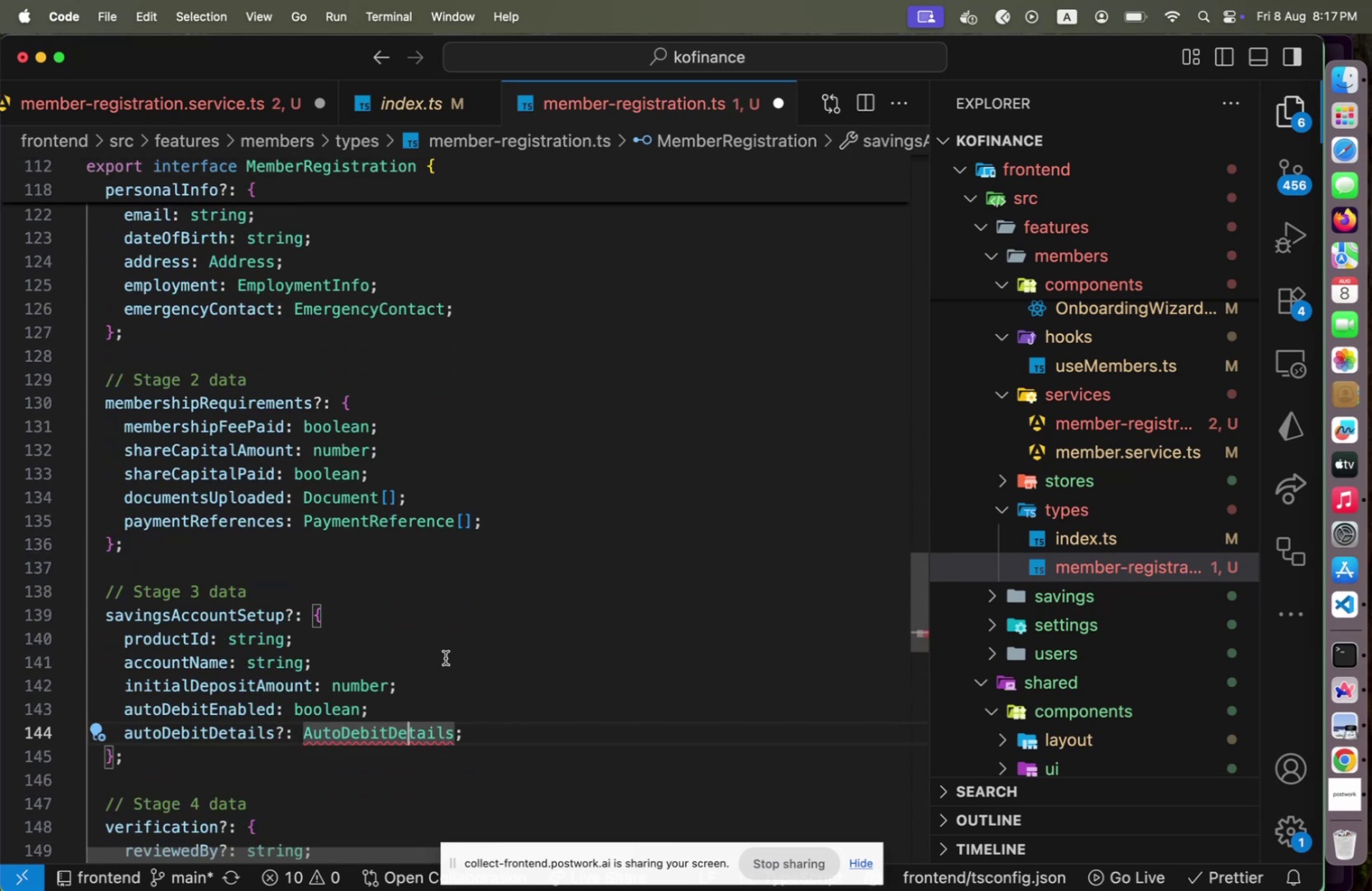 
scroll: coordinate [605, 690], scroll_direction: down, amount: 12.0
 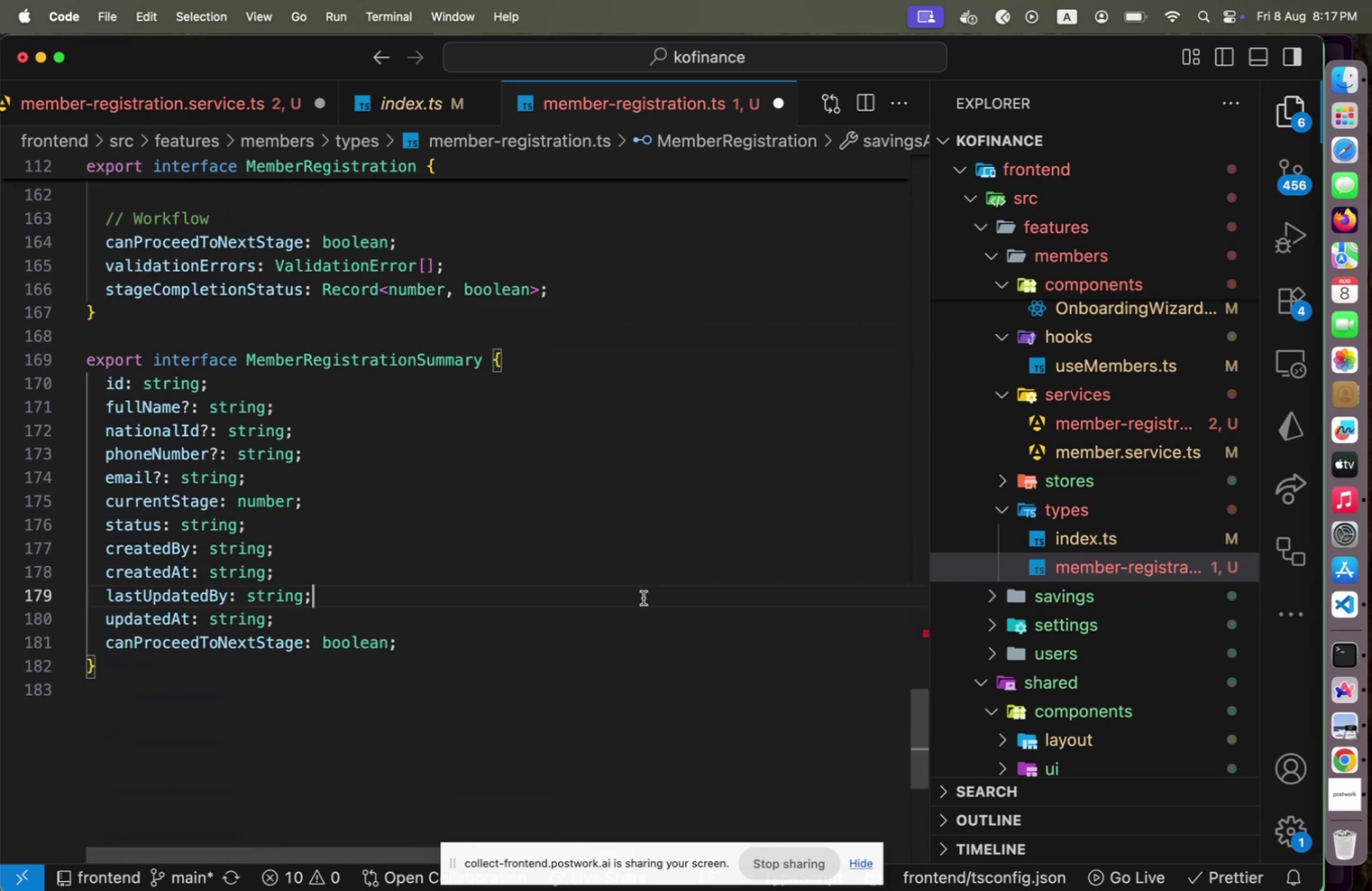 
key(Alt+Shift+F)
 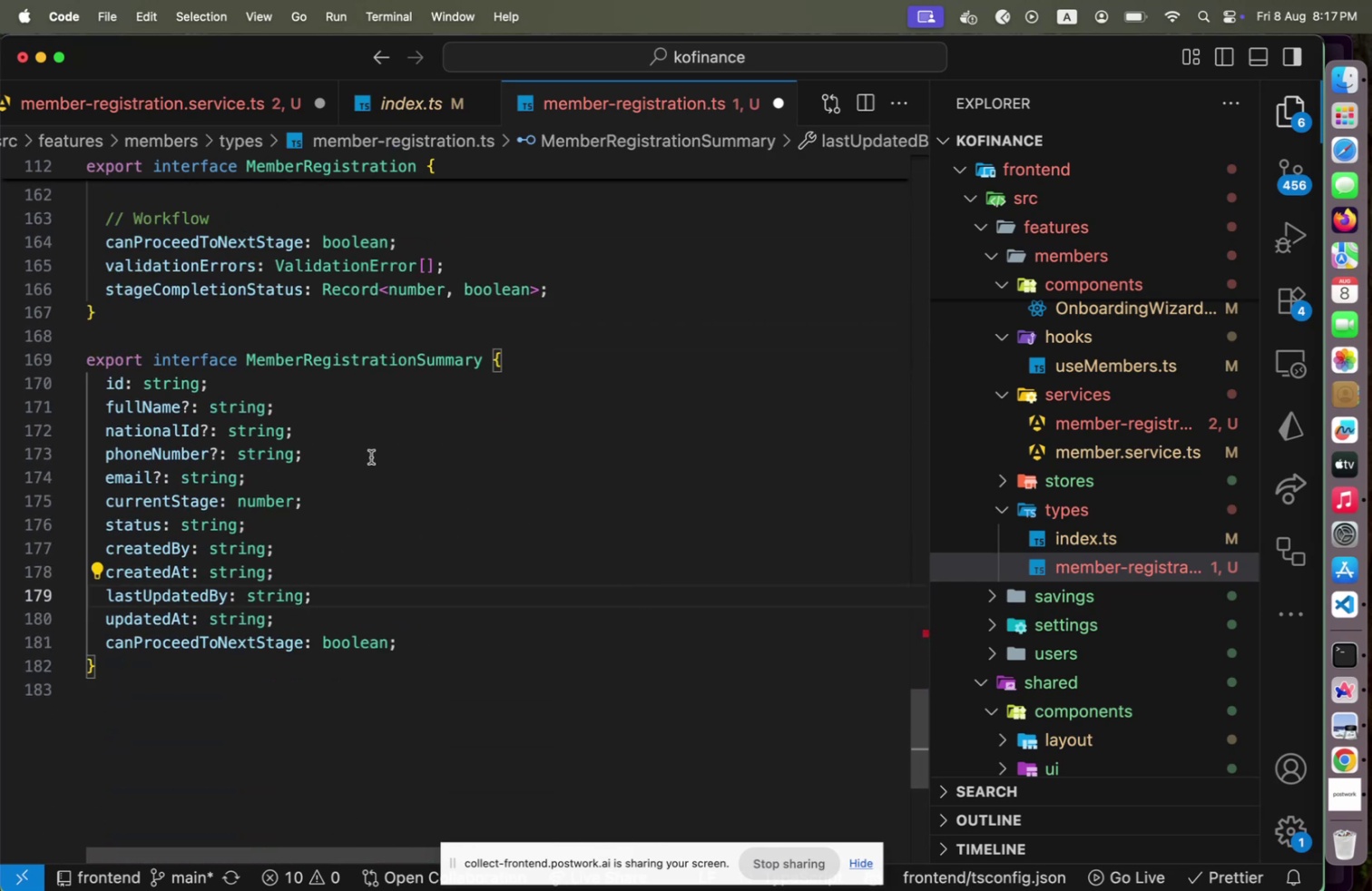 
left_click([134, 374])
 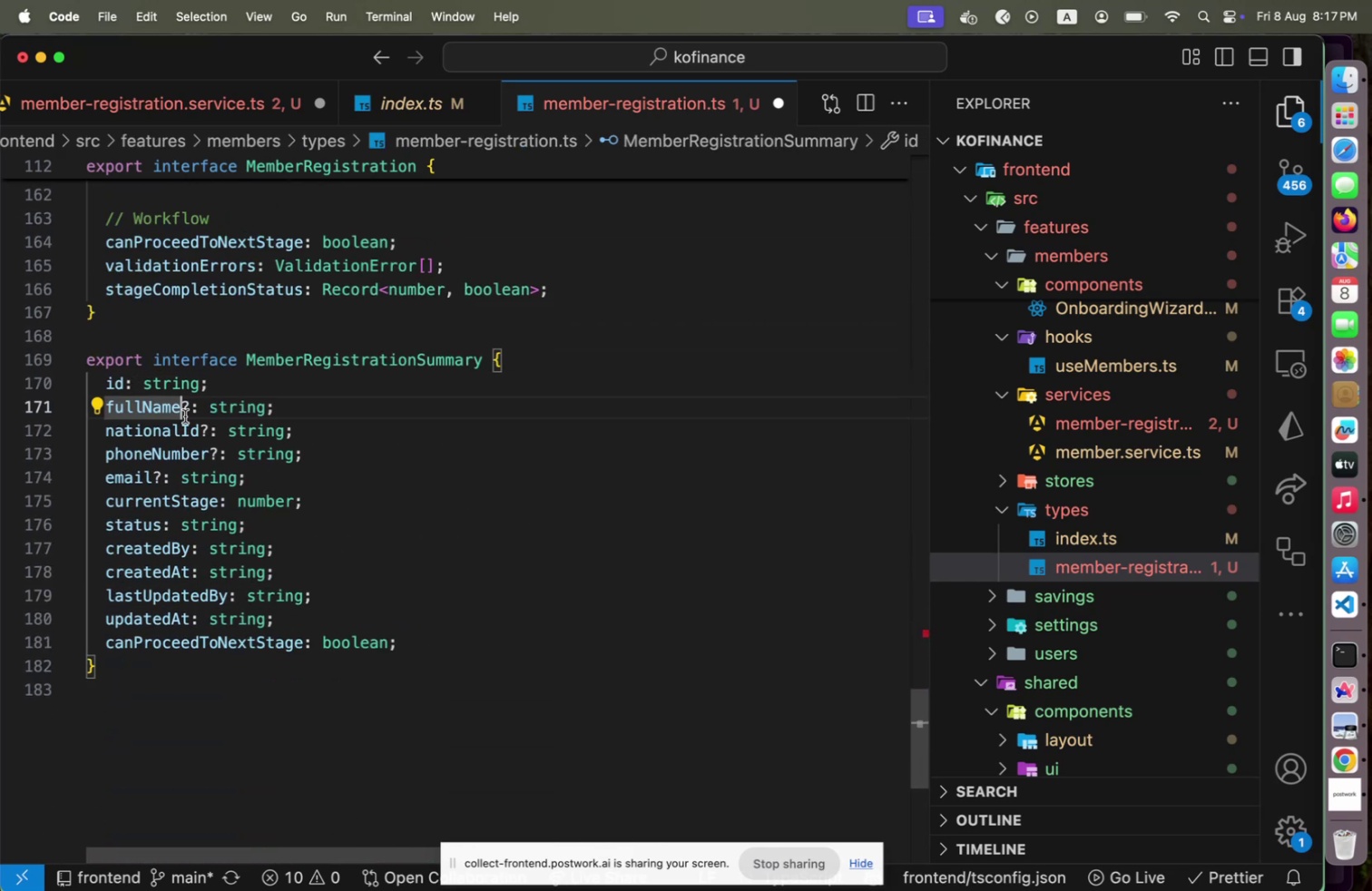 
left_click([185, 416])
 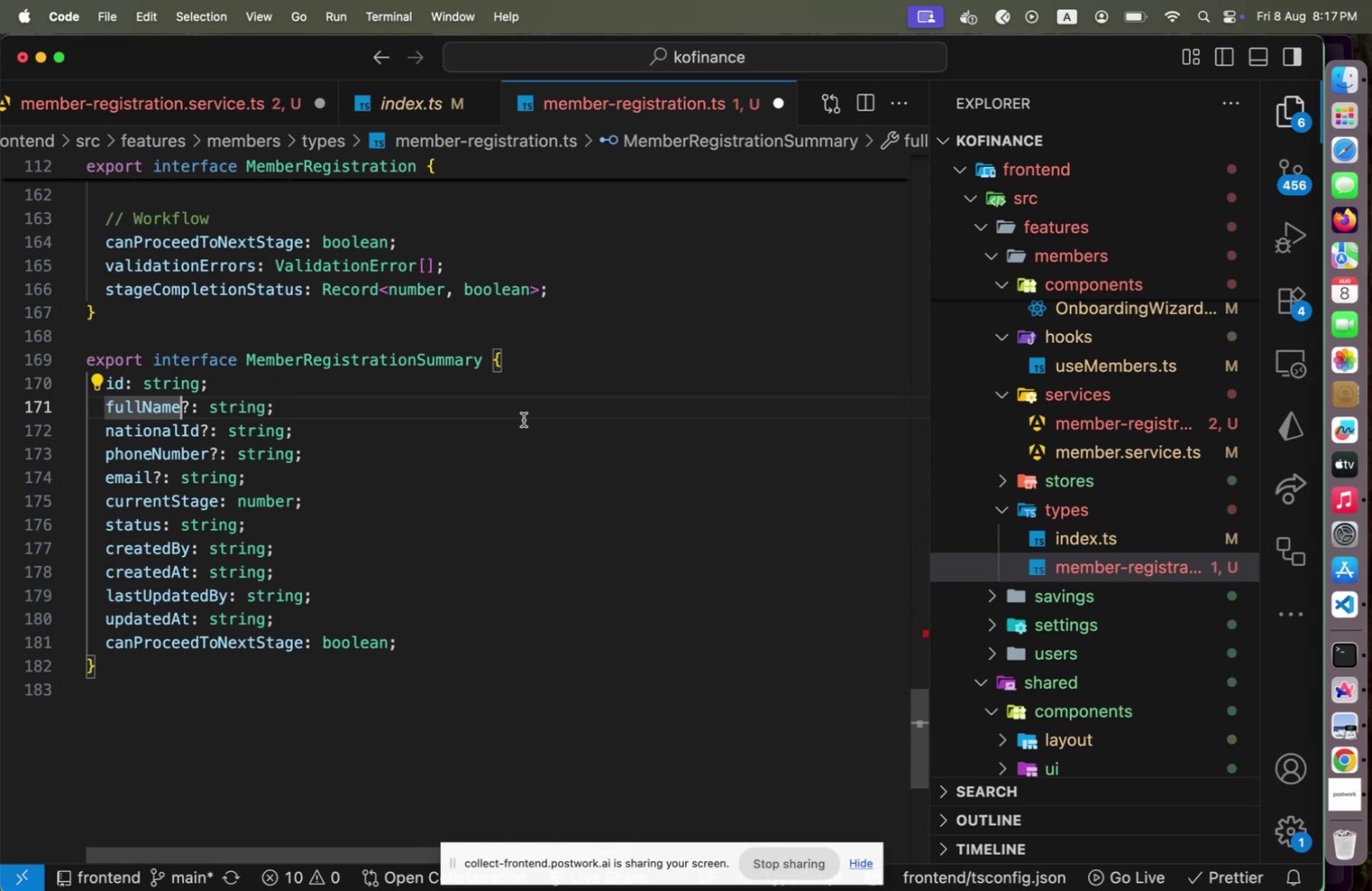 
wait(8.18)
 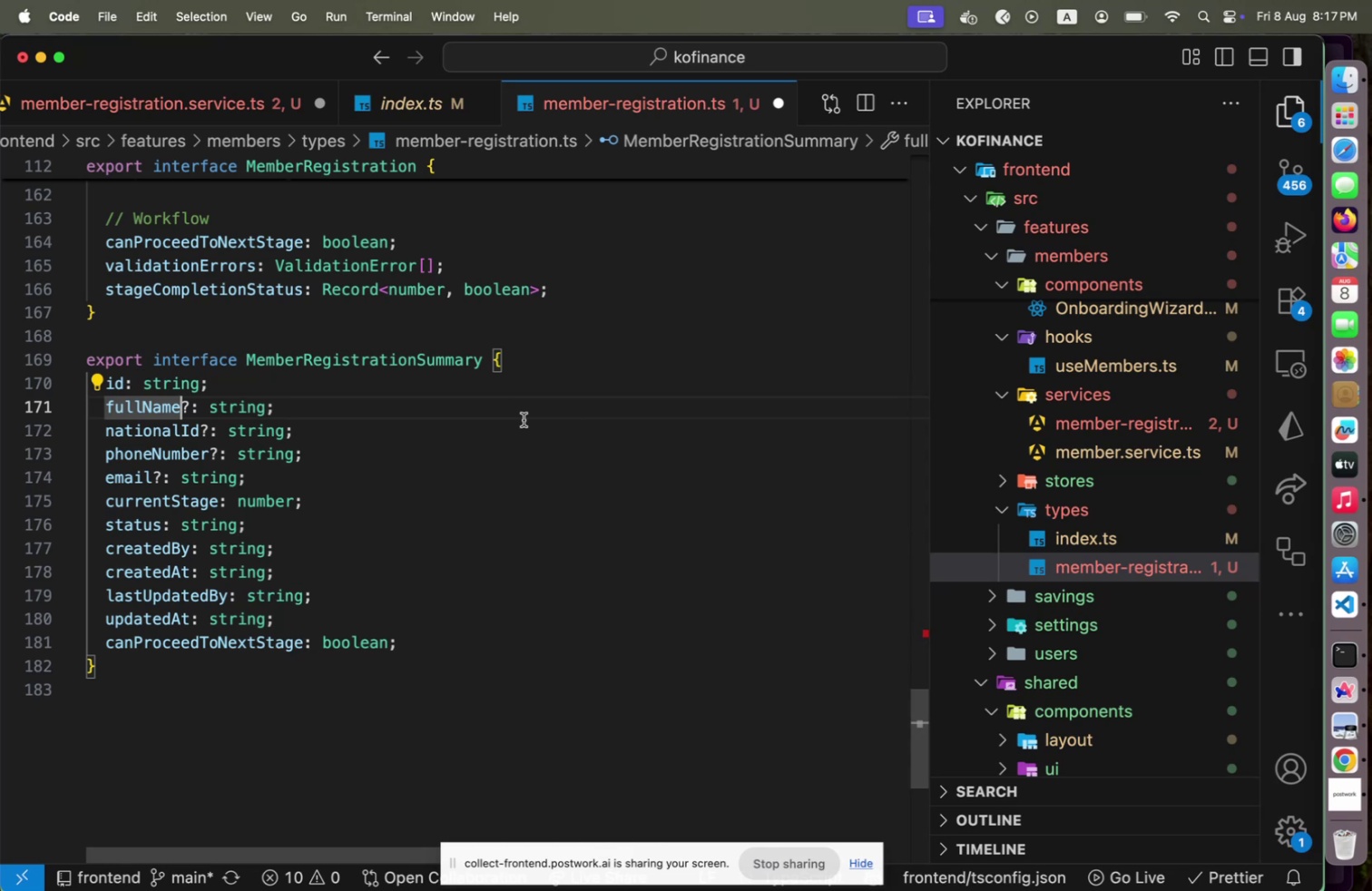 
scroll: coordinate [524, 420], scroll_direction: up, amount: 11.0
 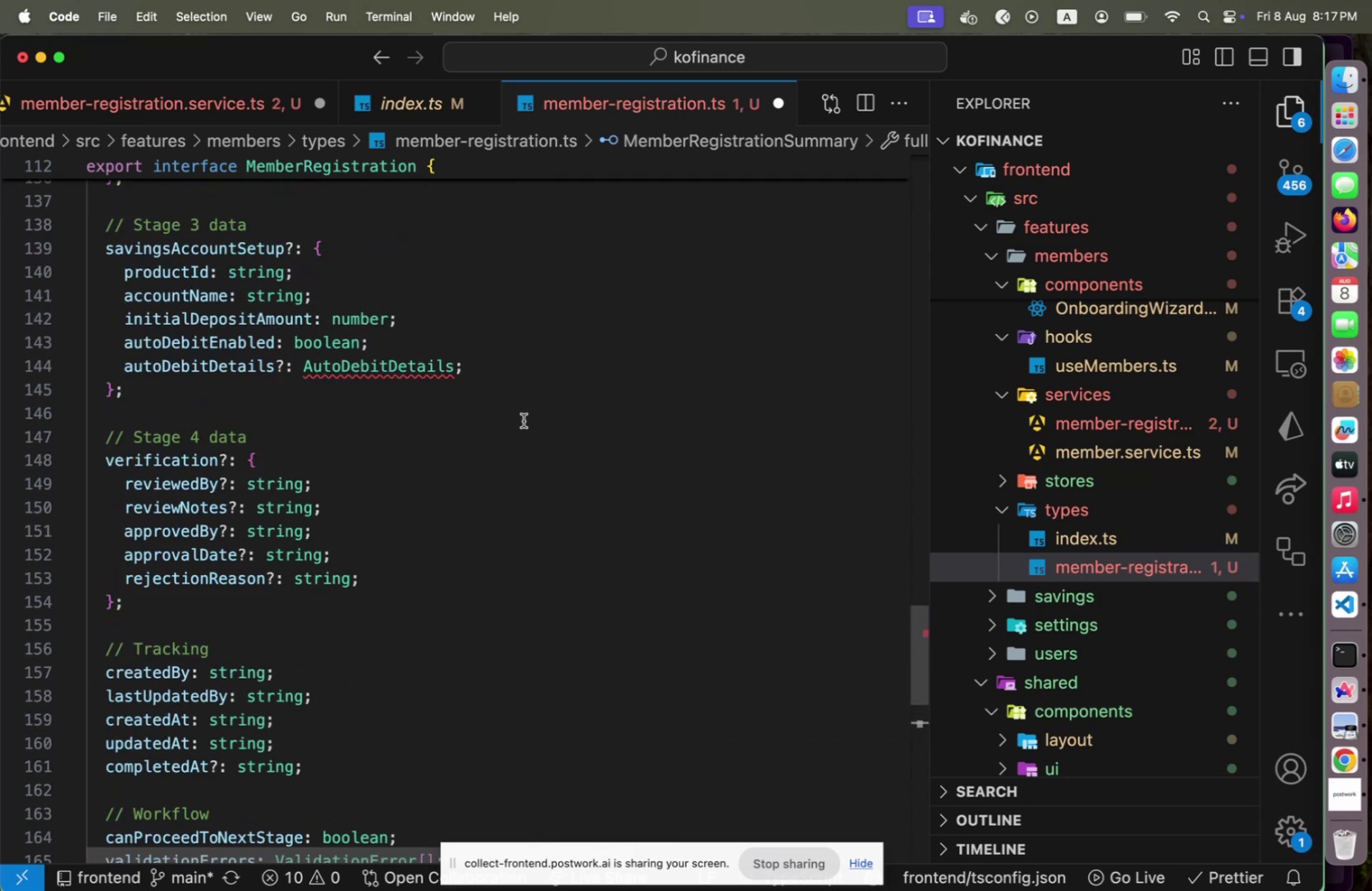 
wait(8.11)
 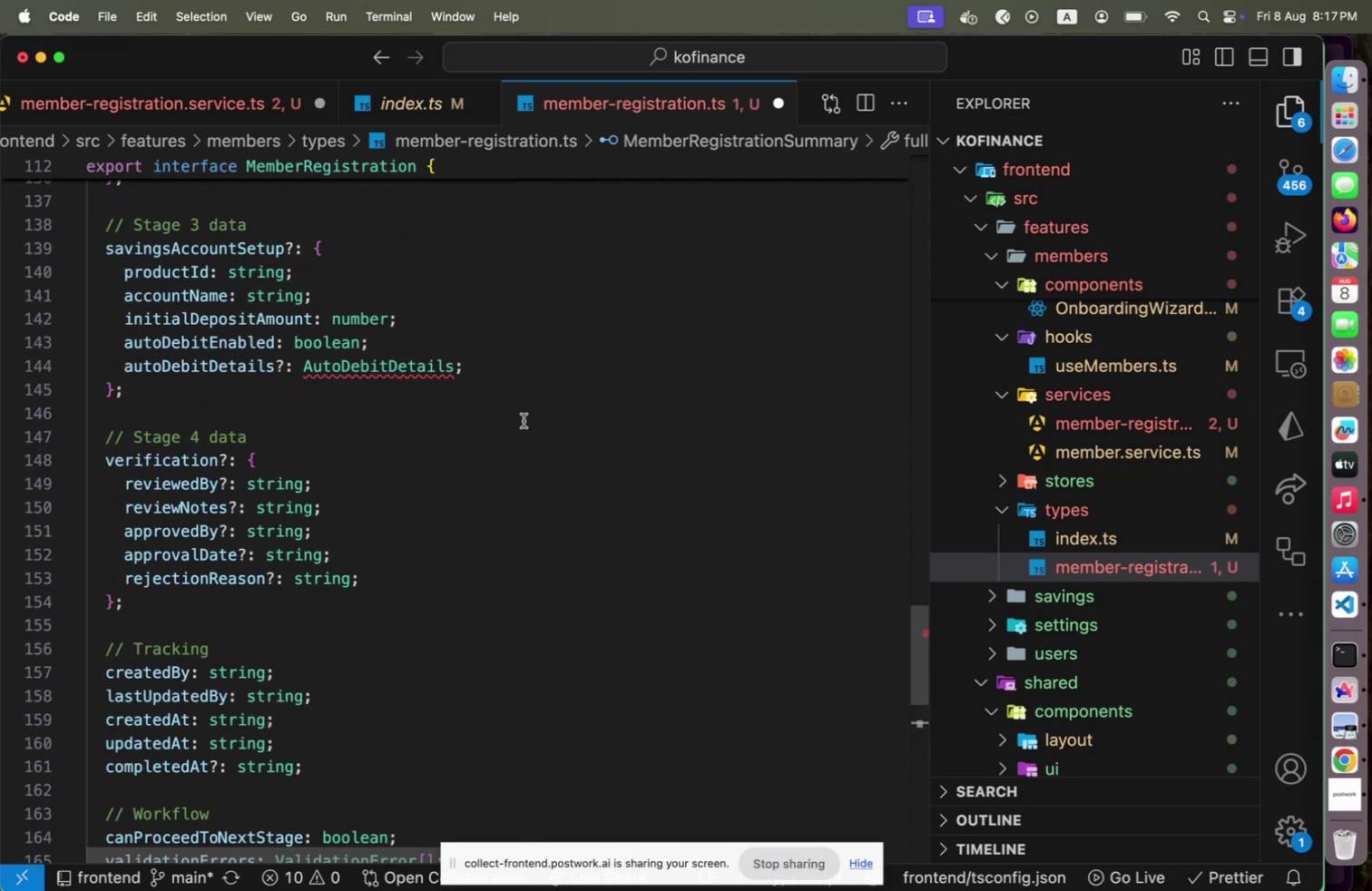 
scroll: coordinate [1148, 546], scroll_direction: up, amount: 70.0
 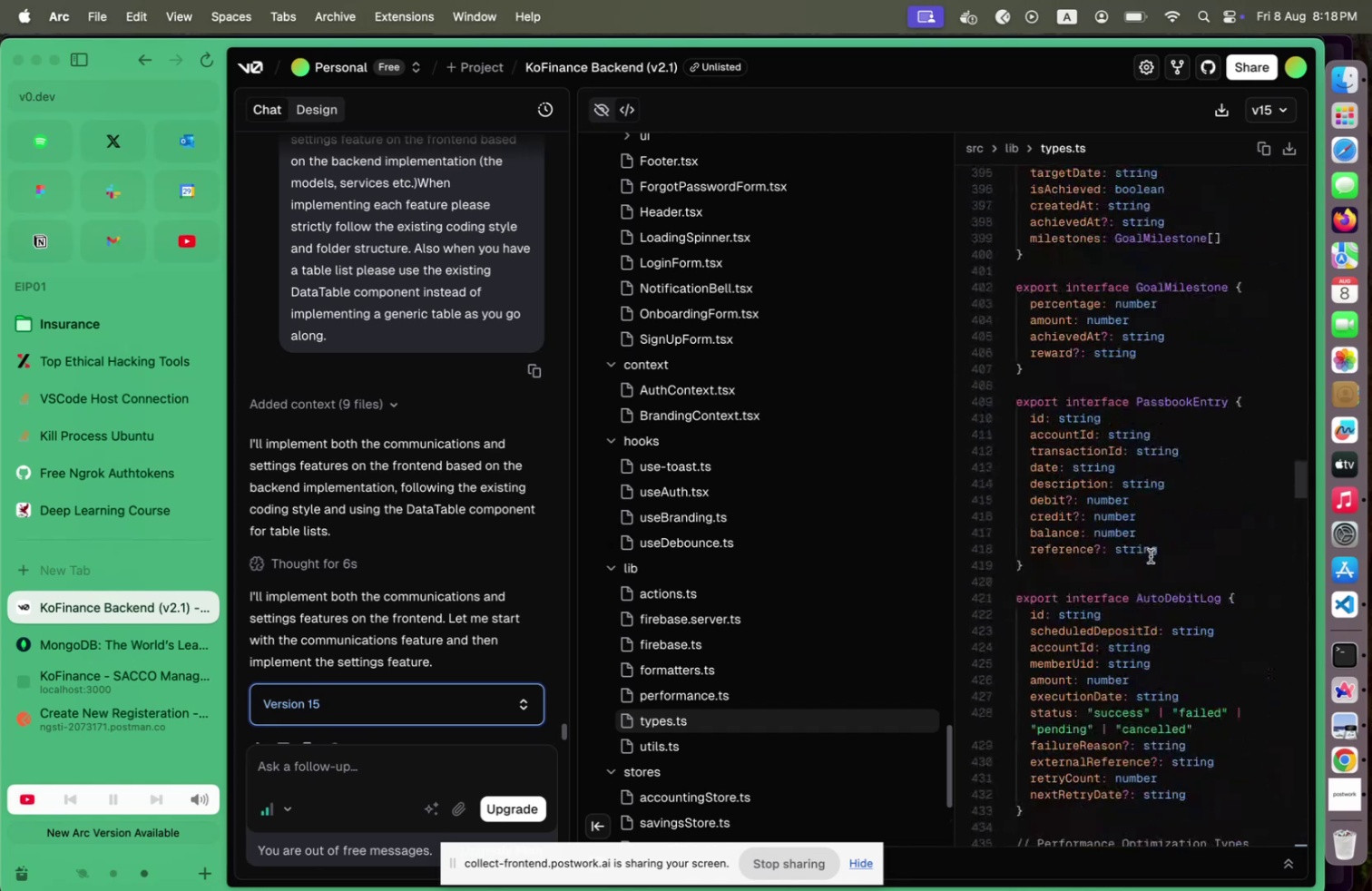 
scroll: coordinate [1176, 564], scroll_direction: down, amount: 2.0
 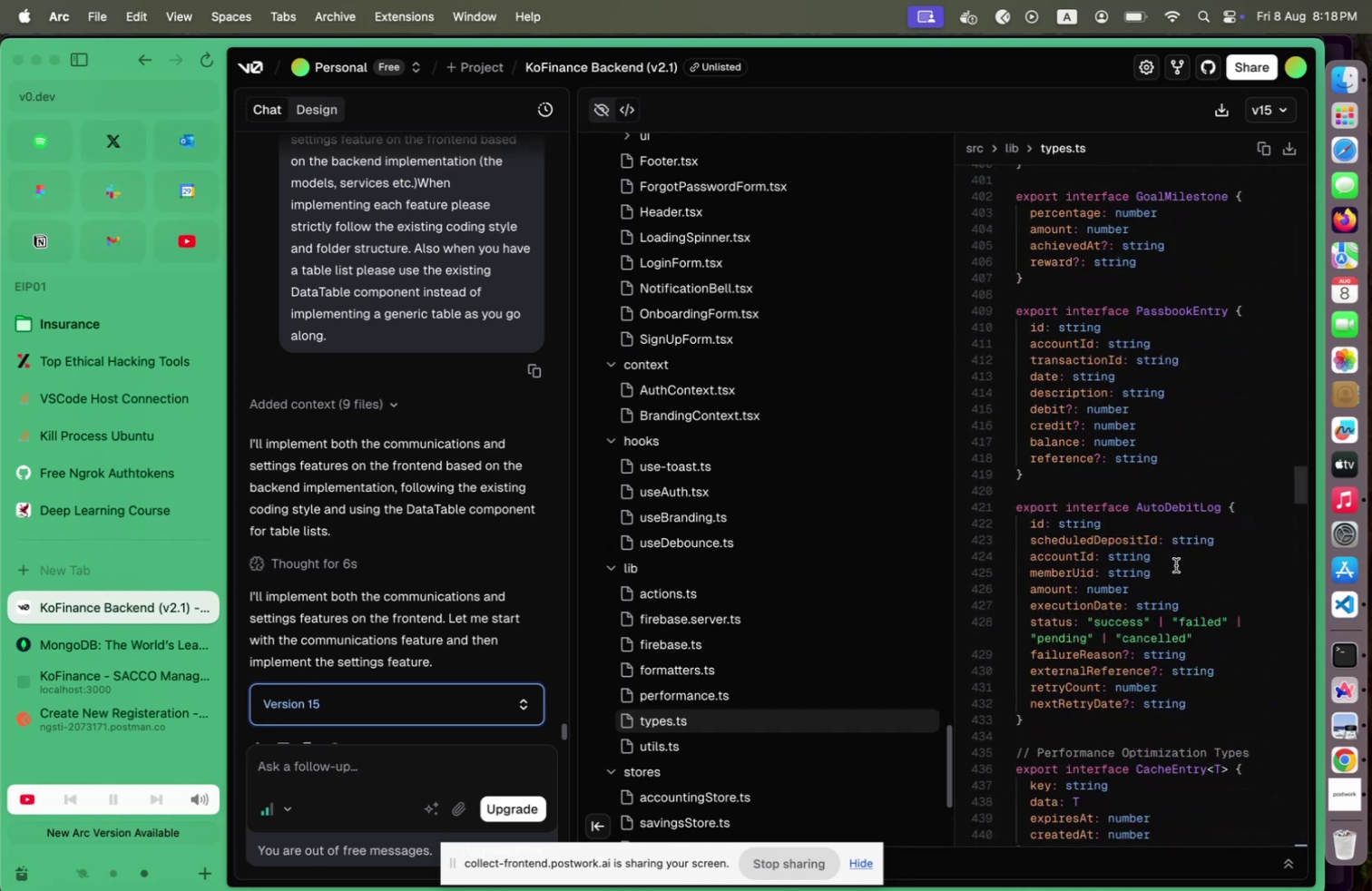 
wait(5.18)
 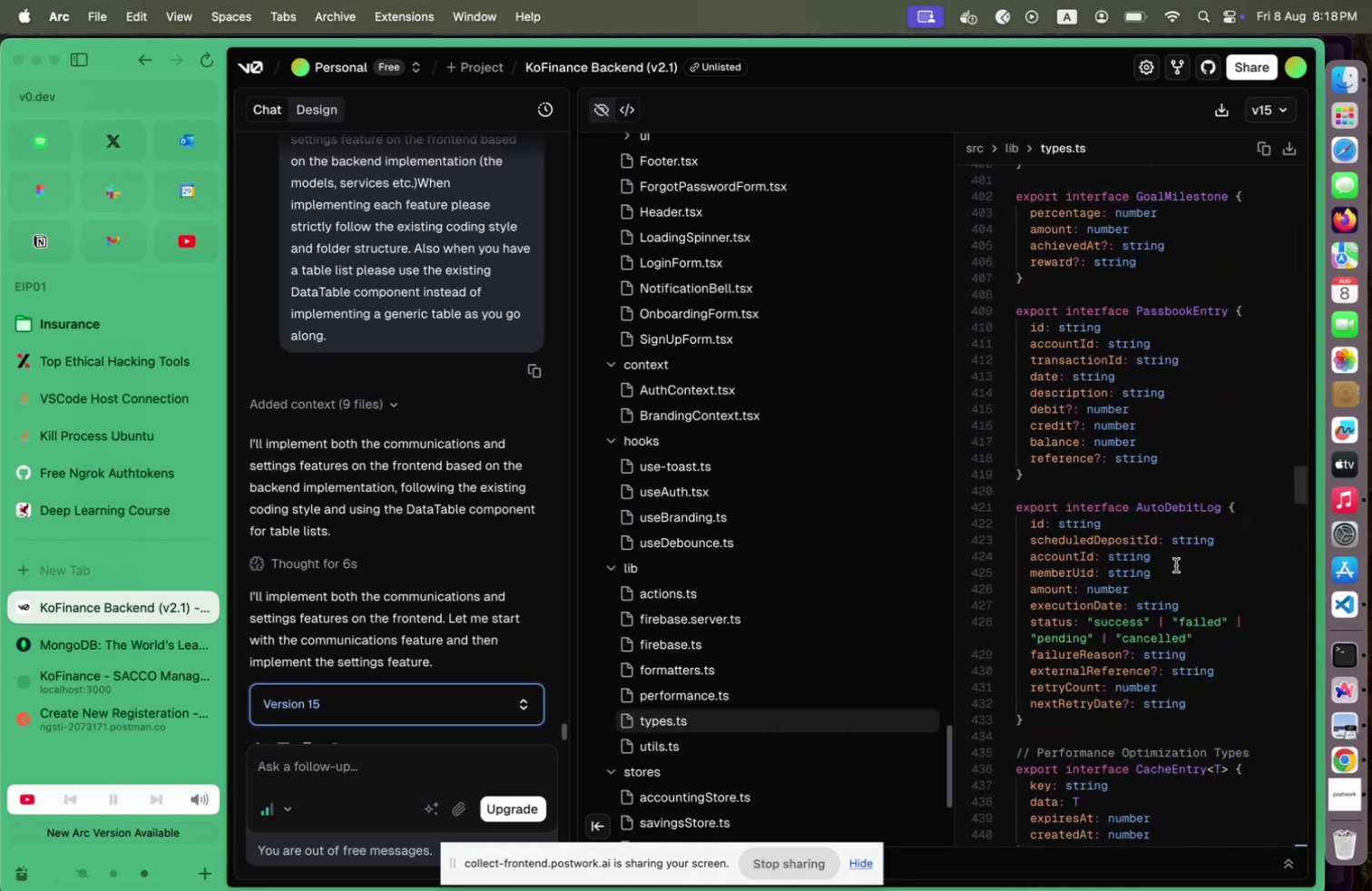 
scroll: coordinate [1158, 498], scroll_direction: up, amount: 45.0
 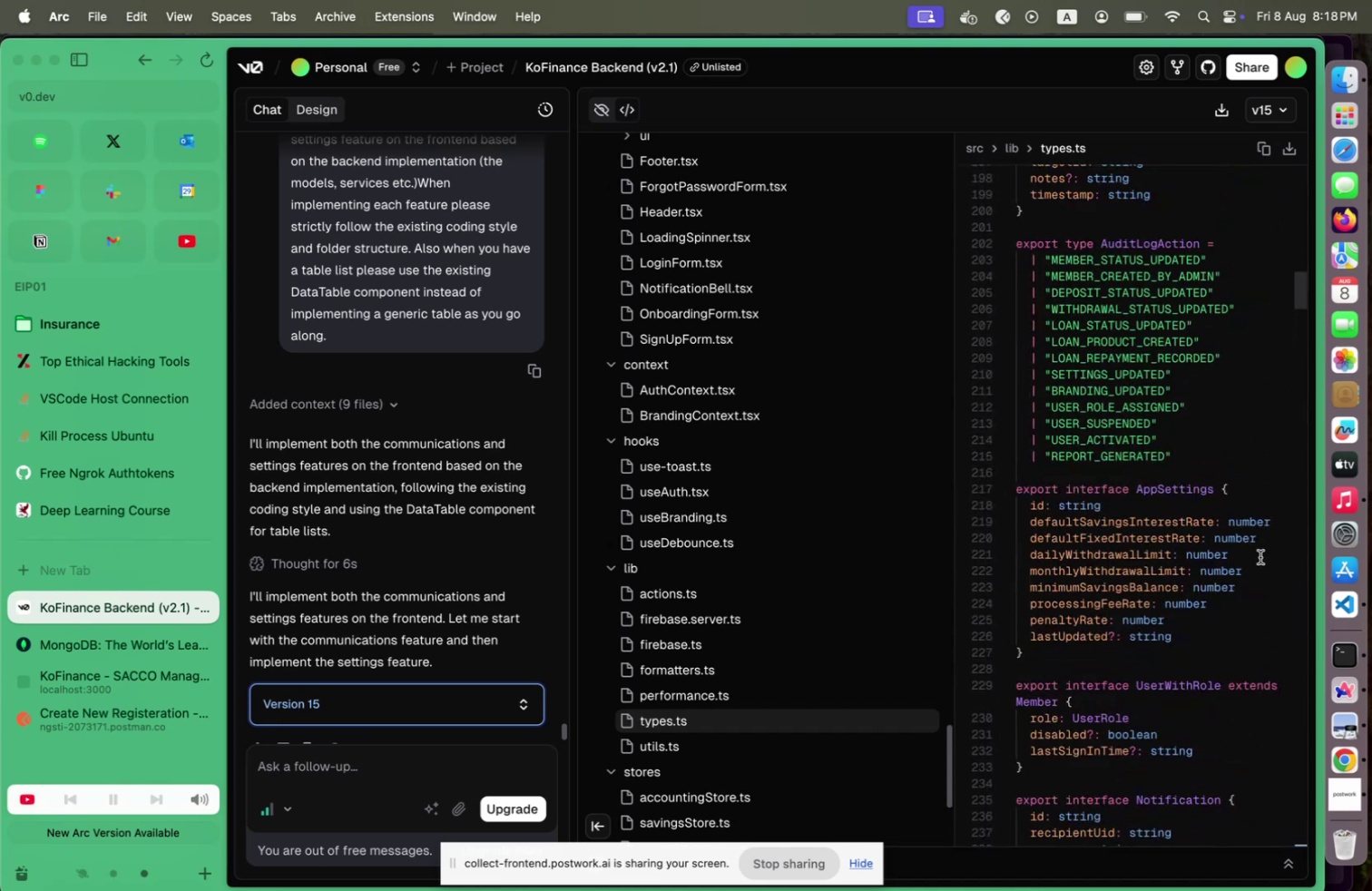 
scroll: coordinate [1259, 556], scroll_direction: up, amount: 10.0
 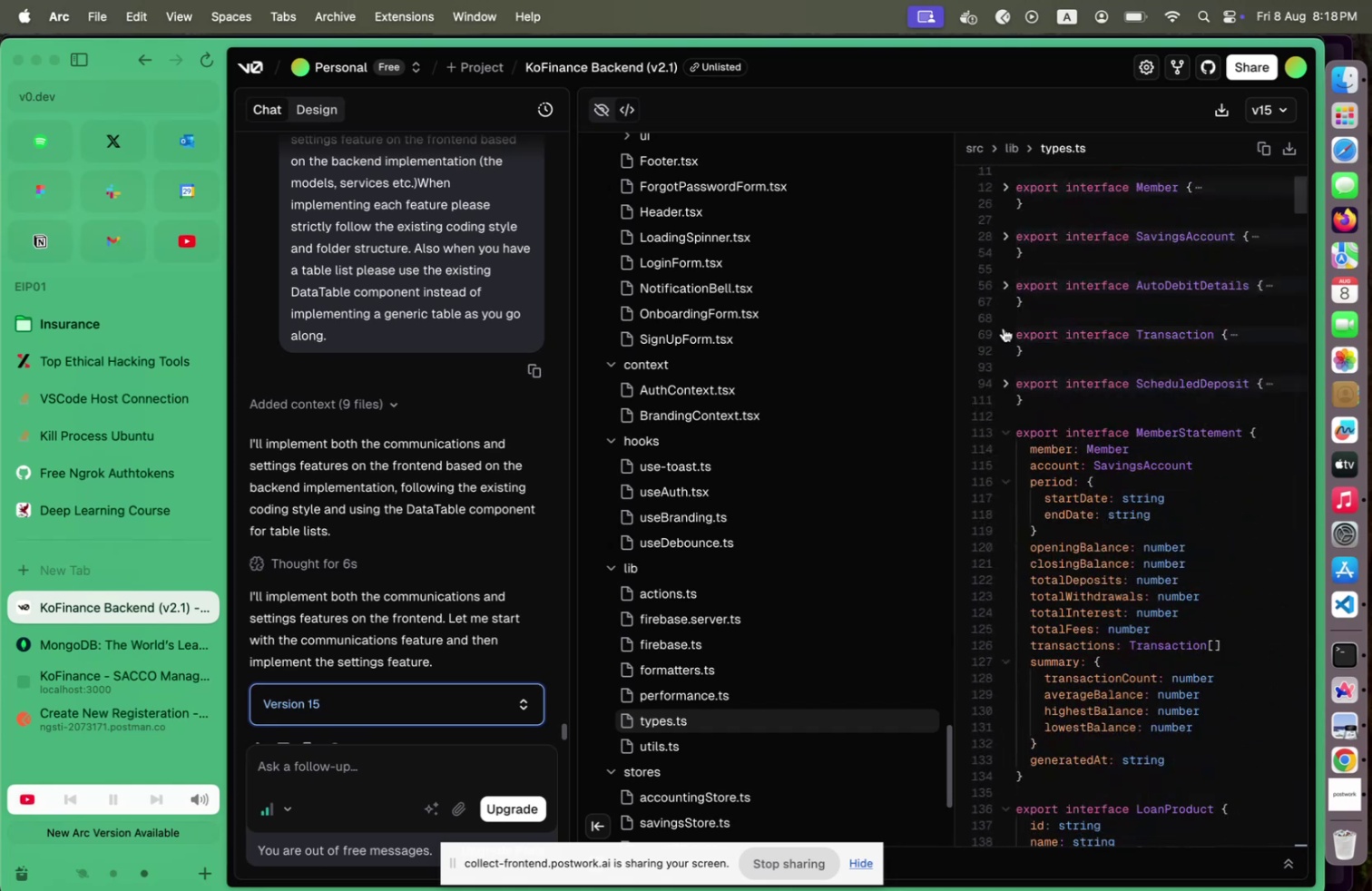 
left_click([1002, 278])
 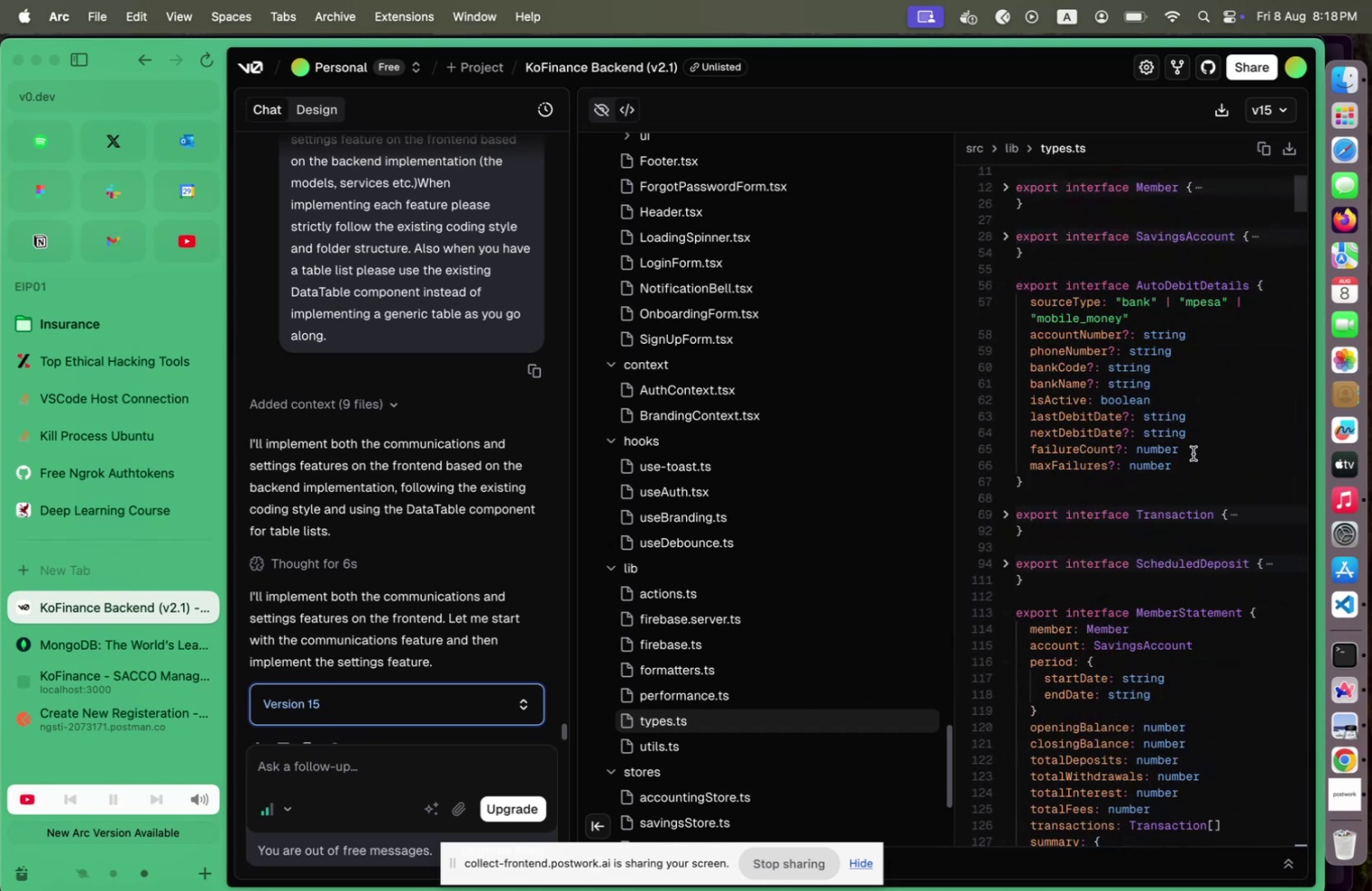 
left_click_drag(start_coordinate=[1192, 455], to_coordinate=[1112, 413])
 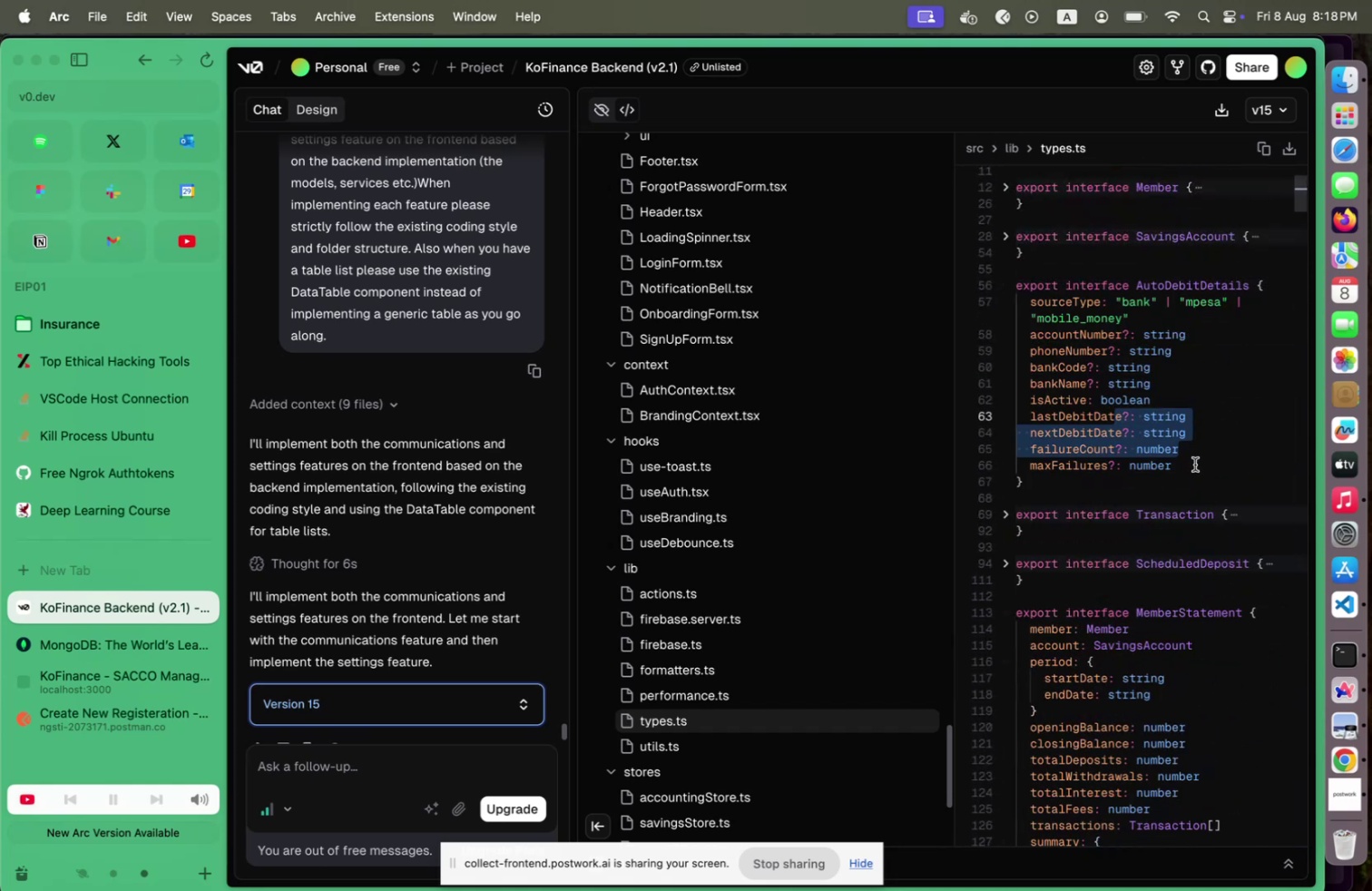 
left_click_drag(start_coordinate=[1195, 465], to_coordinate=[1024, 303])
 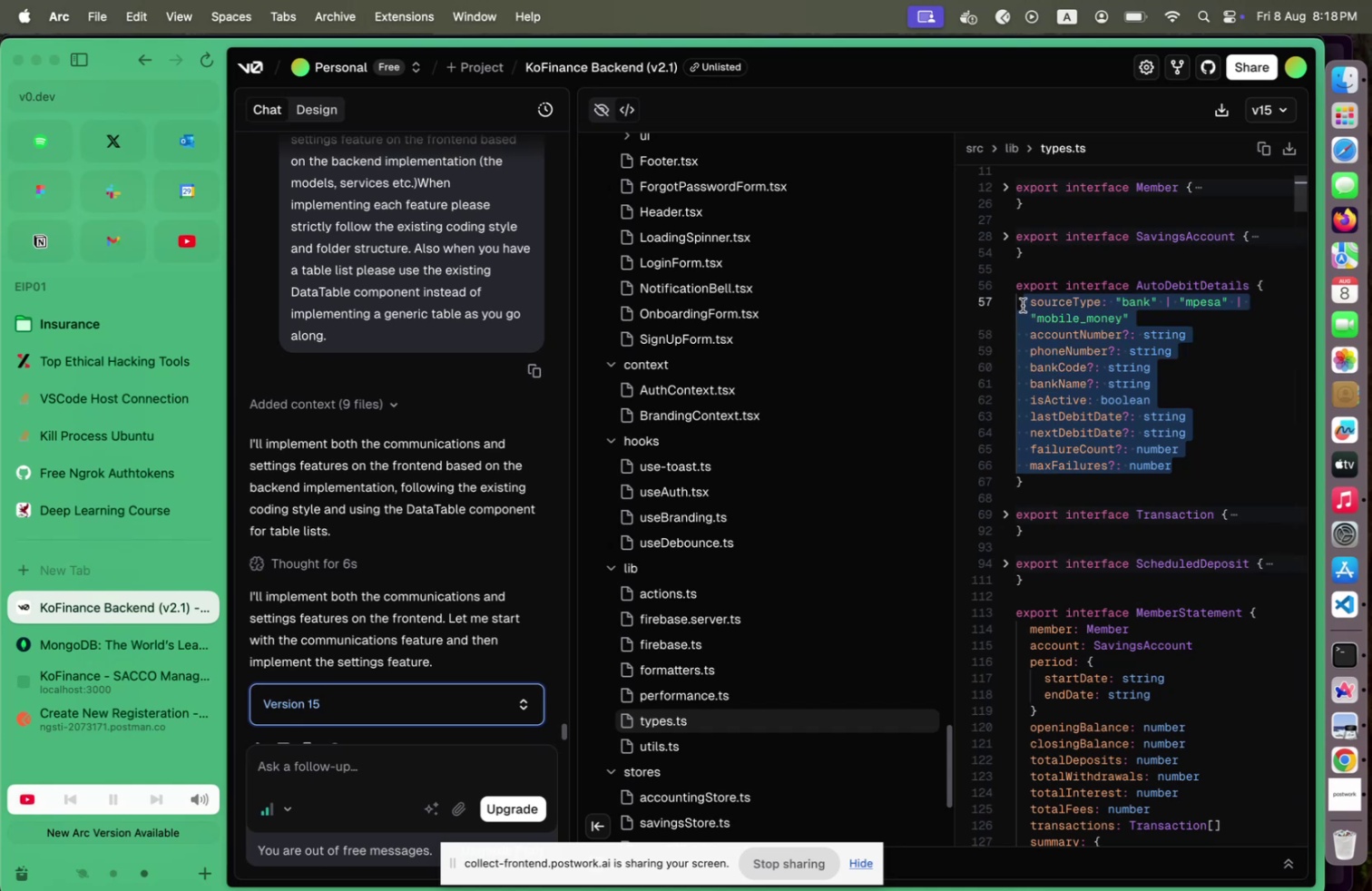 
key(Meta+C)
 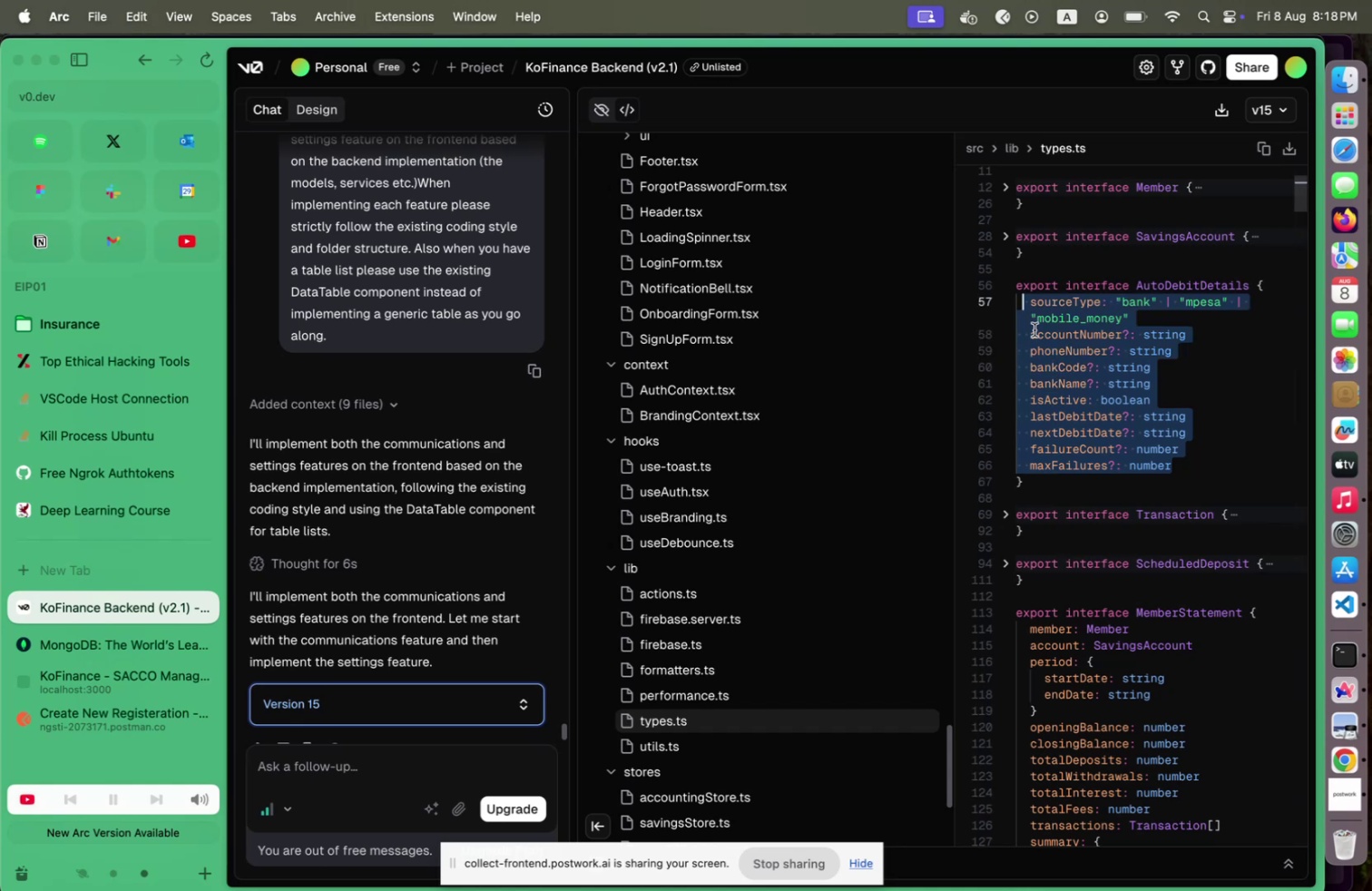 
key(Meta+CommandLeft)
 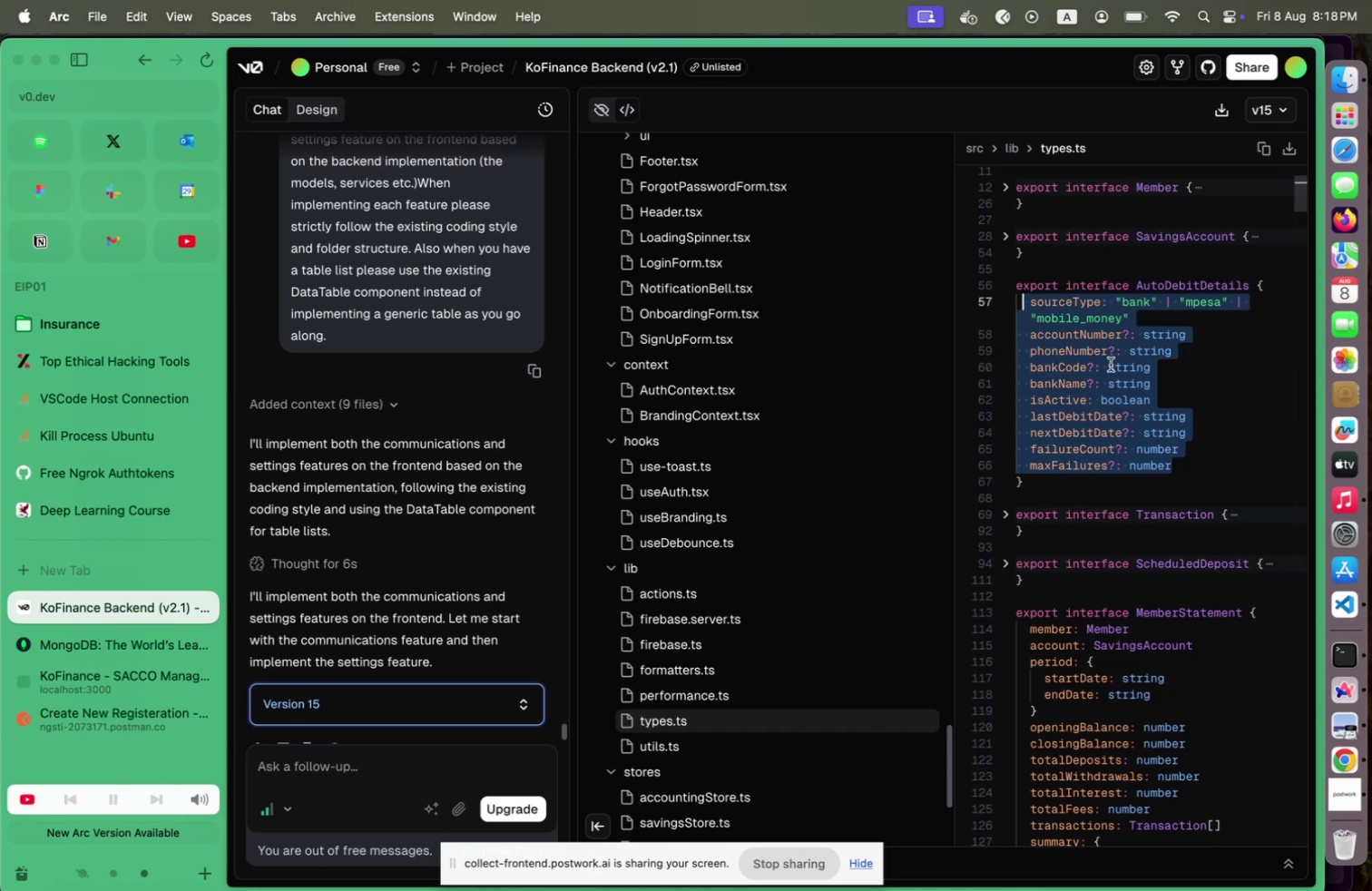 
key(Meta+Tab)
 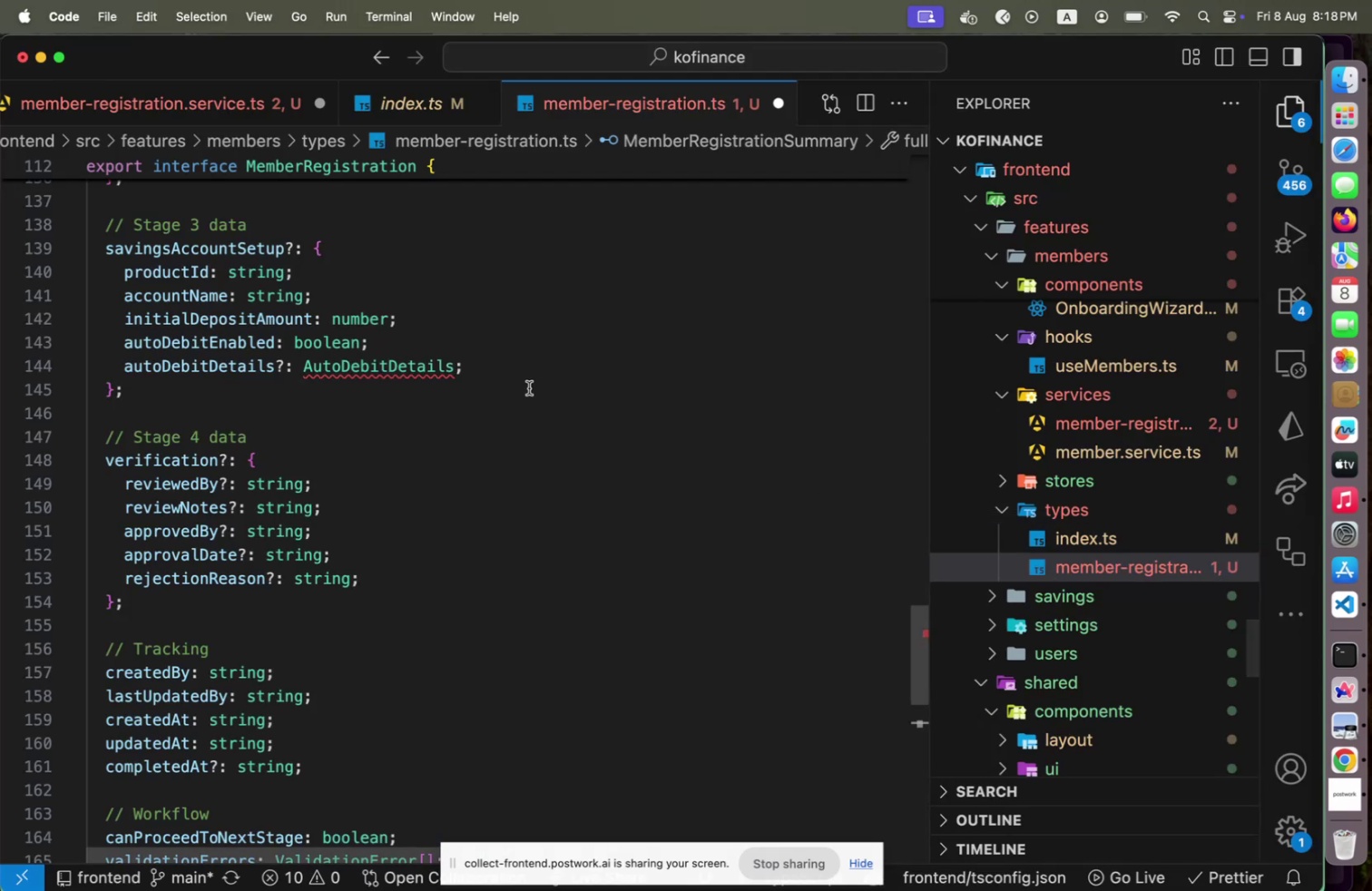 
scroll: coordinate [527, 377], scroll_direction: up, amount: 59.0
 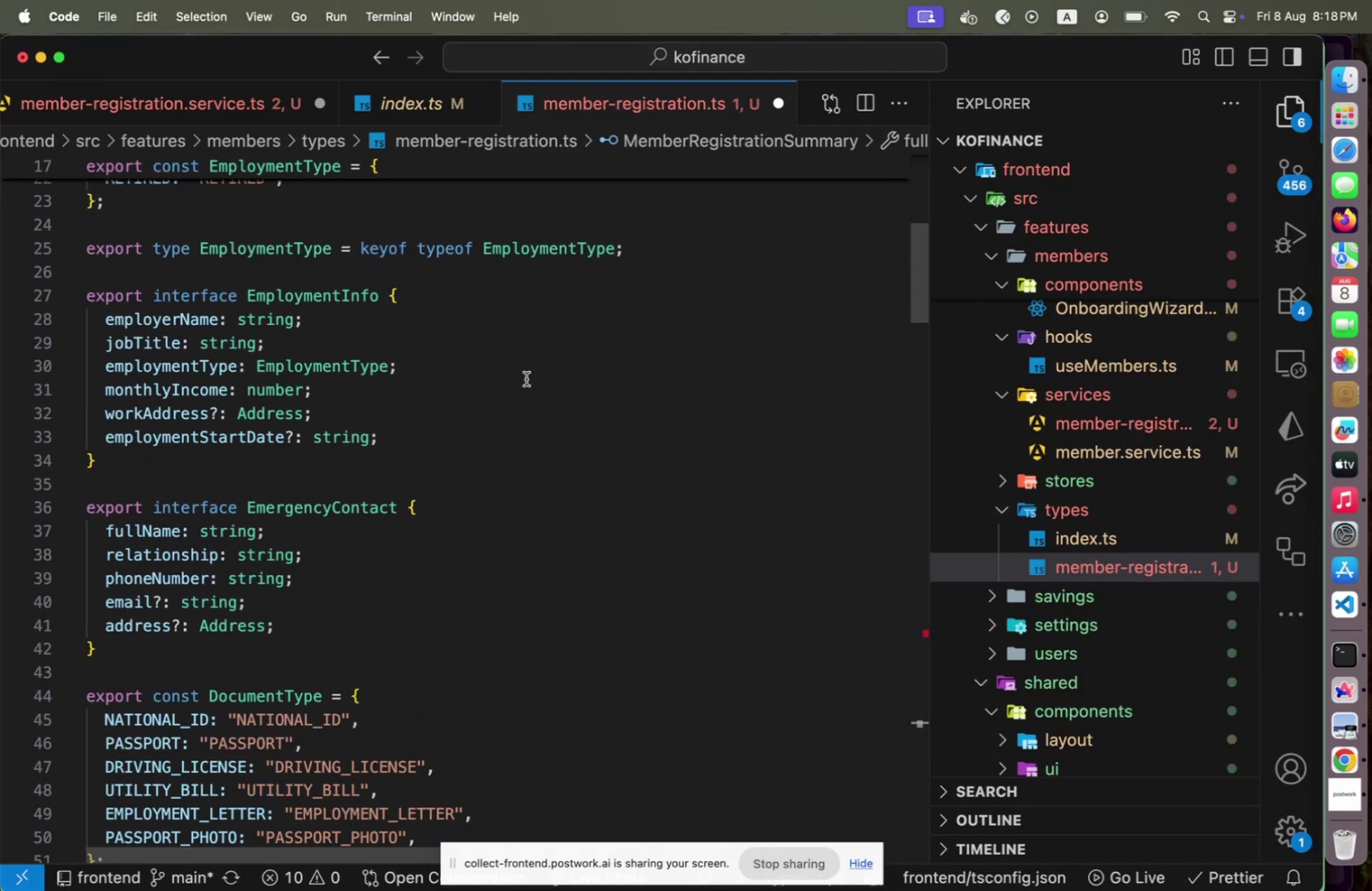 
scroll: coordinate [525, 379], scroll_direction: down, amount: 6.0
 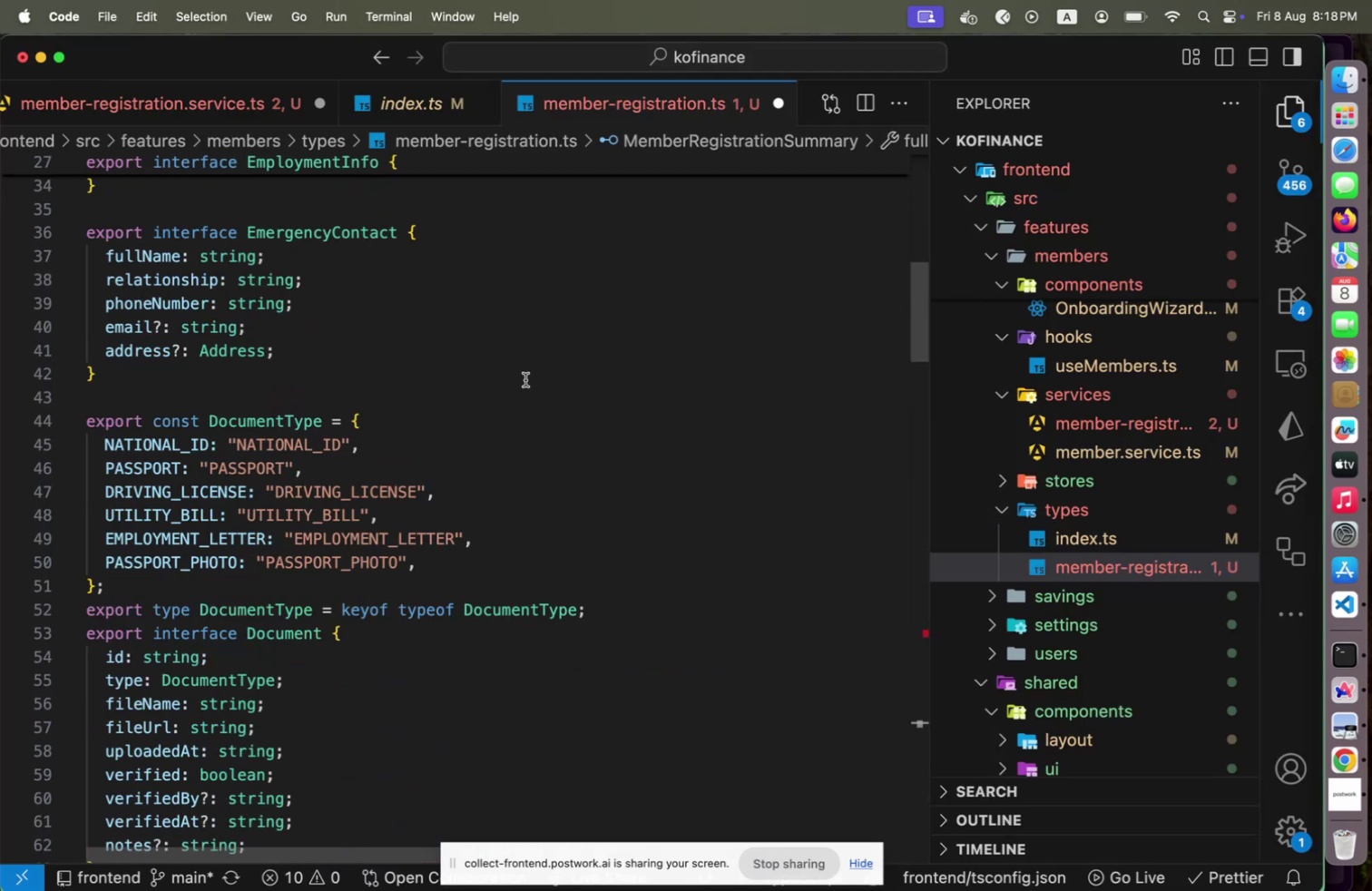 
scroll: coordinate [525, 379], scroll_direction: up, amount: 1.0
 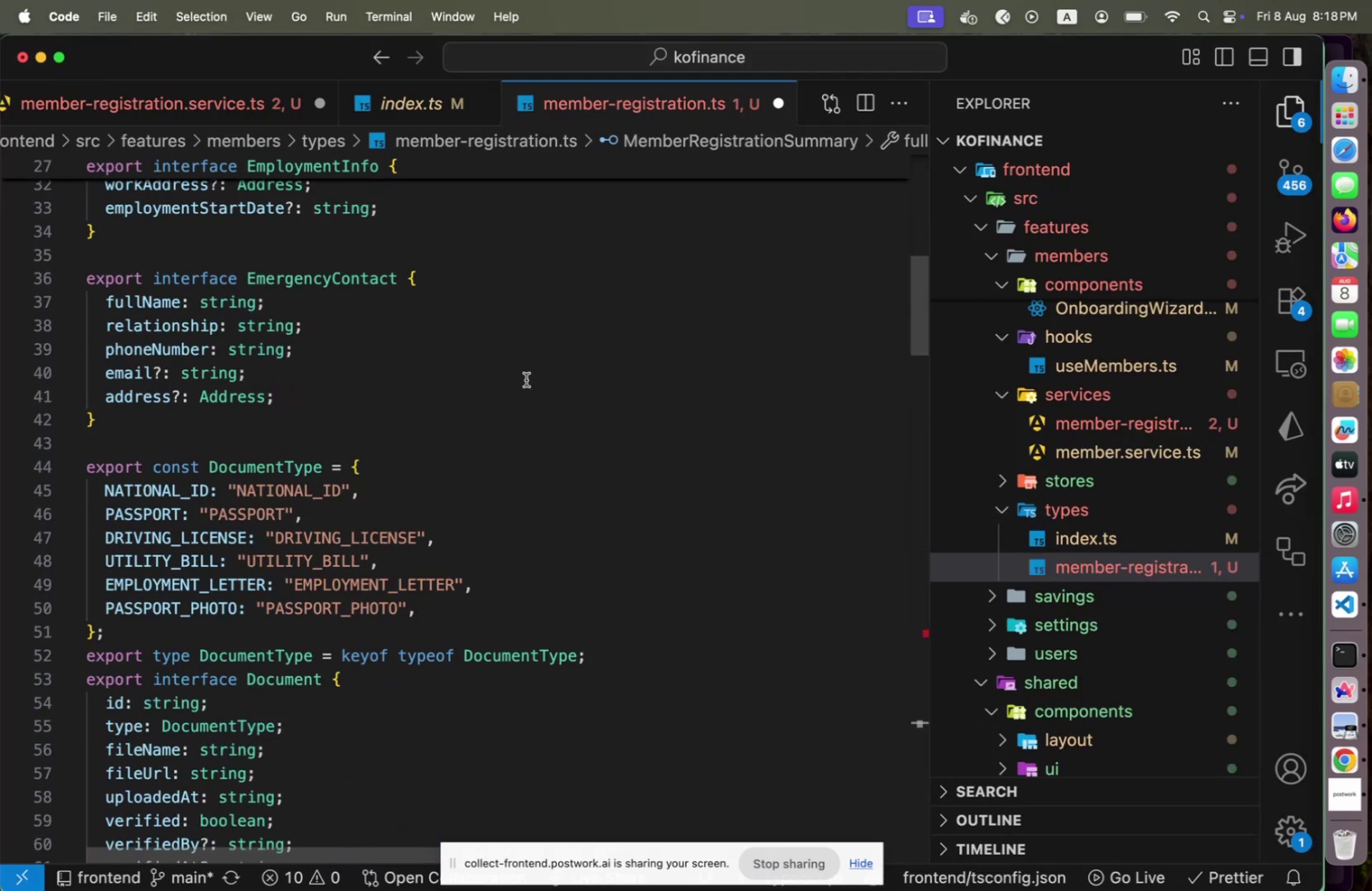 
scroll: coordinate [526, 379], scroll_direction: down, amount: 4.0
 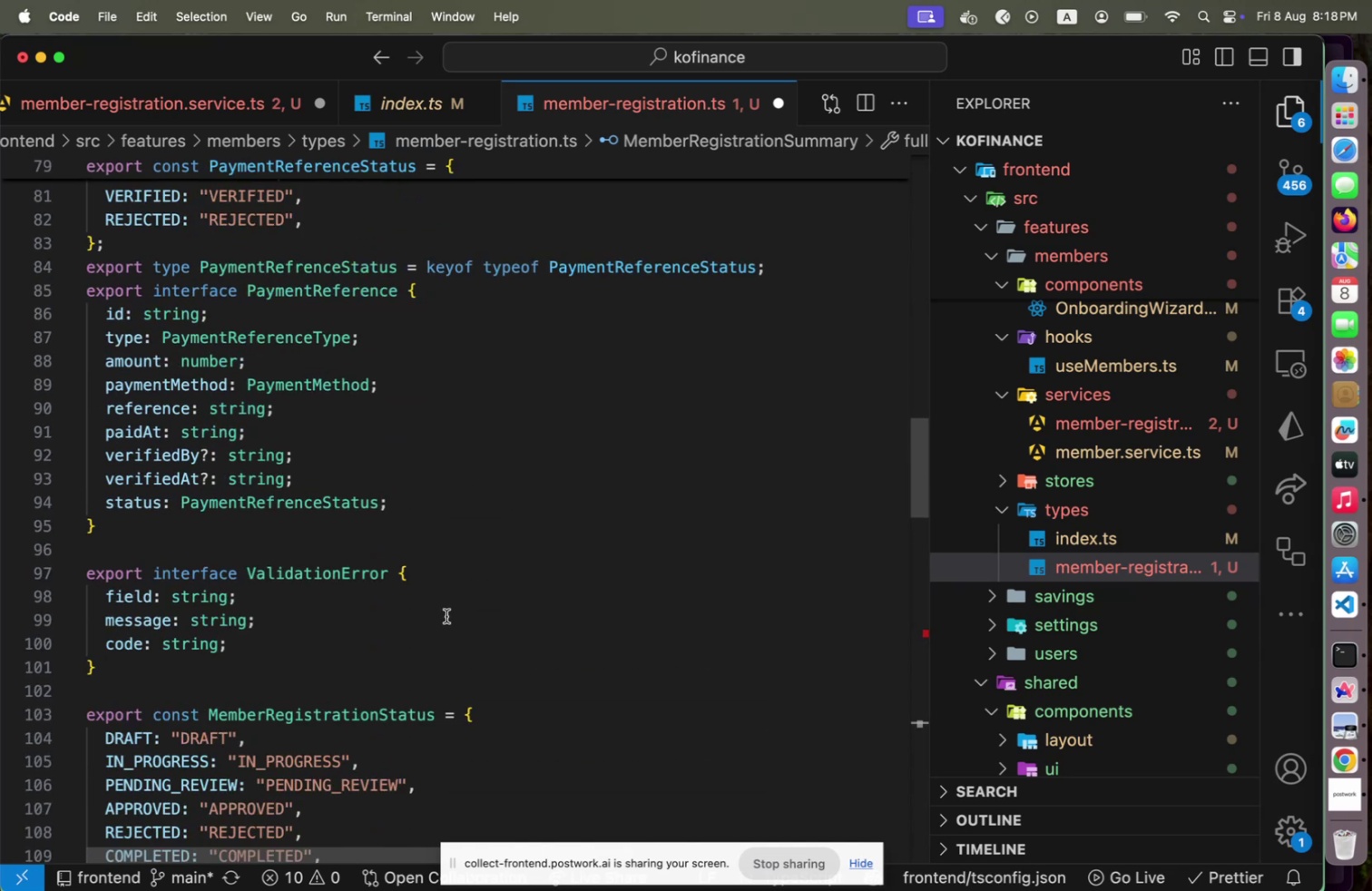 
left_click([384, 536])
 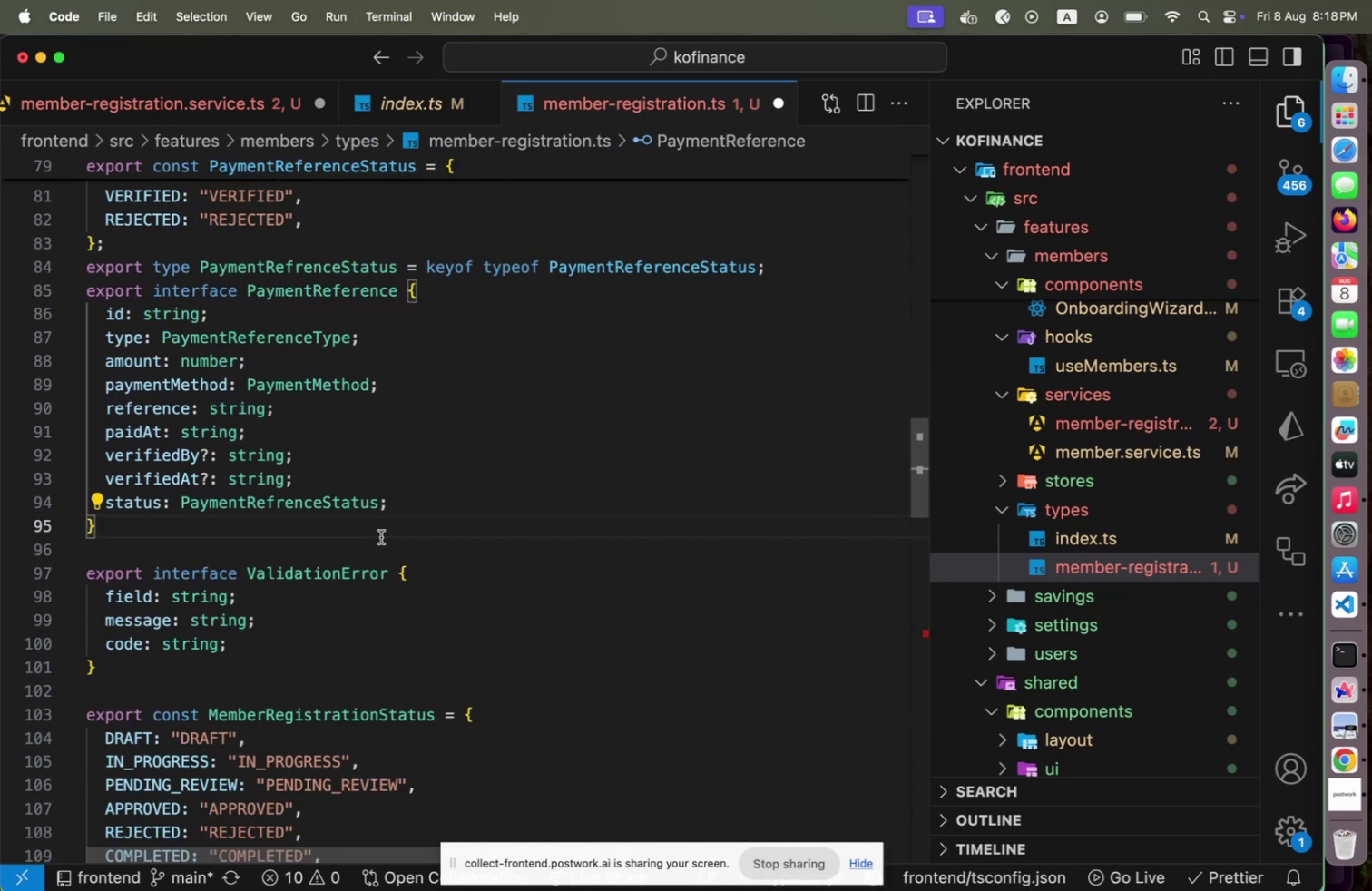 
key(Enter)
 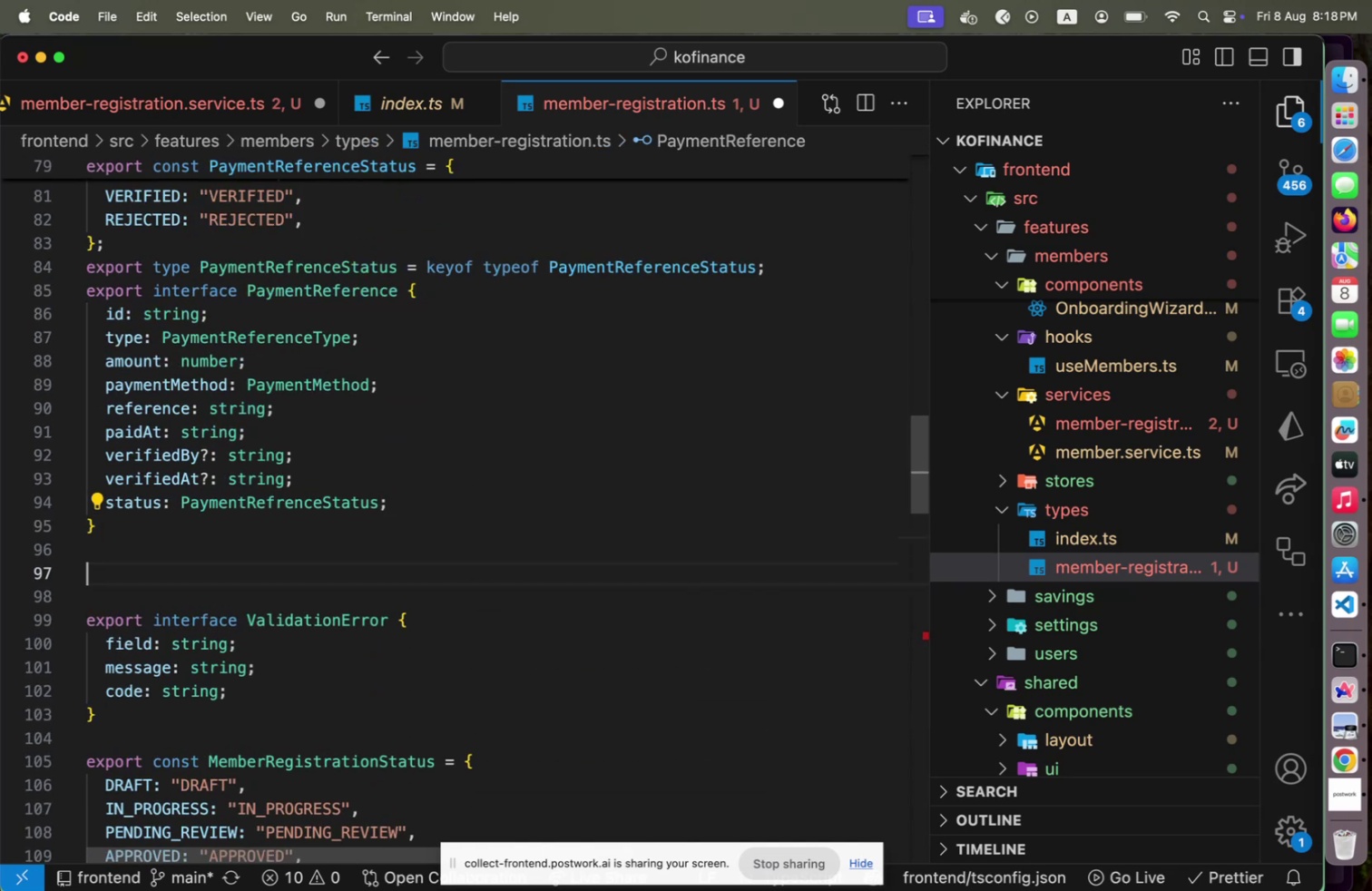 
key(Enter)
 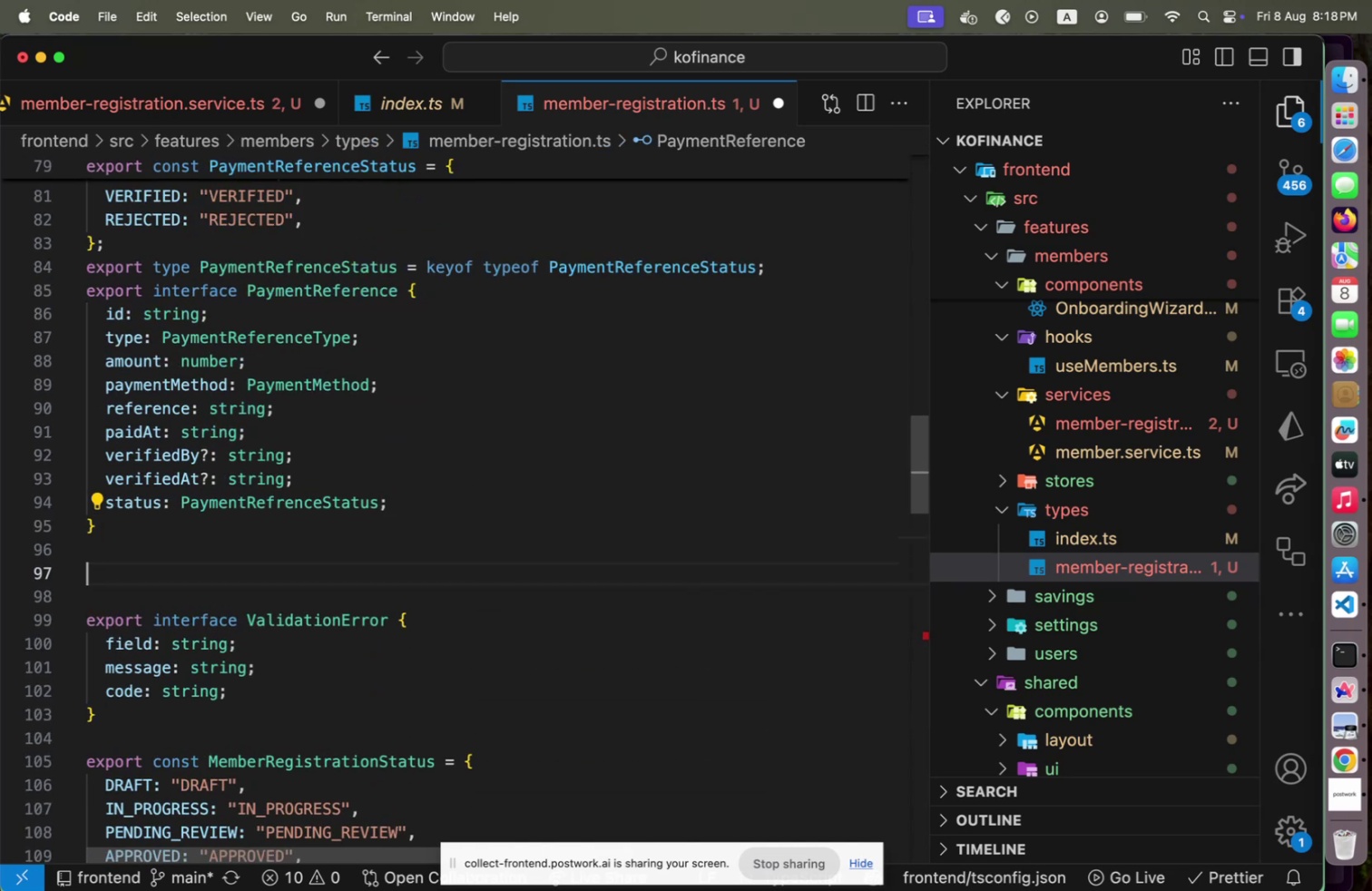 
key(Meta+V)
 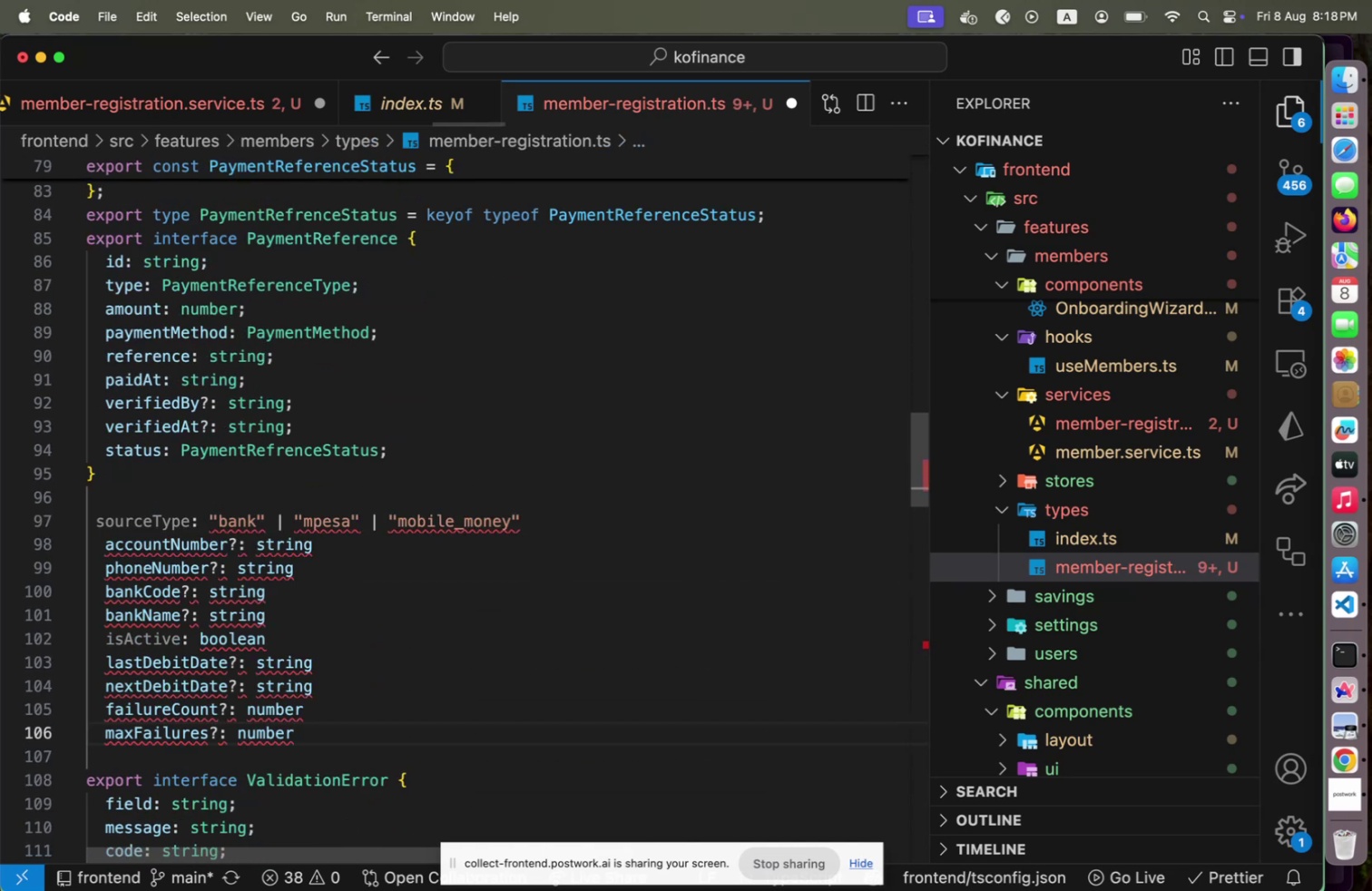 
hold_key(key=ArrowUp, duration=1.18)
 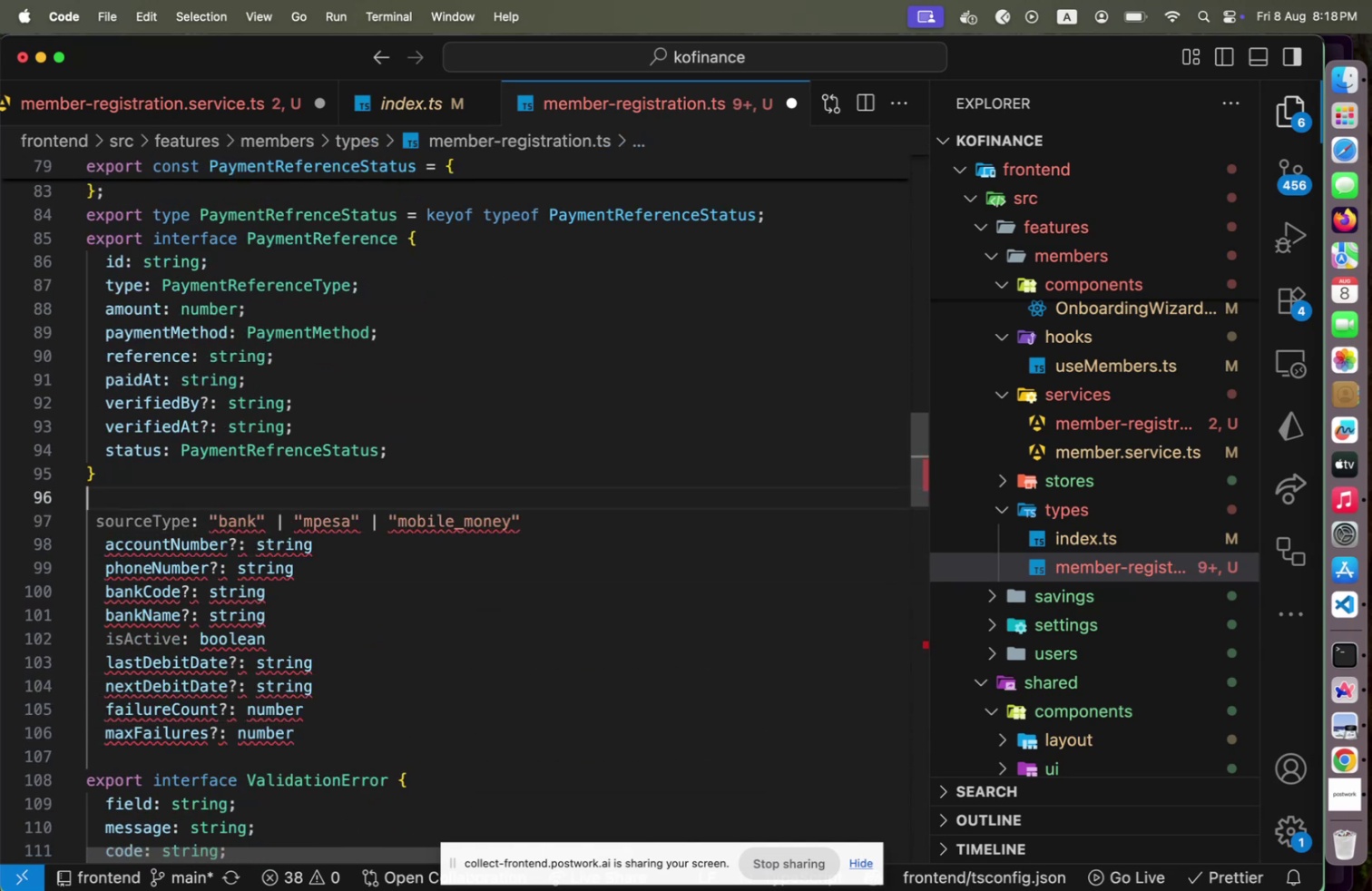 
key(ArrowUp)
 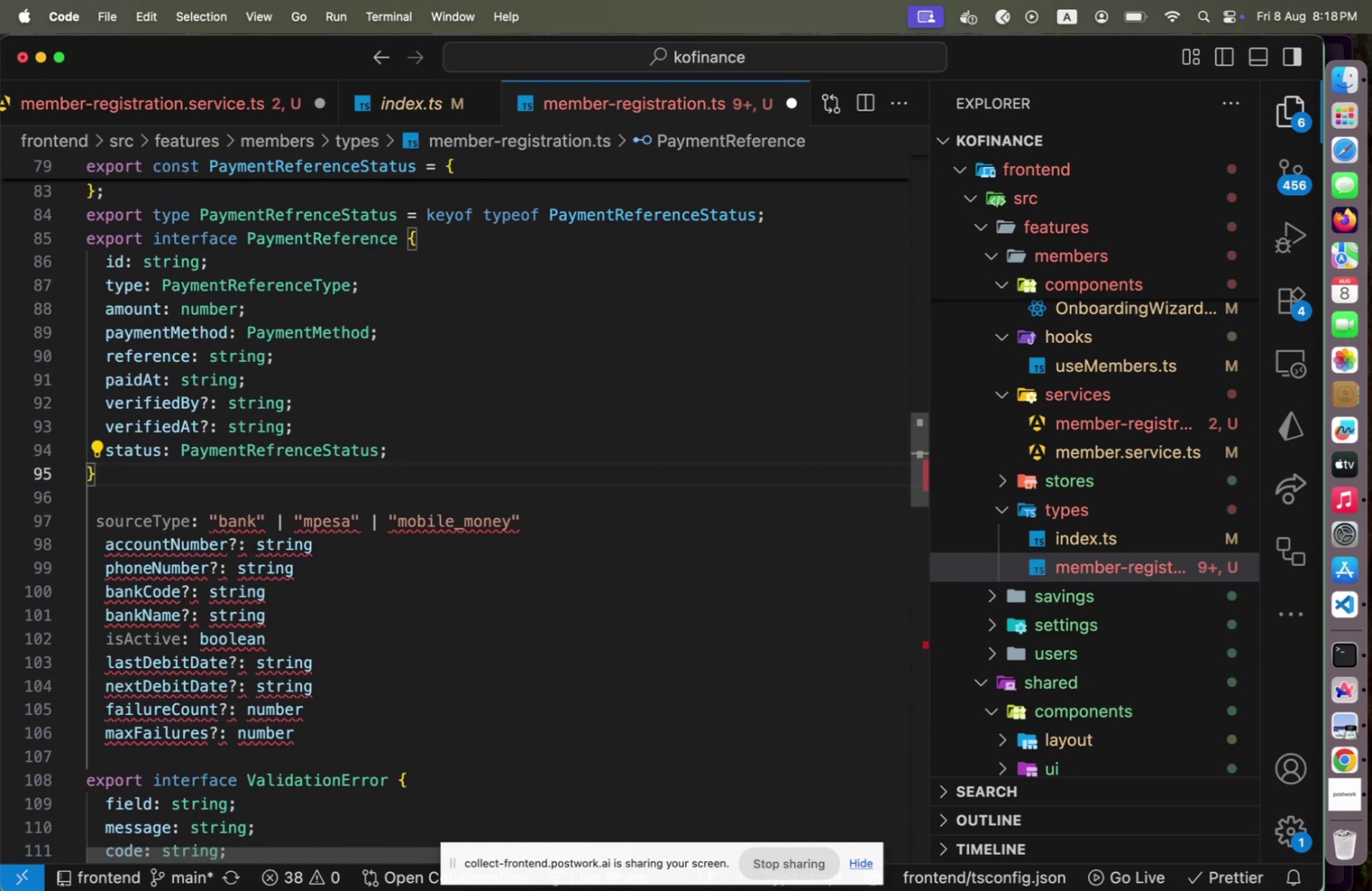 
key(ArrowDown)
 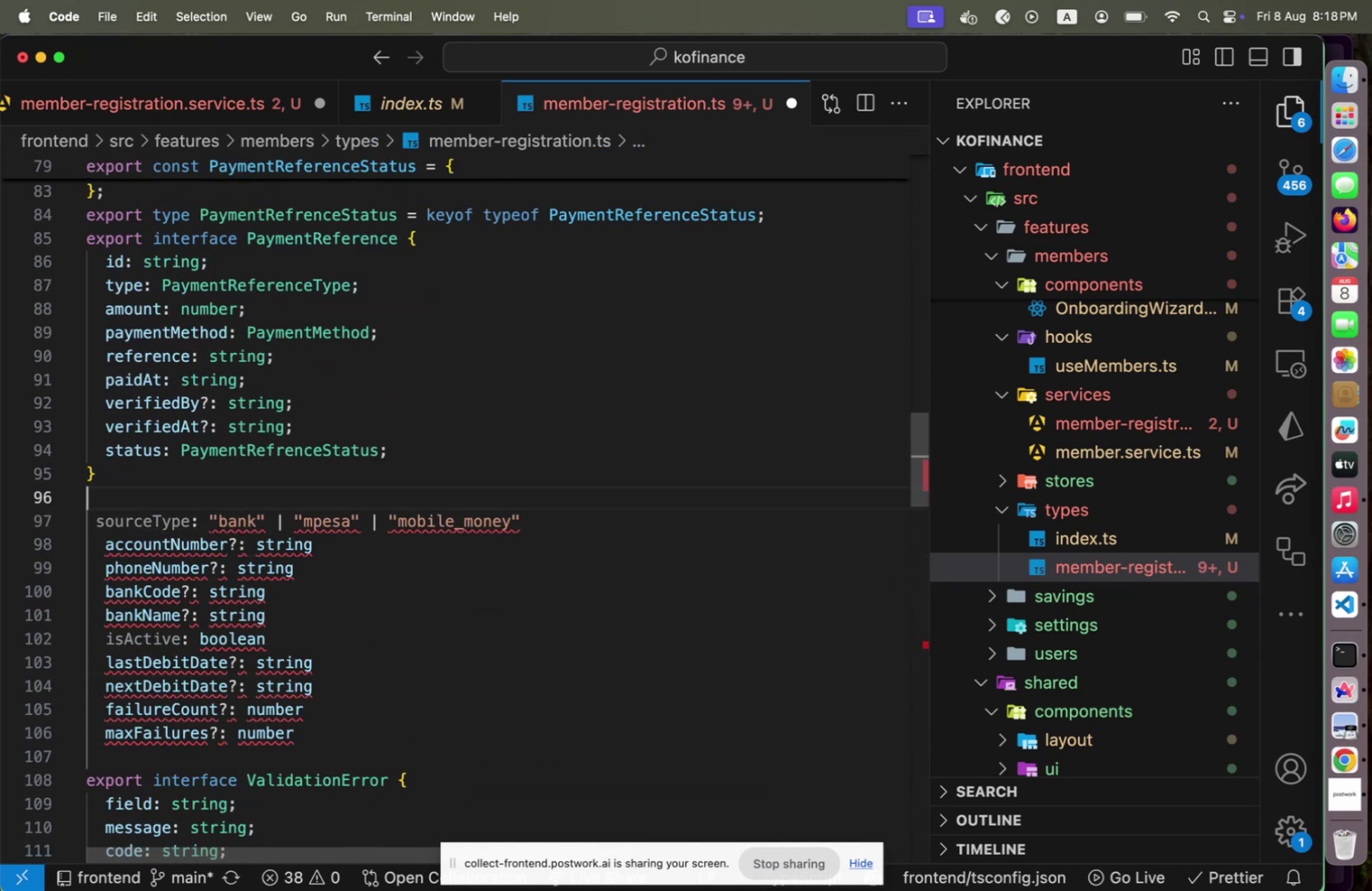 
key(Enter)
 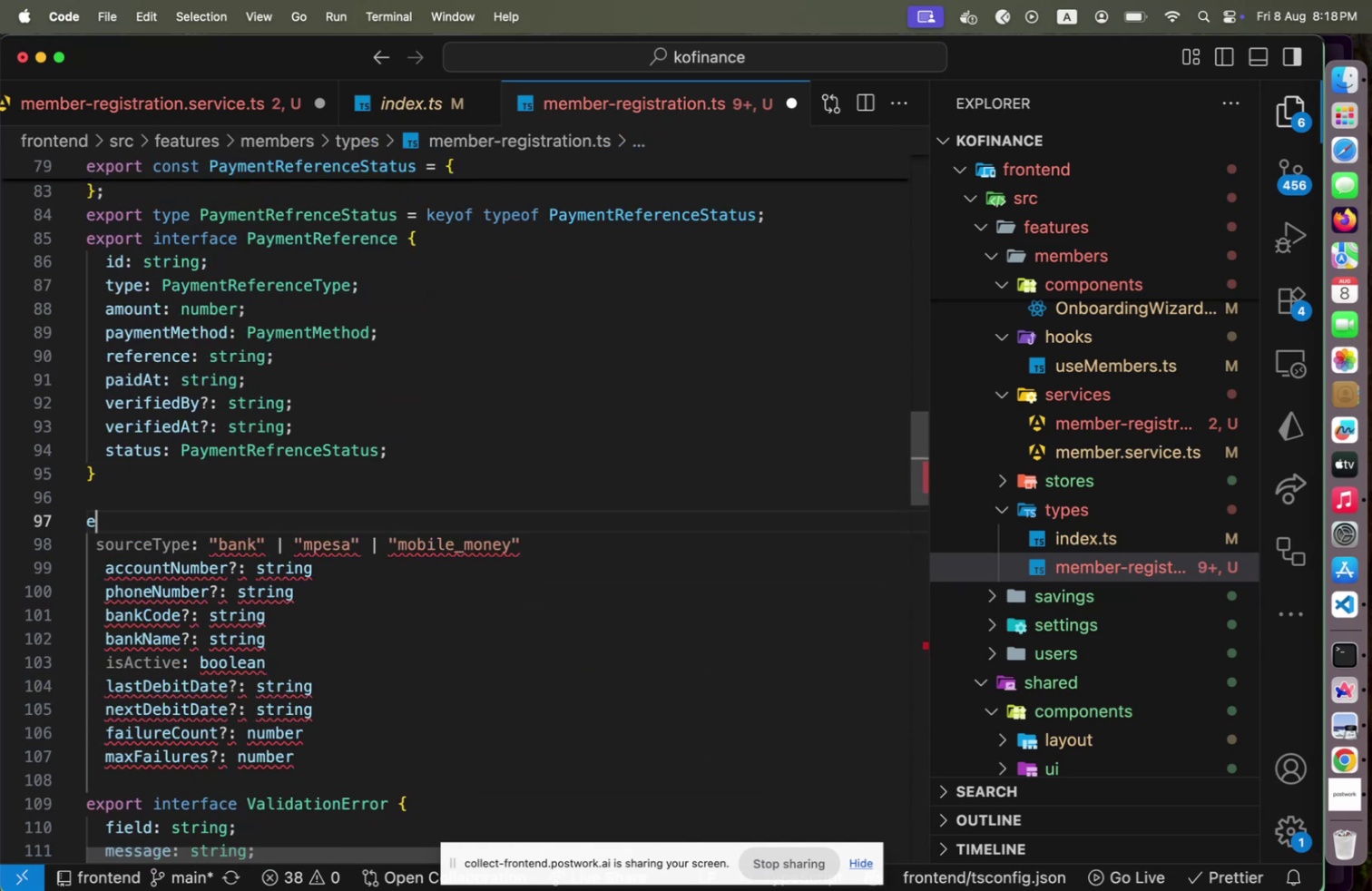 
type(export interface Auti)
 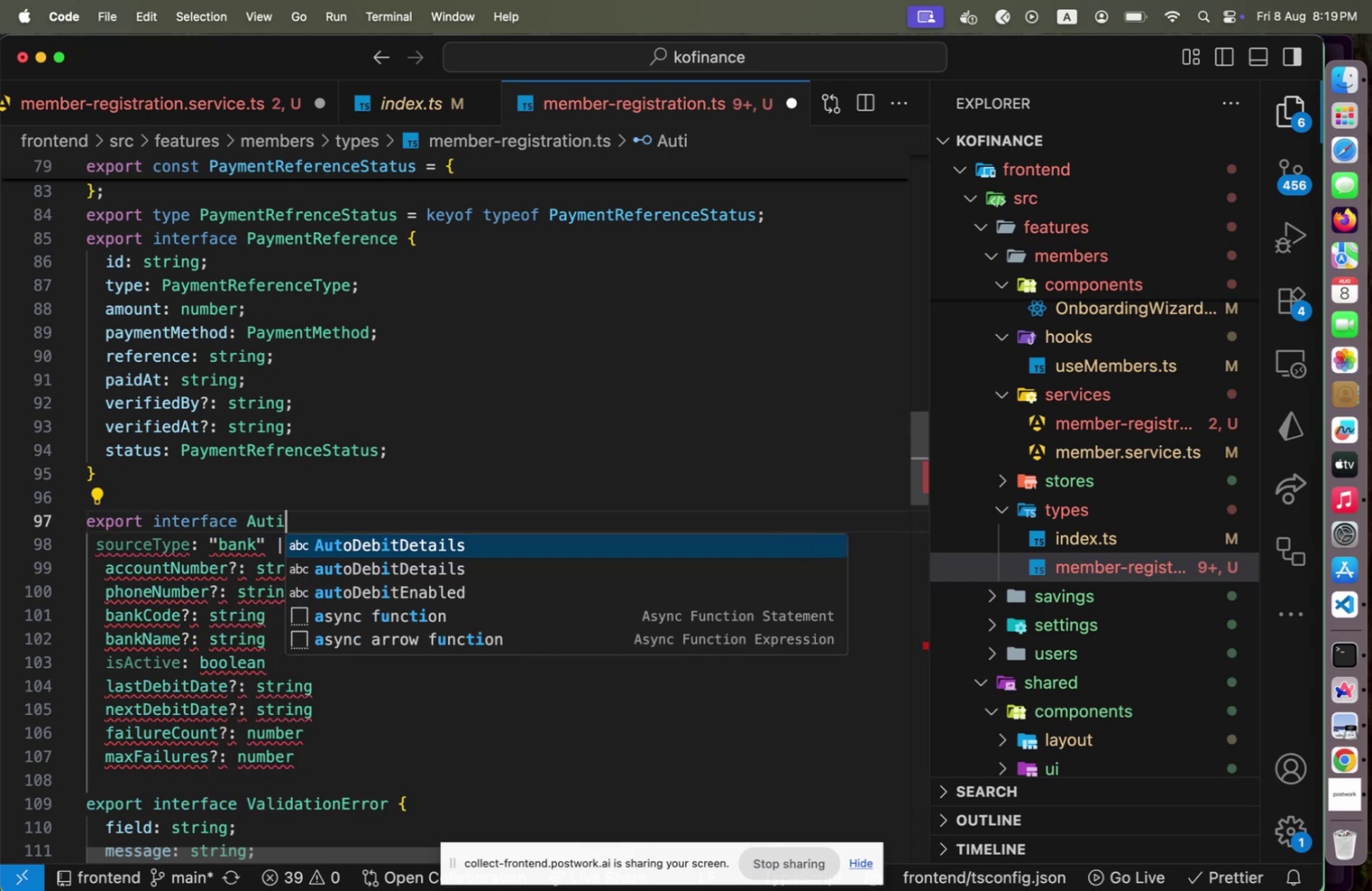 
key(Enter)
 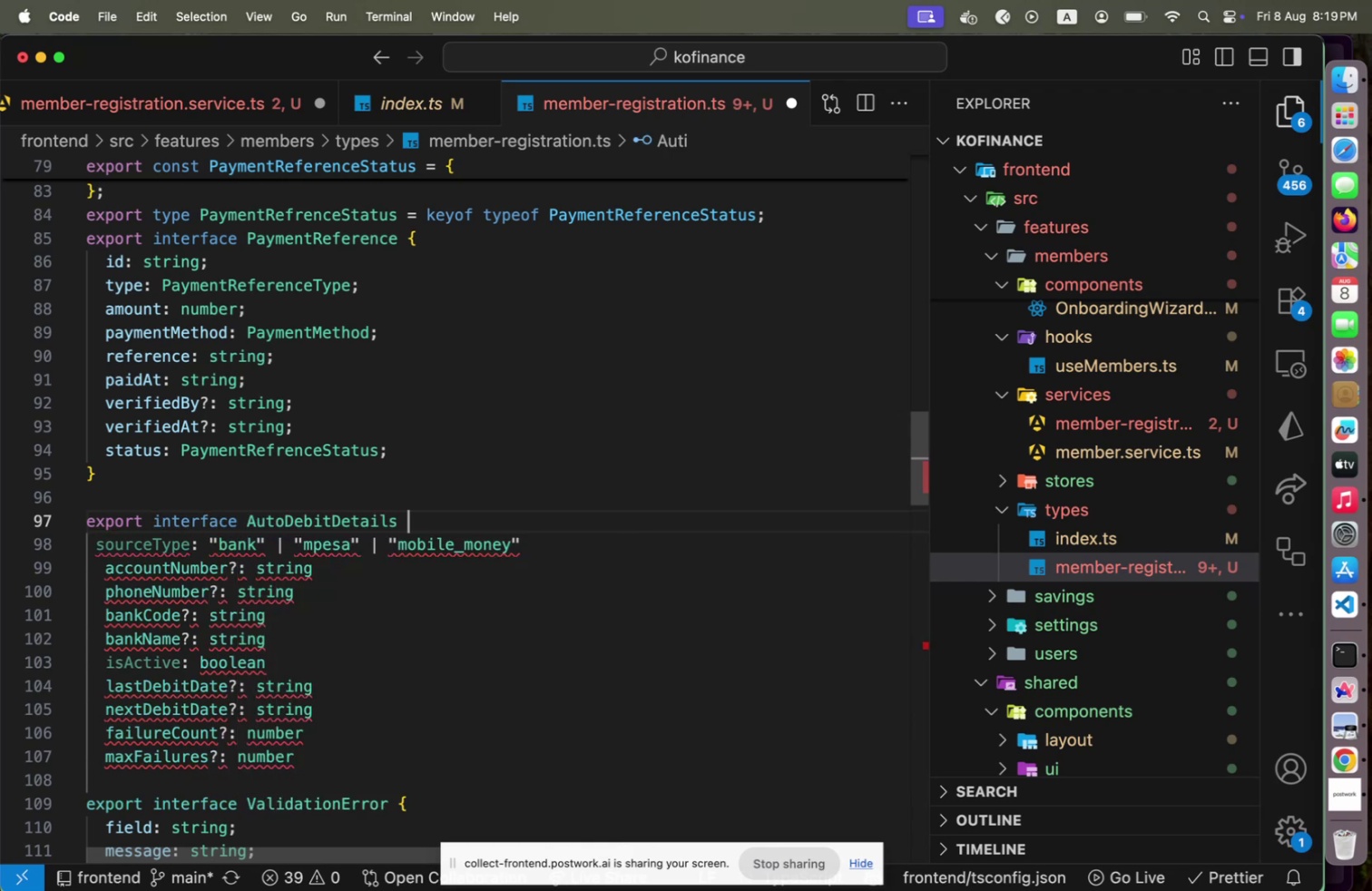 
key(Space)
 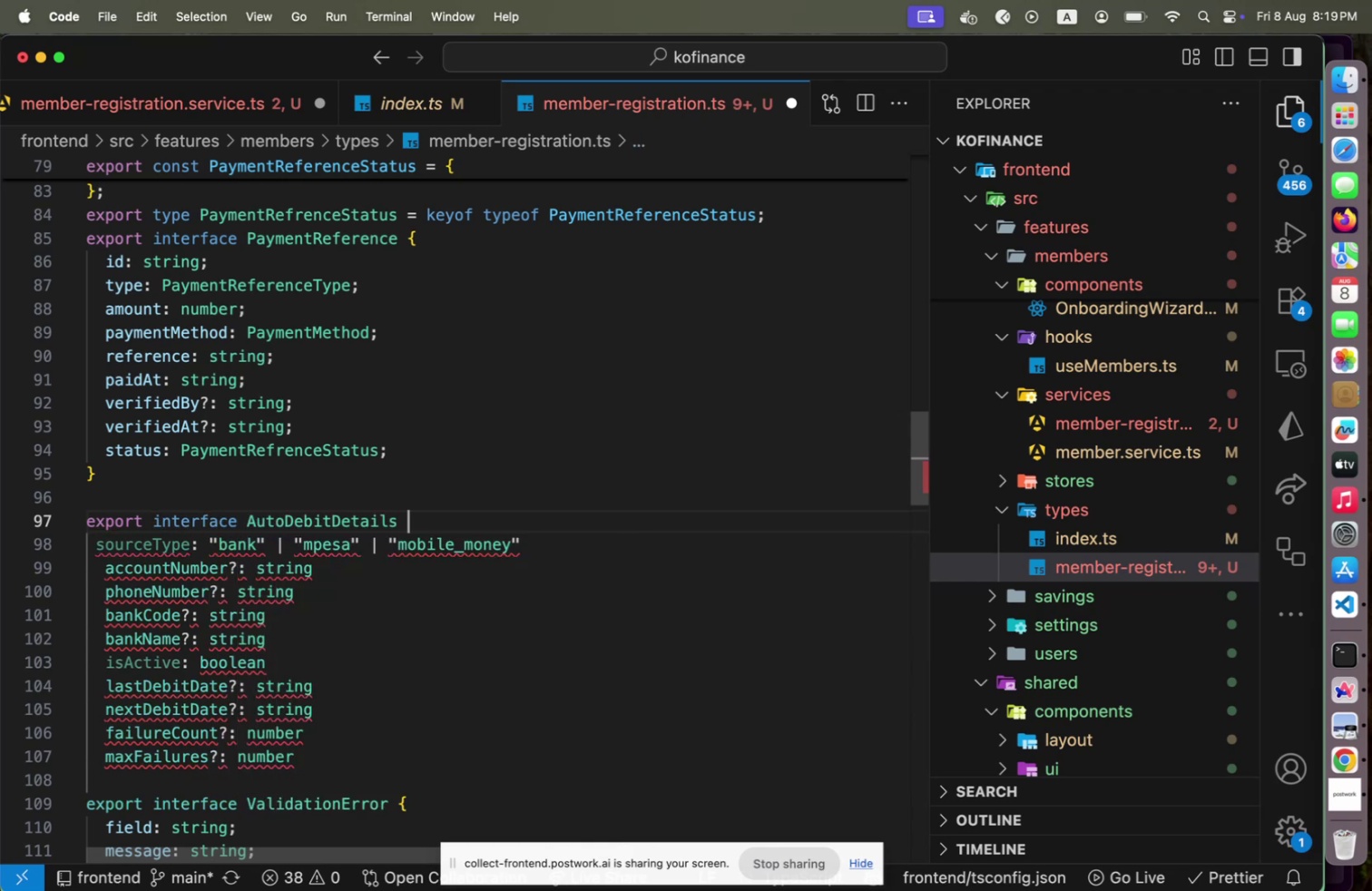 
hold_key(key=ShiftLeft, duration=0.41)
 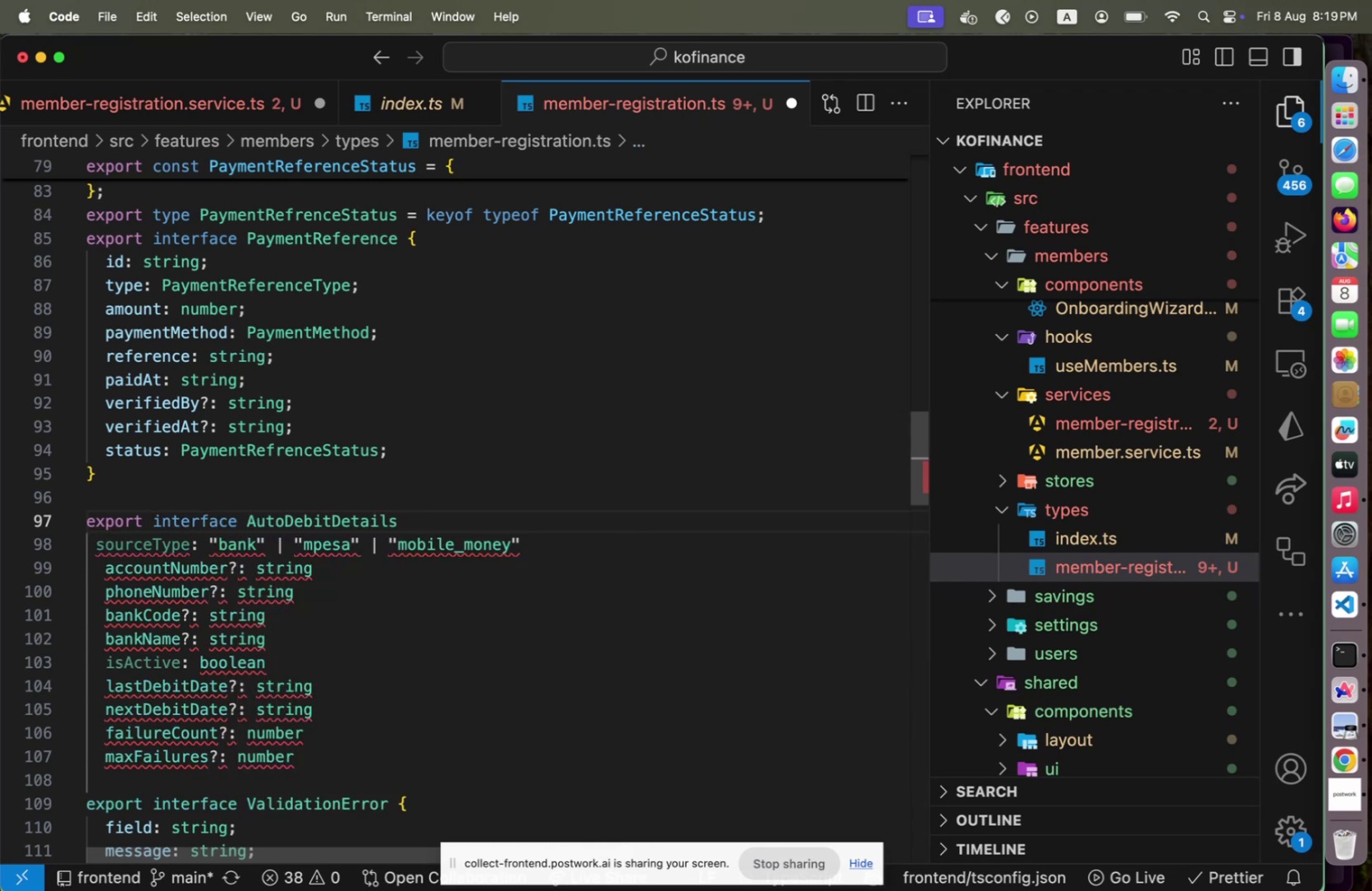 
key(Shift+BracketLeft)
 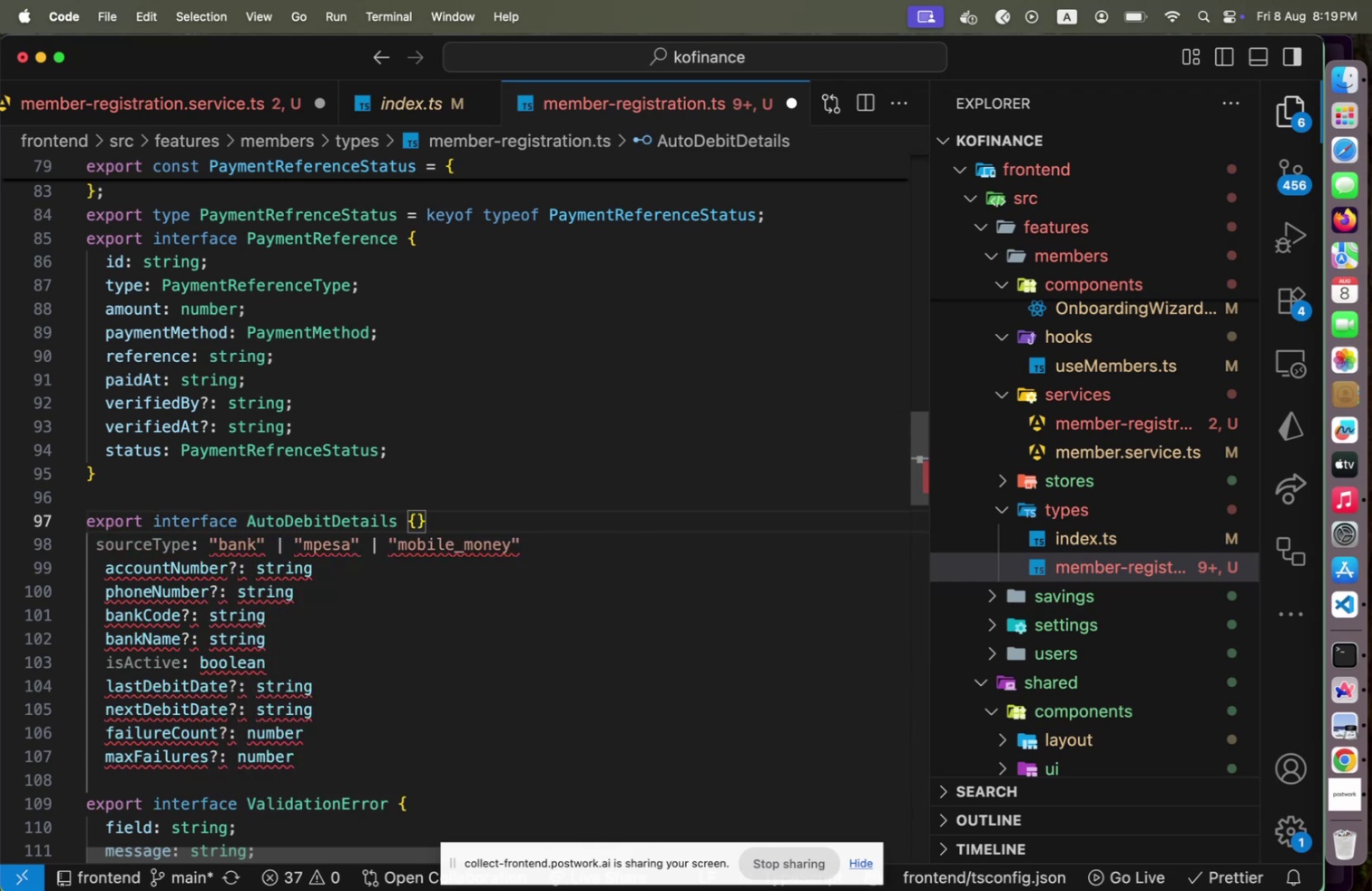 
key(Enter)
 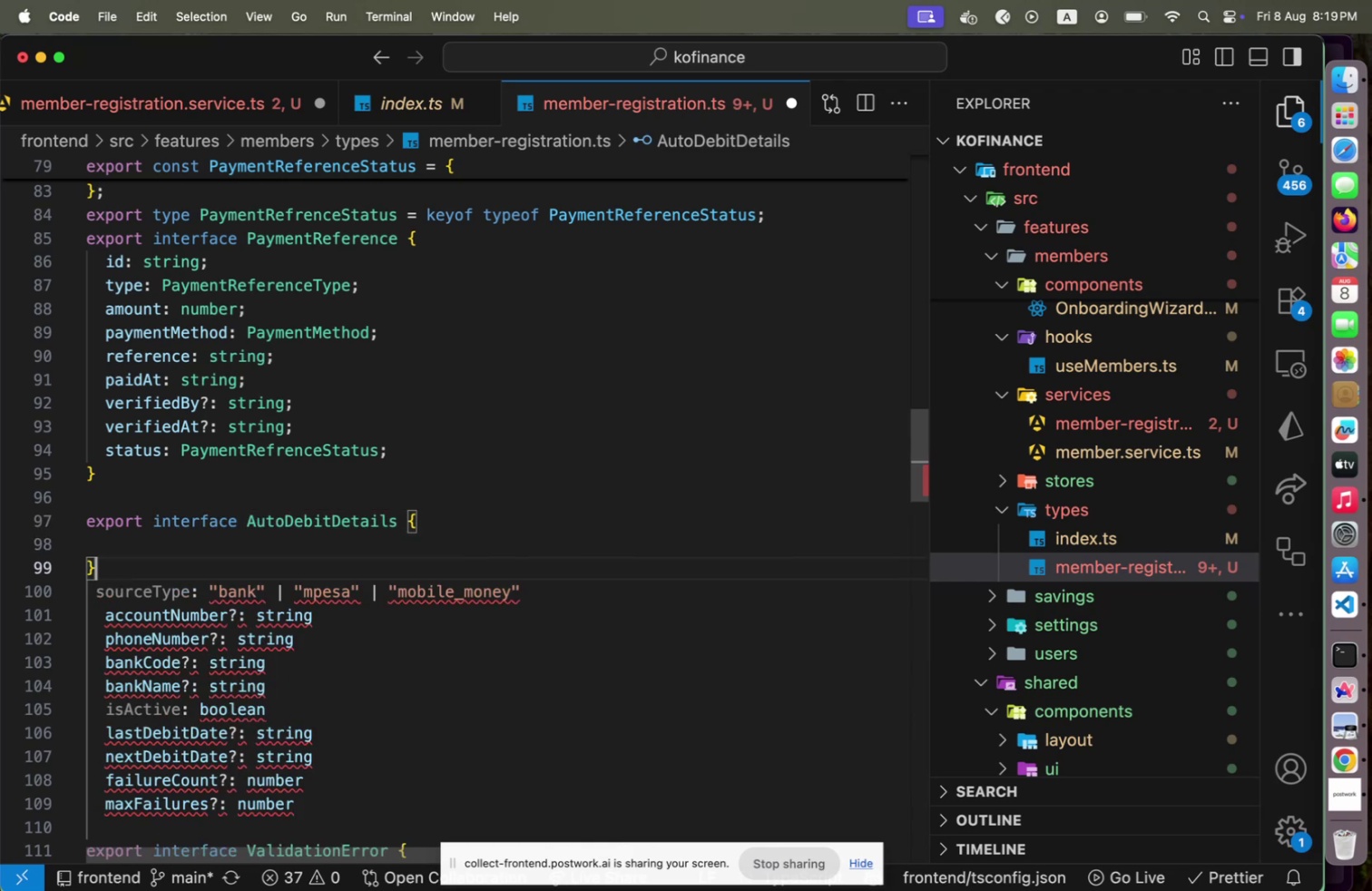 
key(ArrowDown)
 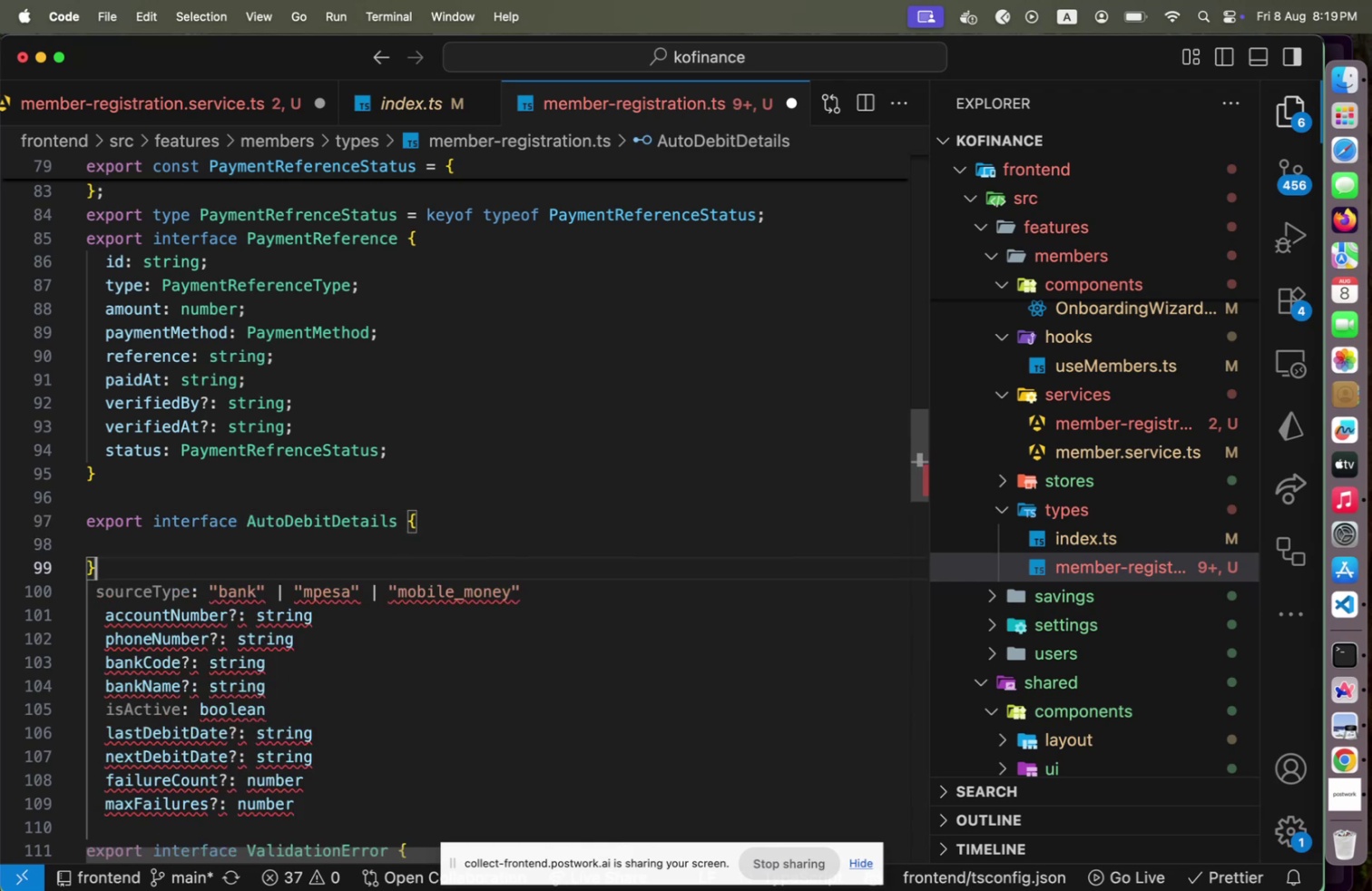 
hold_key(key=OptionLeft, duration=1.49)
 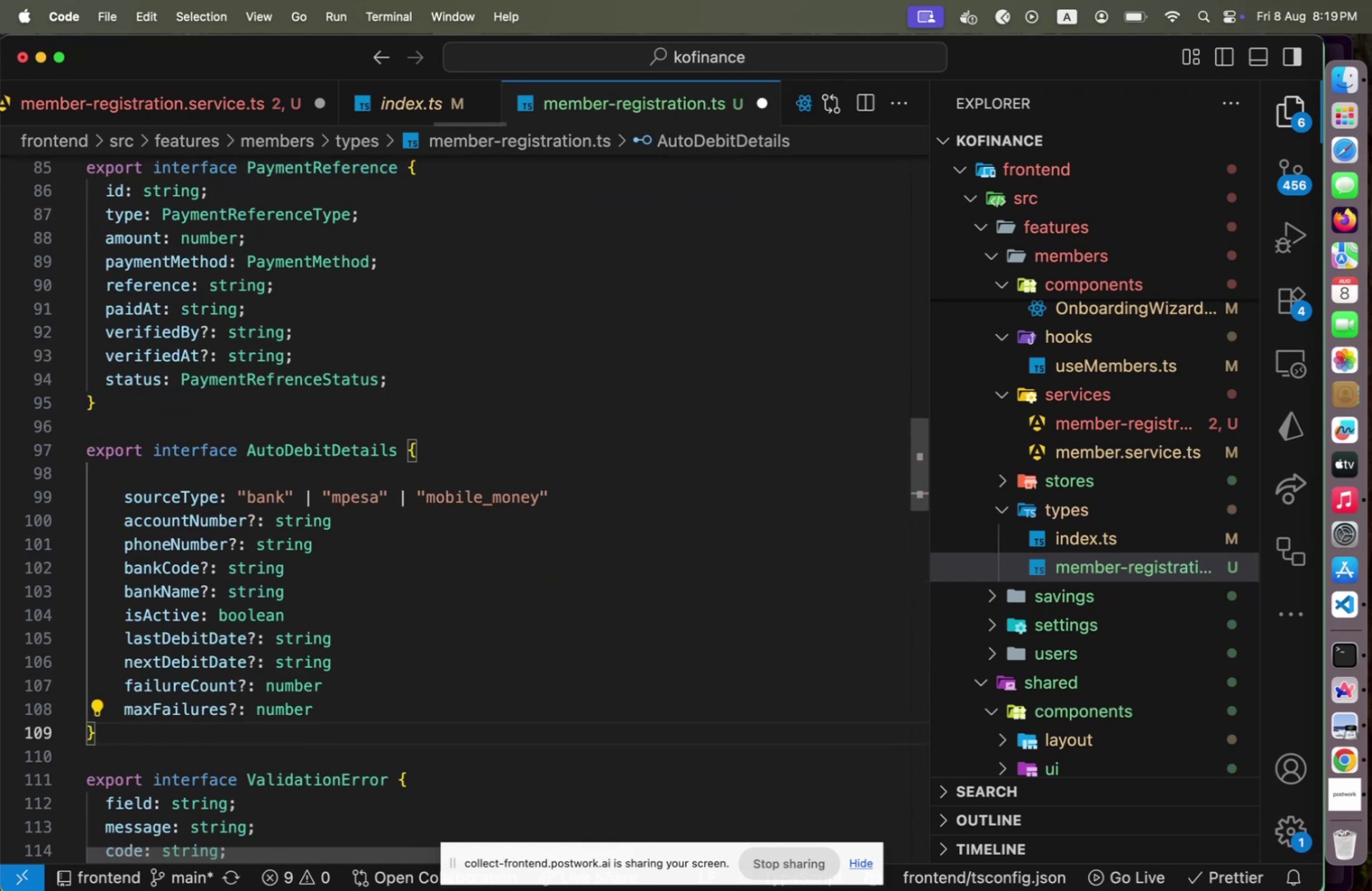 
hold_key(key=ArrowDown, duration=1.24)
 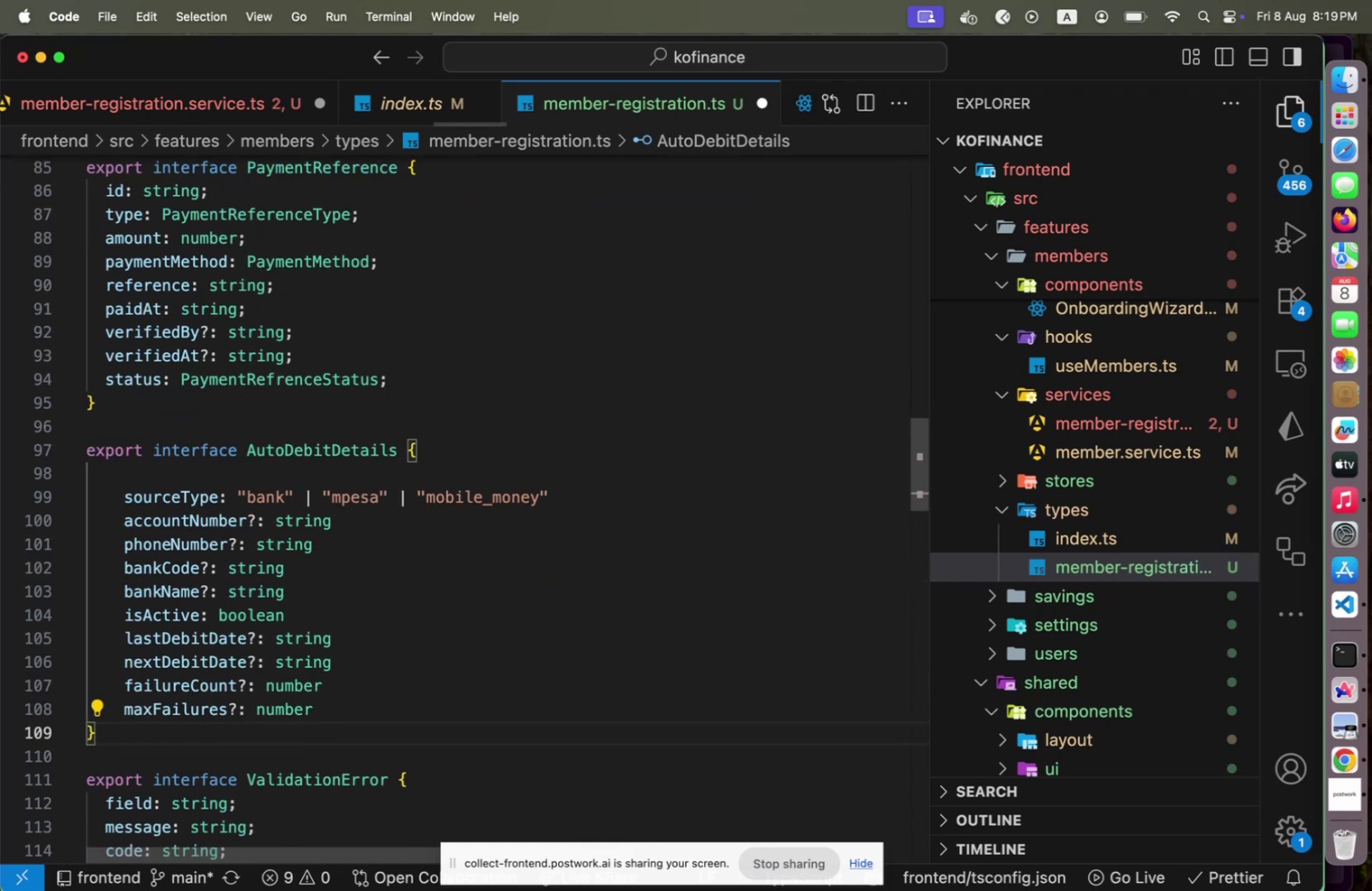 
key(Alt+Shift+F)
 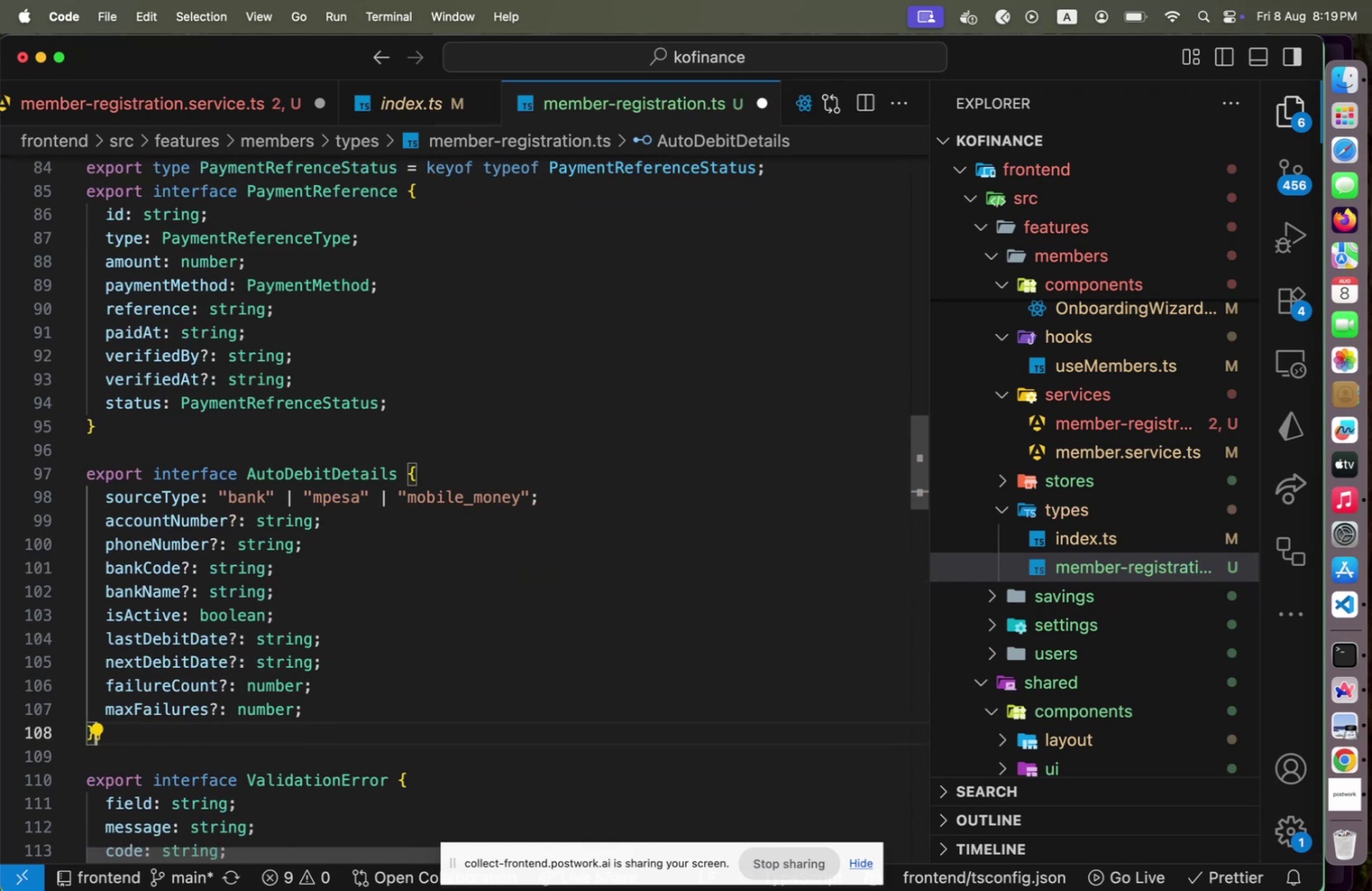 
key(Meta+CommandLeft)
 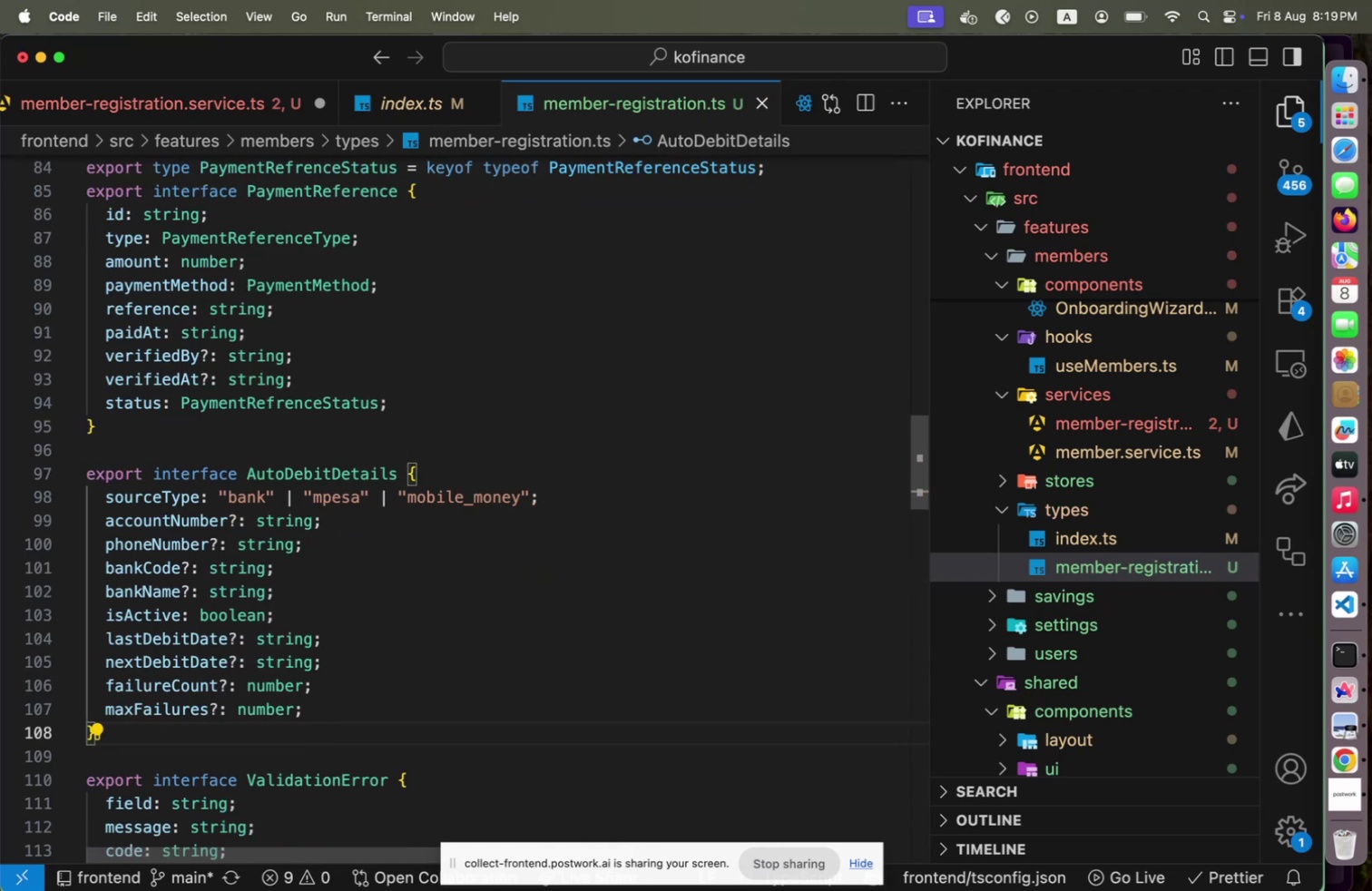 
key(Meta+S)
 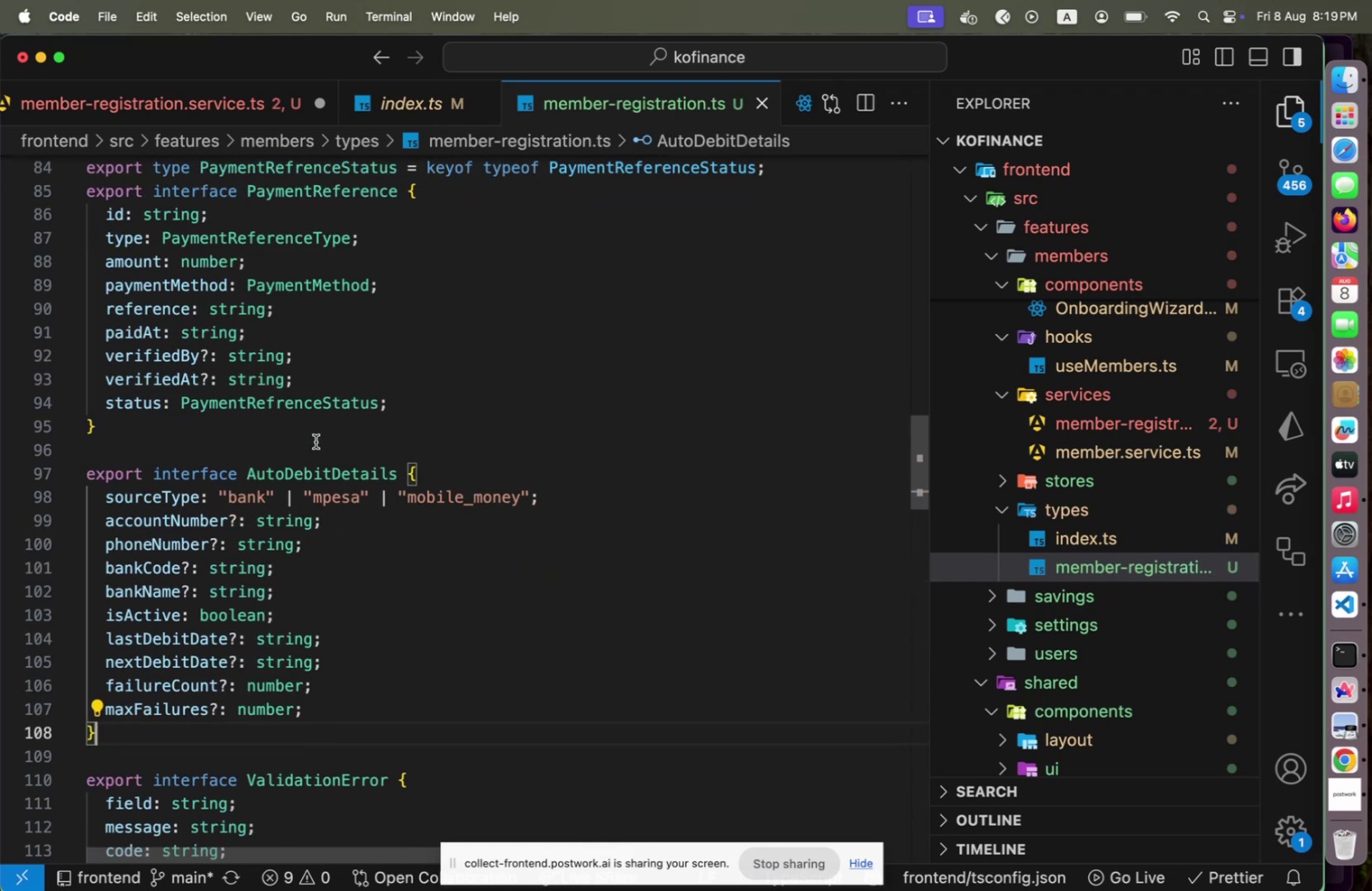 
left_click([316, 441])
 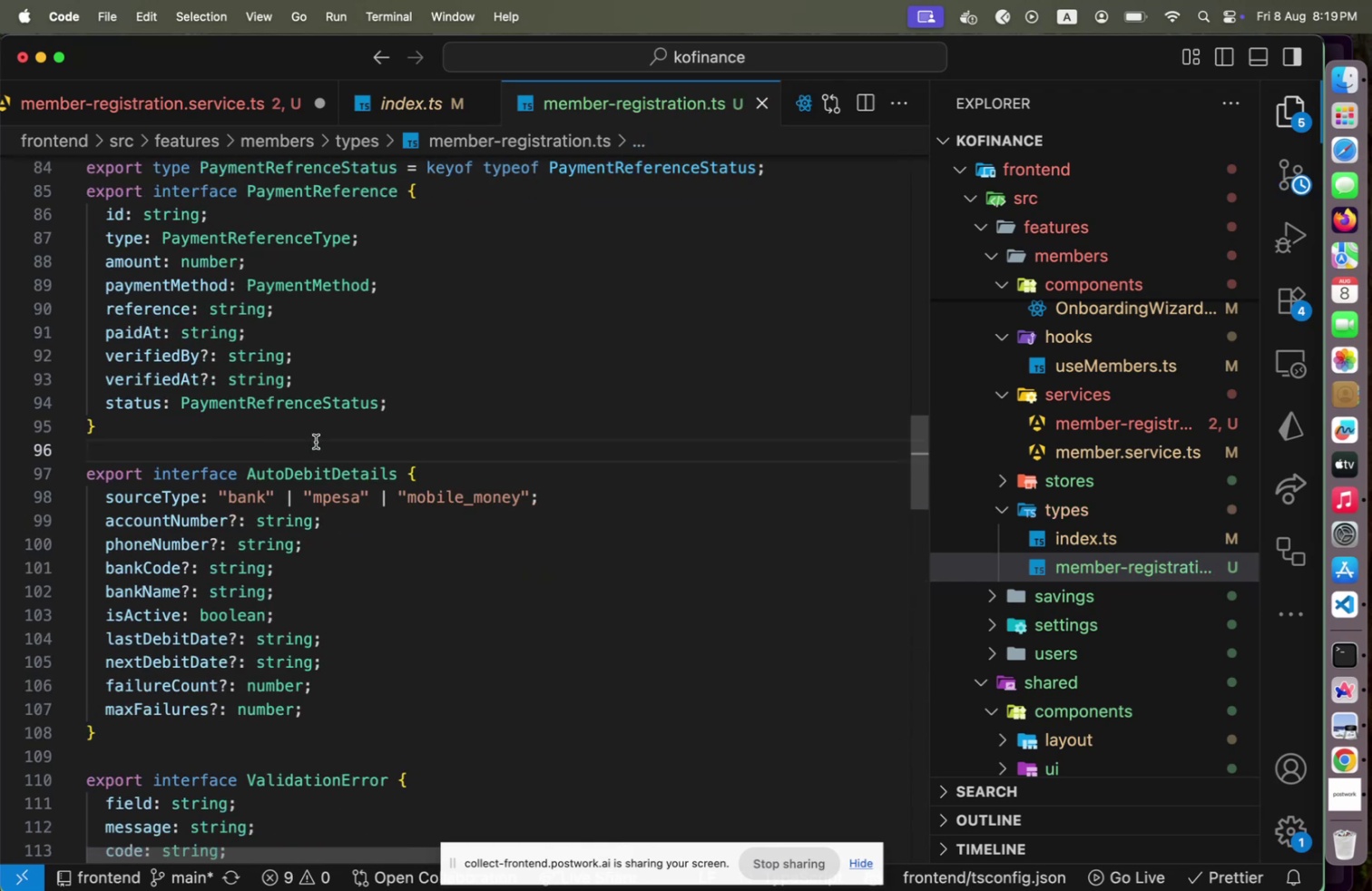 
key(Enter)
 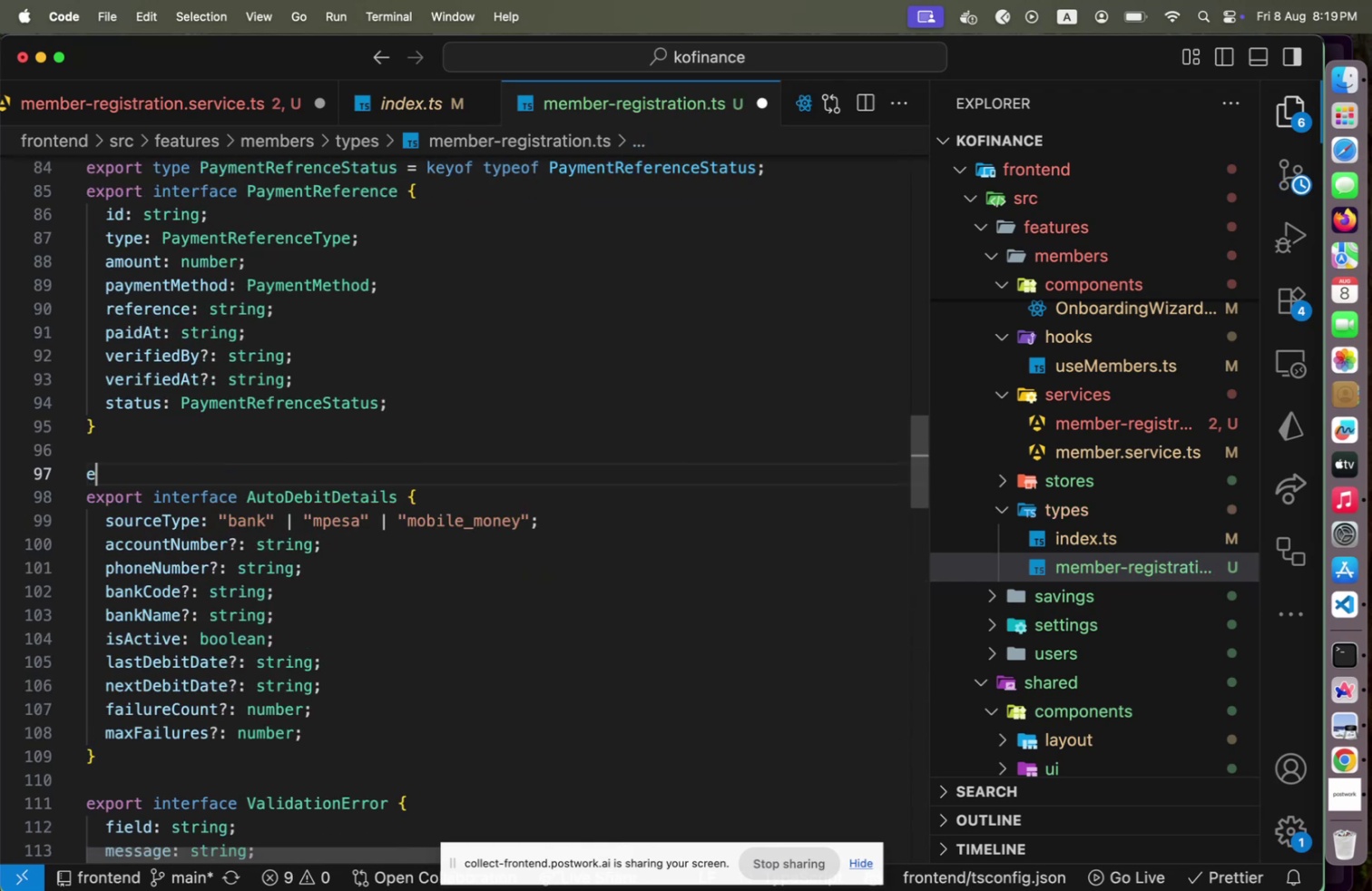 
type(export AutoDebut )
key(Backspace)
key(Backspace)
key(Backspace)
type(itDetails [Home])
 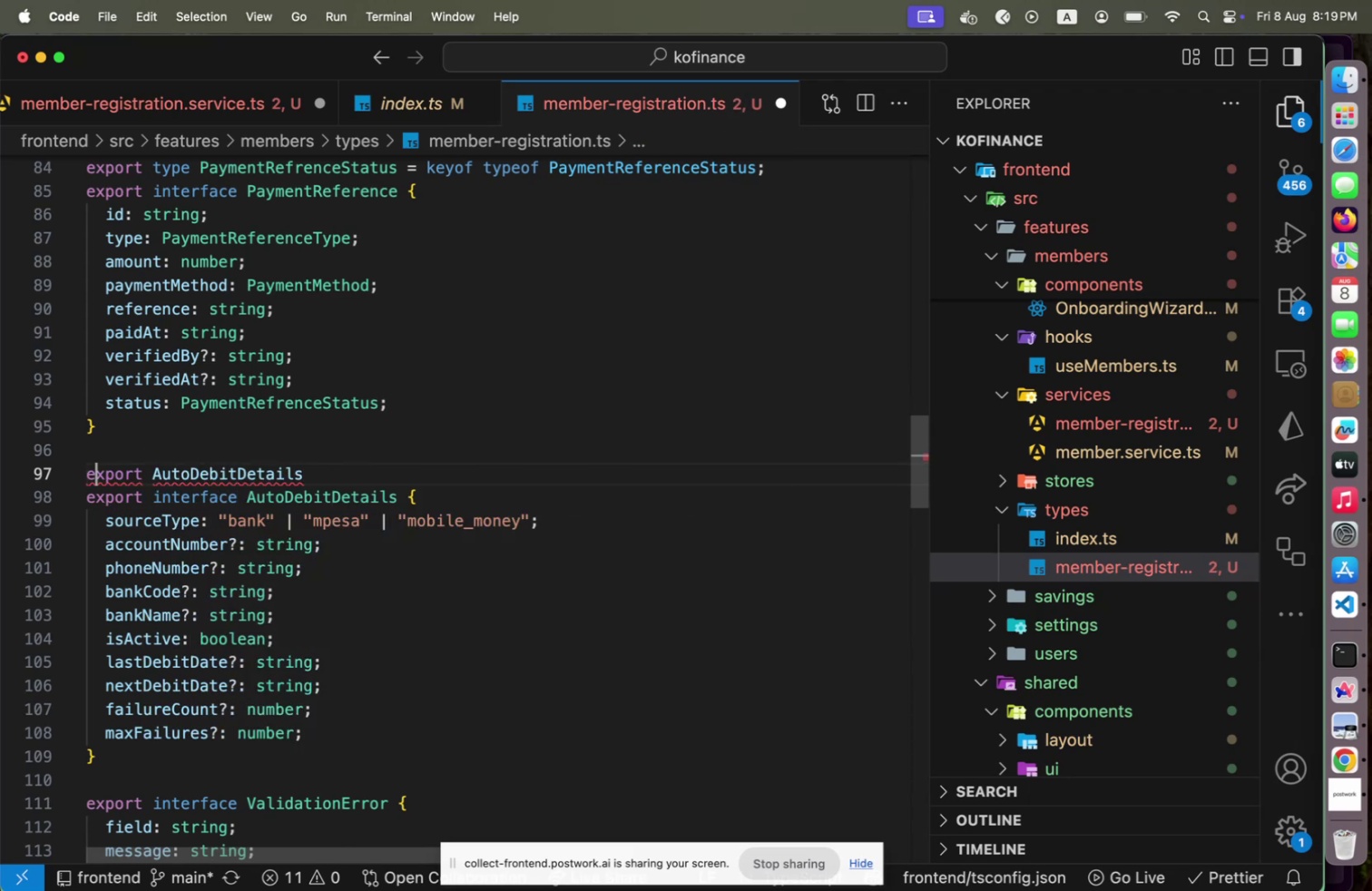 
key(ArrowRight)
 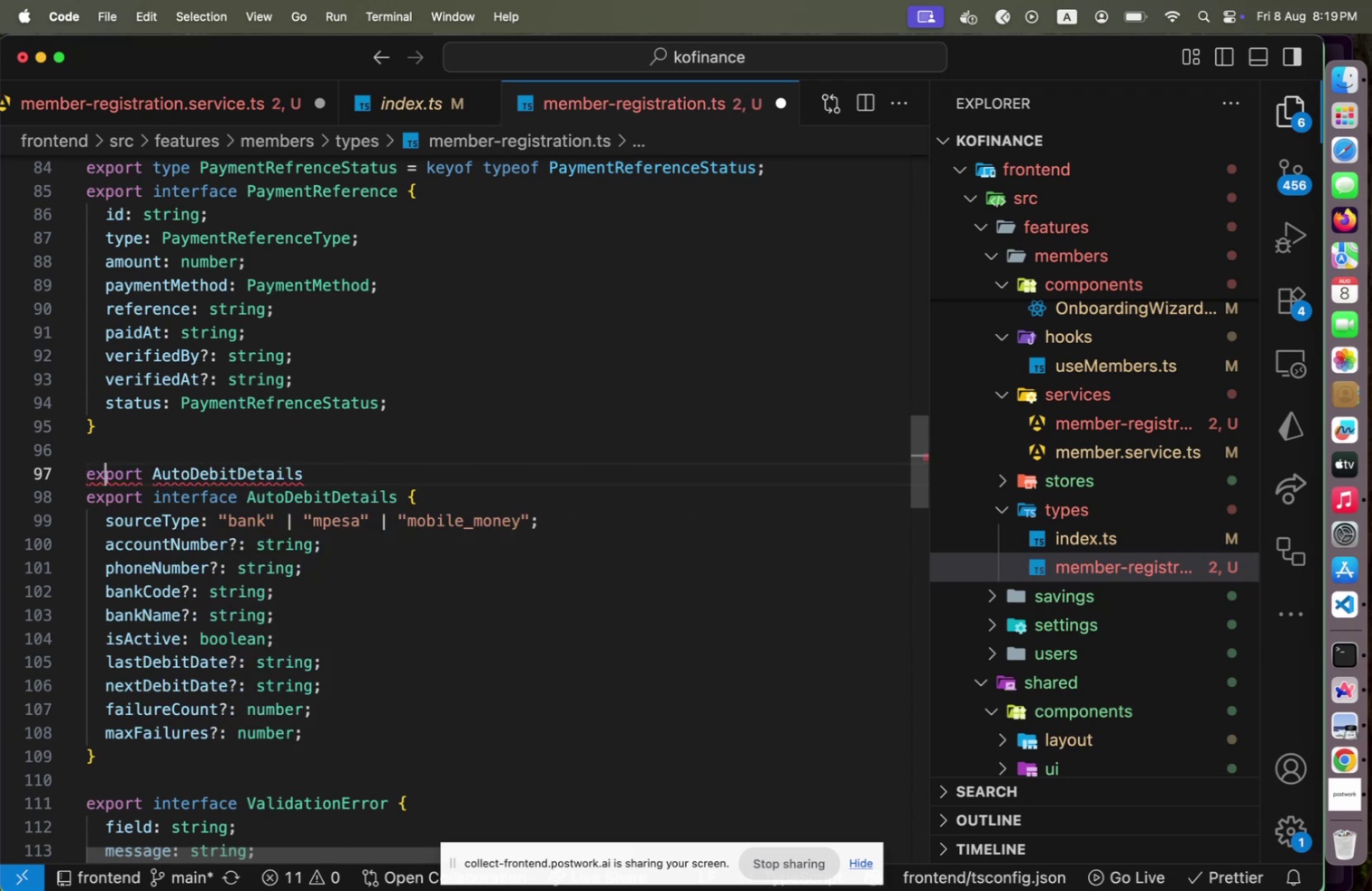 
key(ArrowRight)
 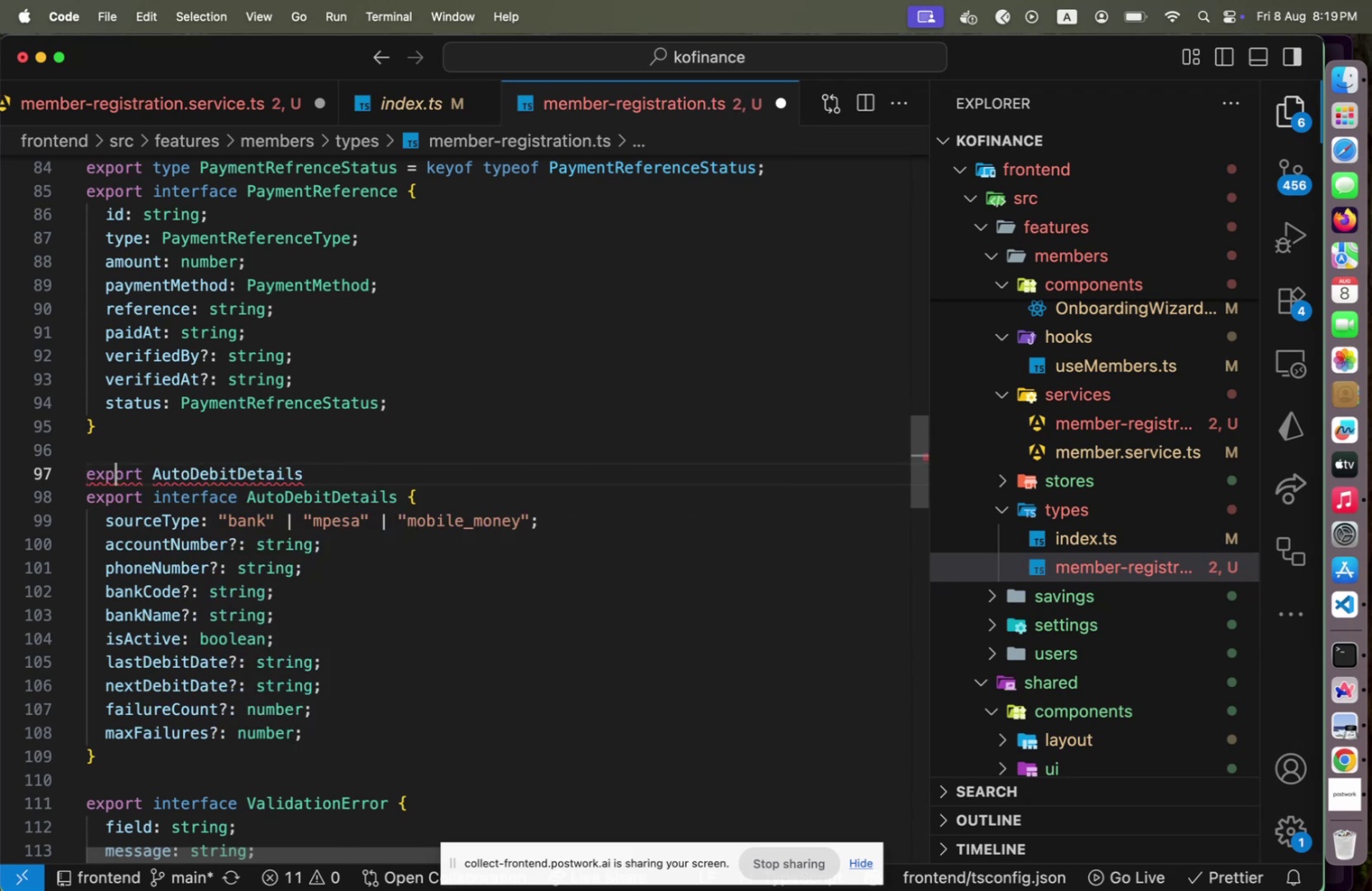 
key(ArrowRight)
 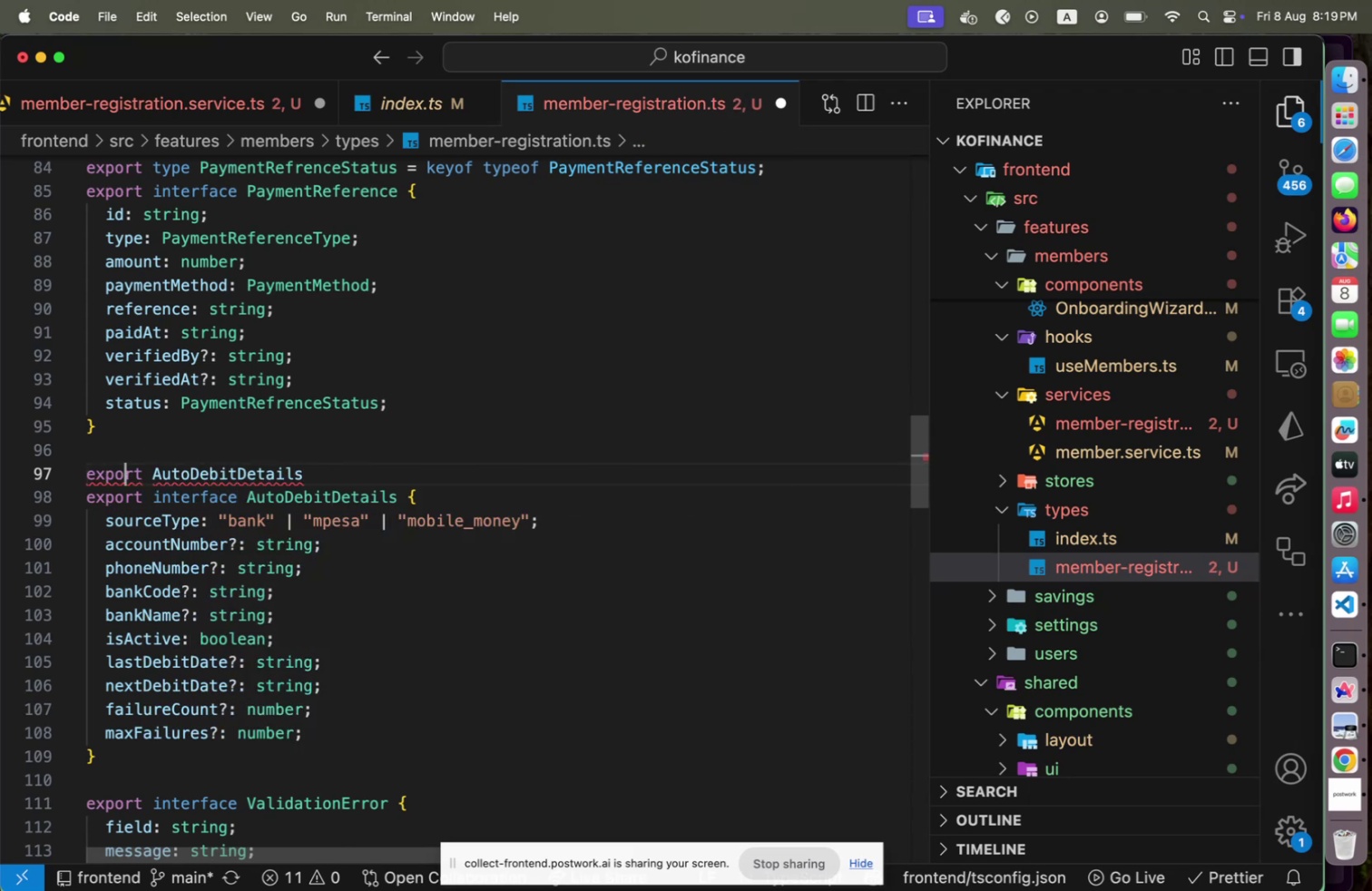 
key(ArrowRight)
 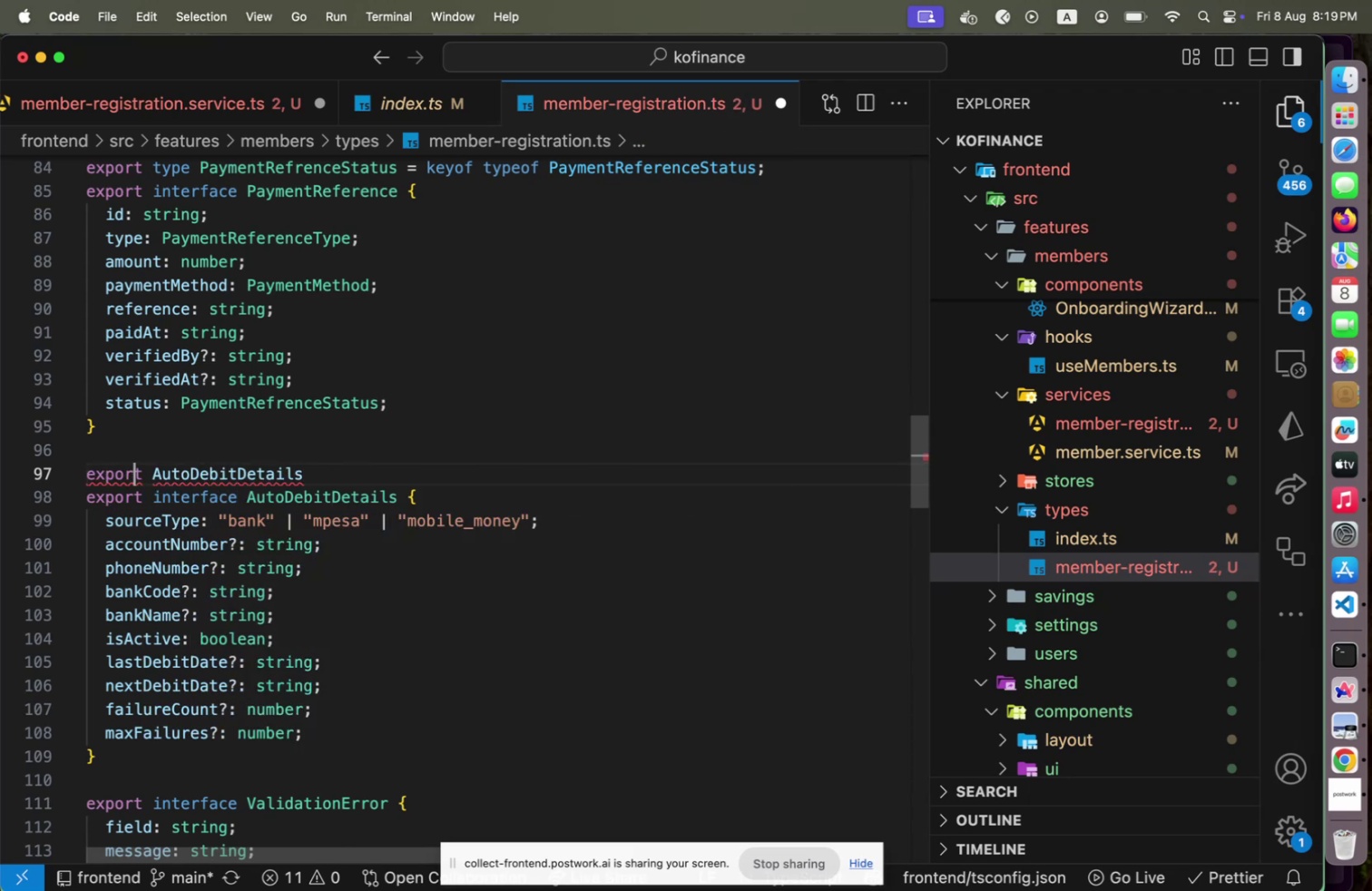 
key(ArrowRight)
 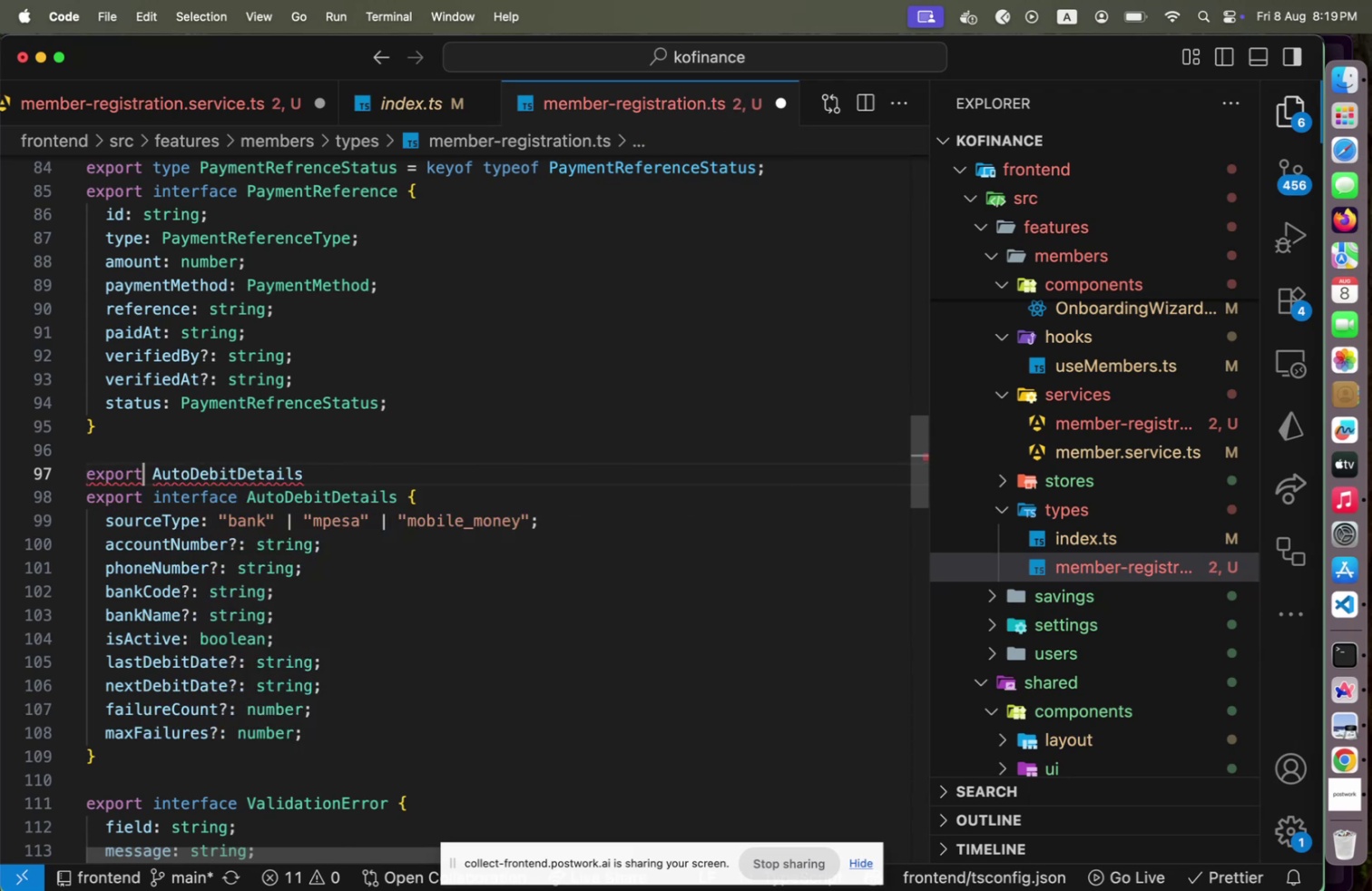 
key(ArrowRight)
 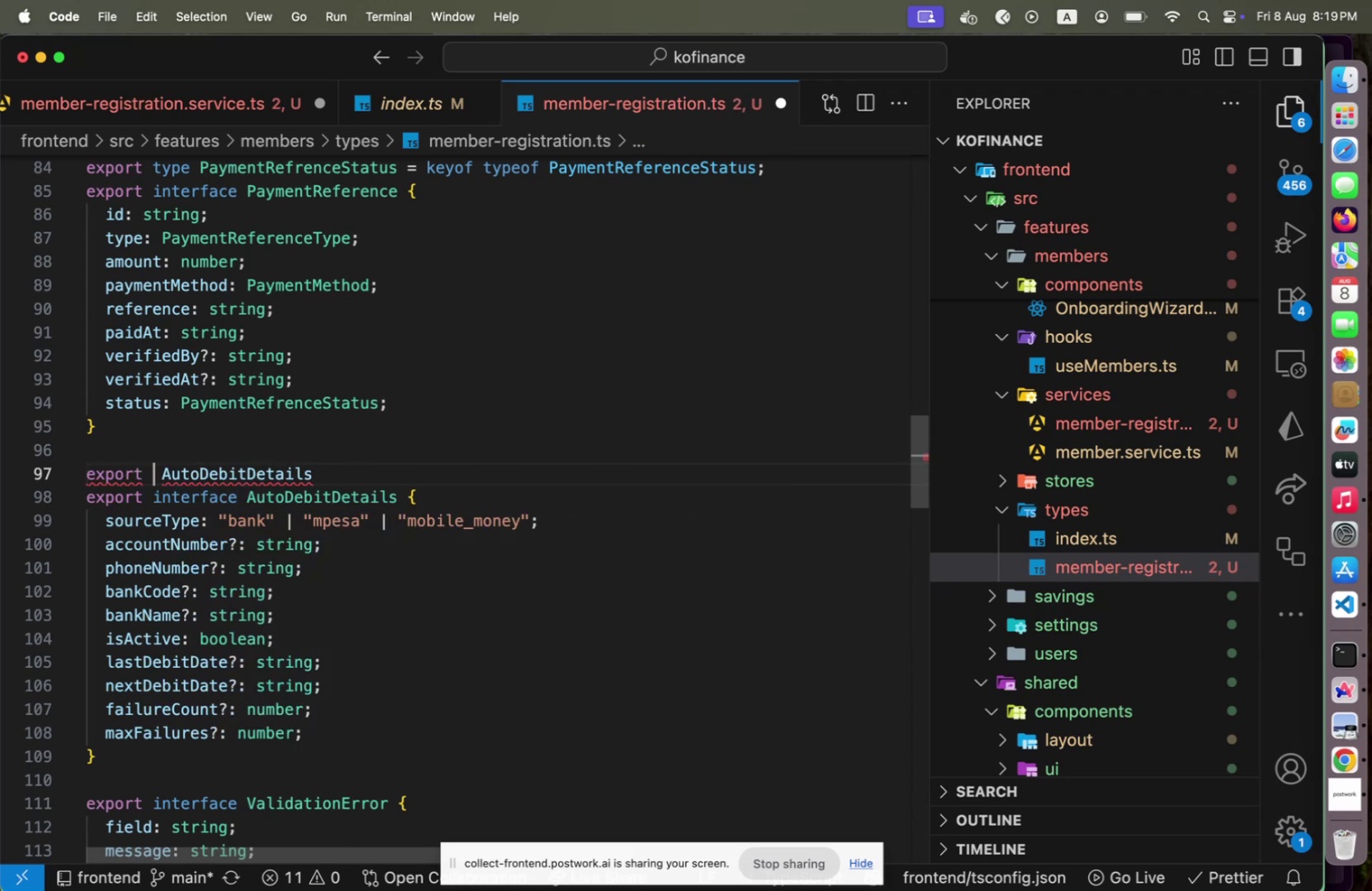 
type( type[End])
 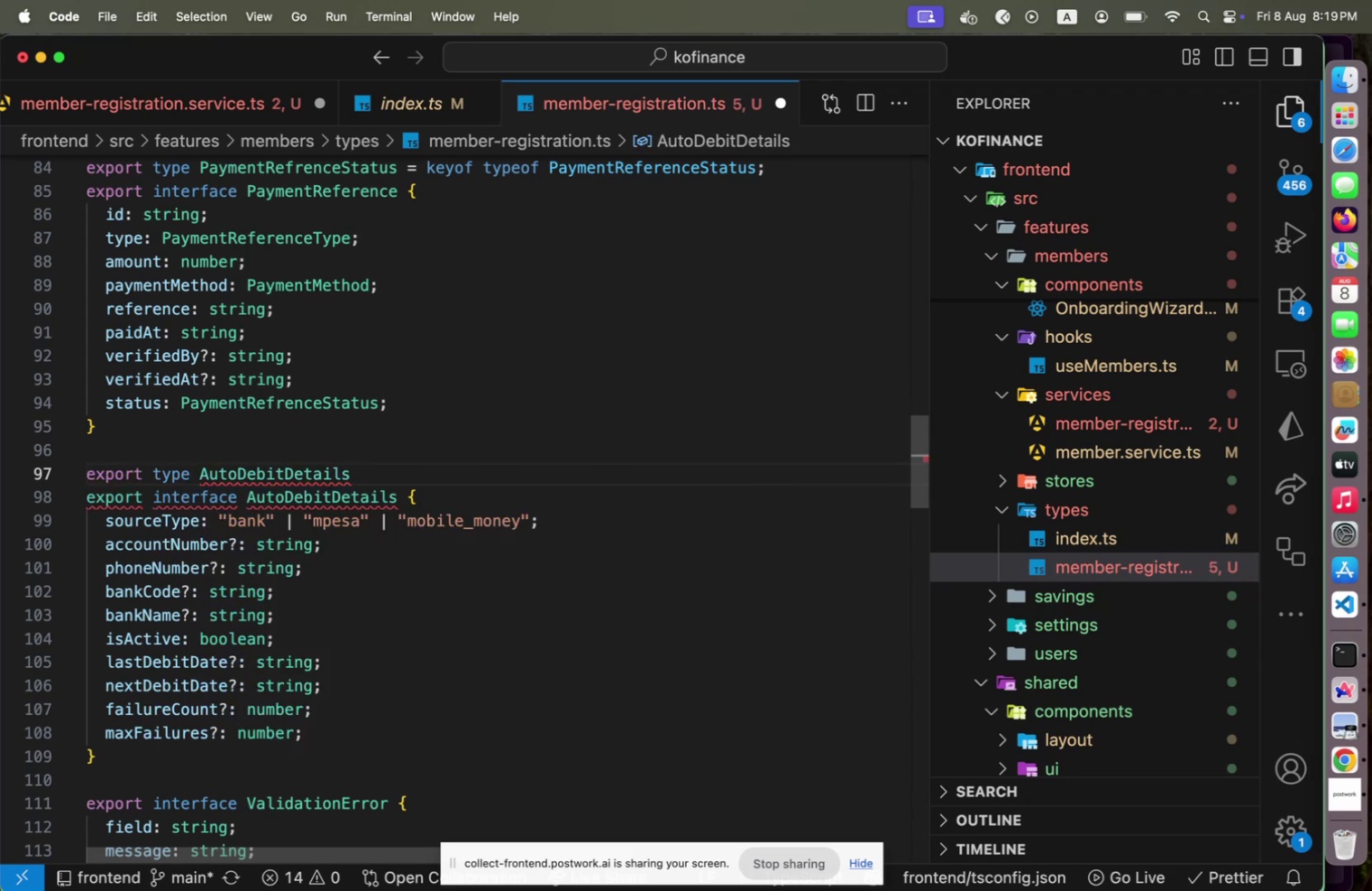 
key(ArrowLeft)
 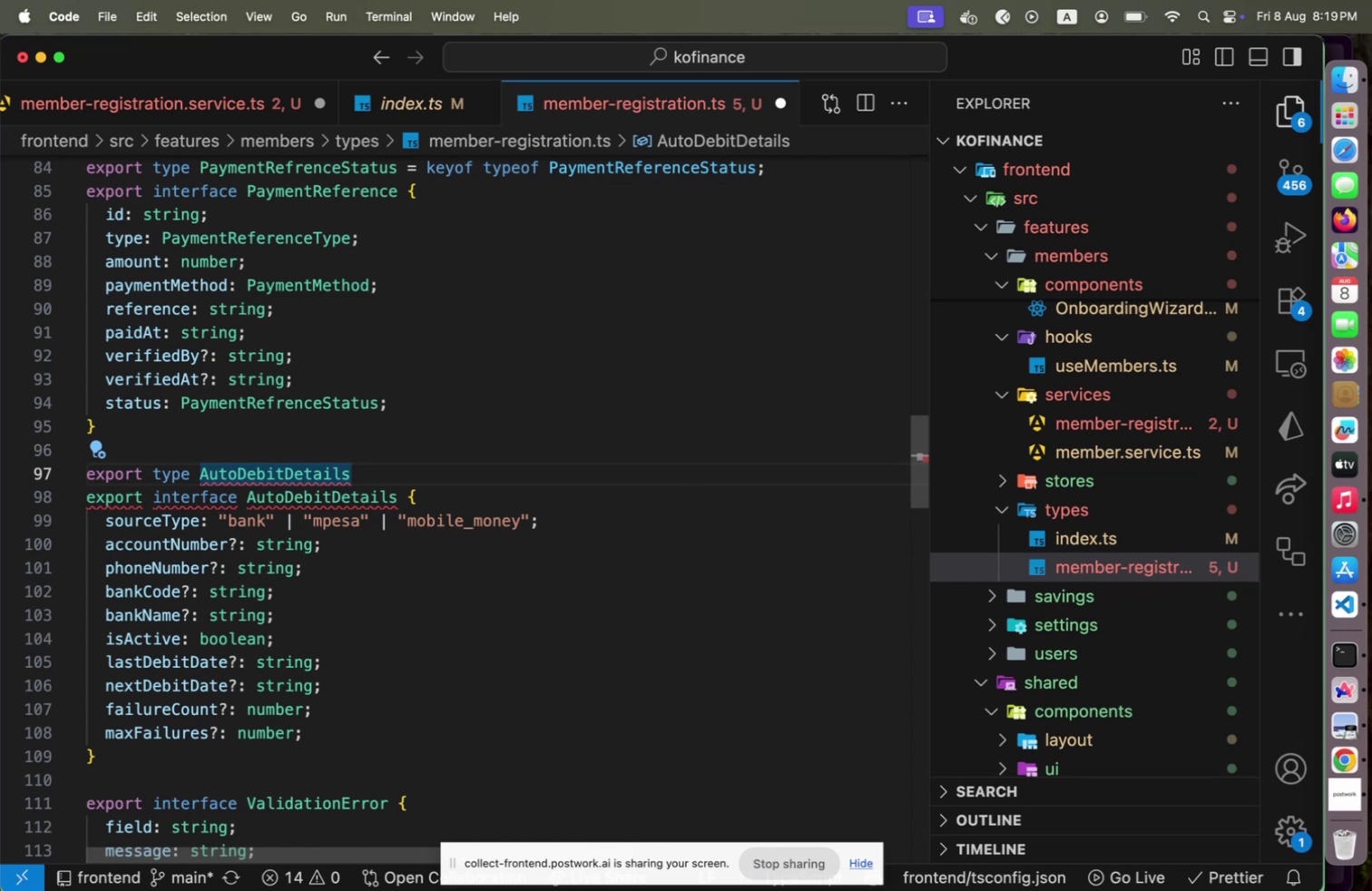 
key(Shift+ArrowLeft)
 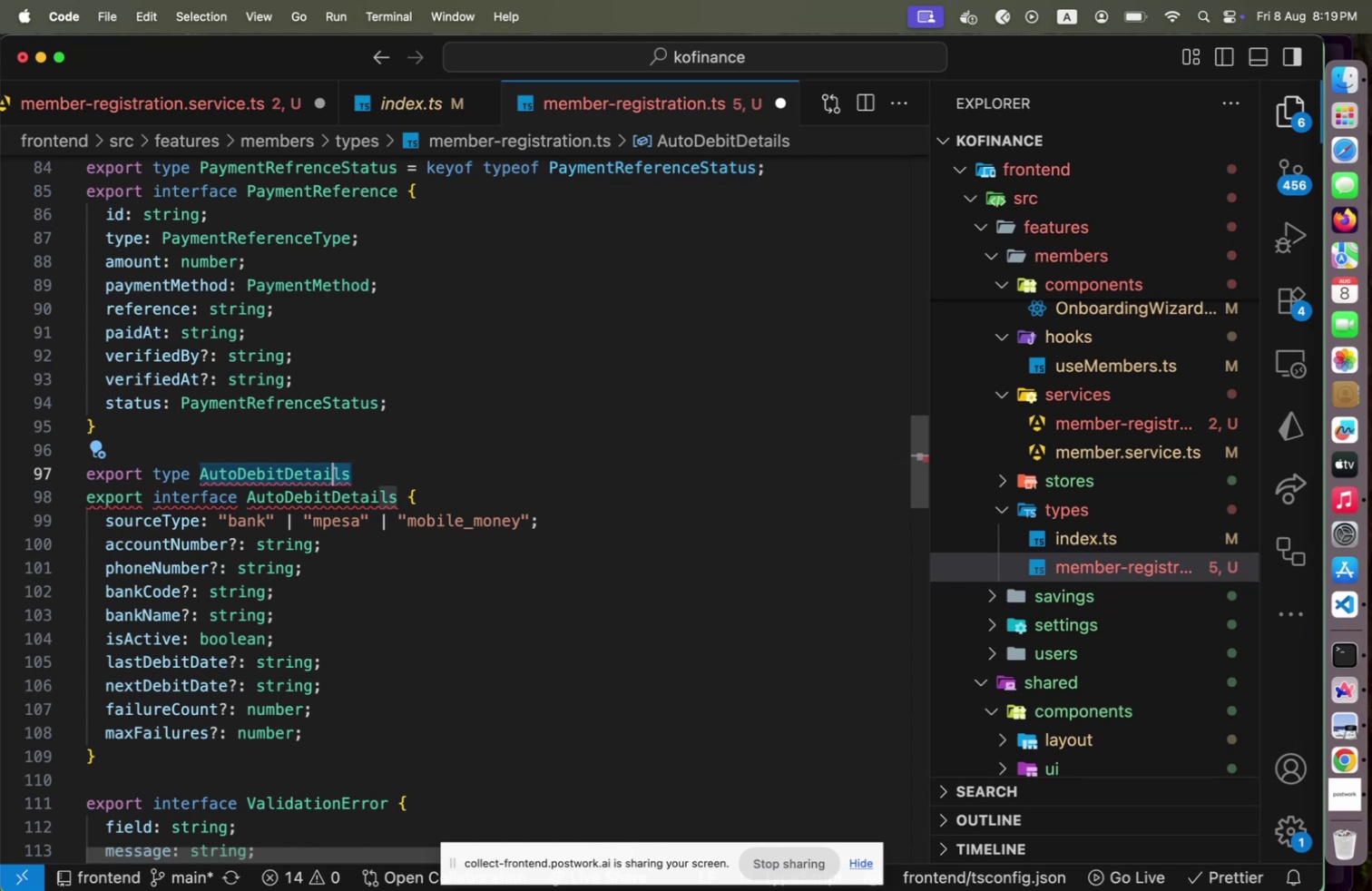 
key(Shift+ArrowLeft)
 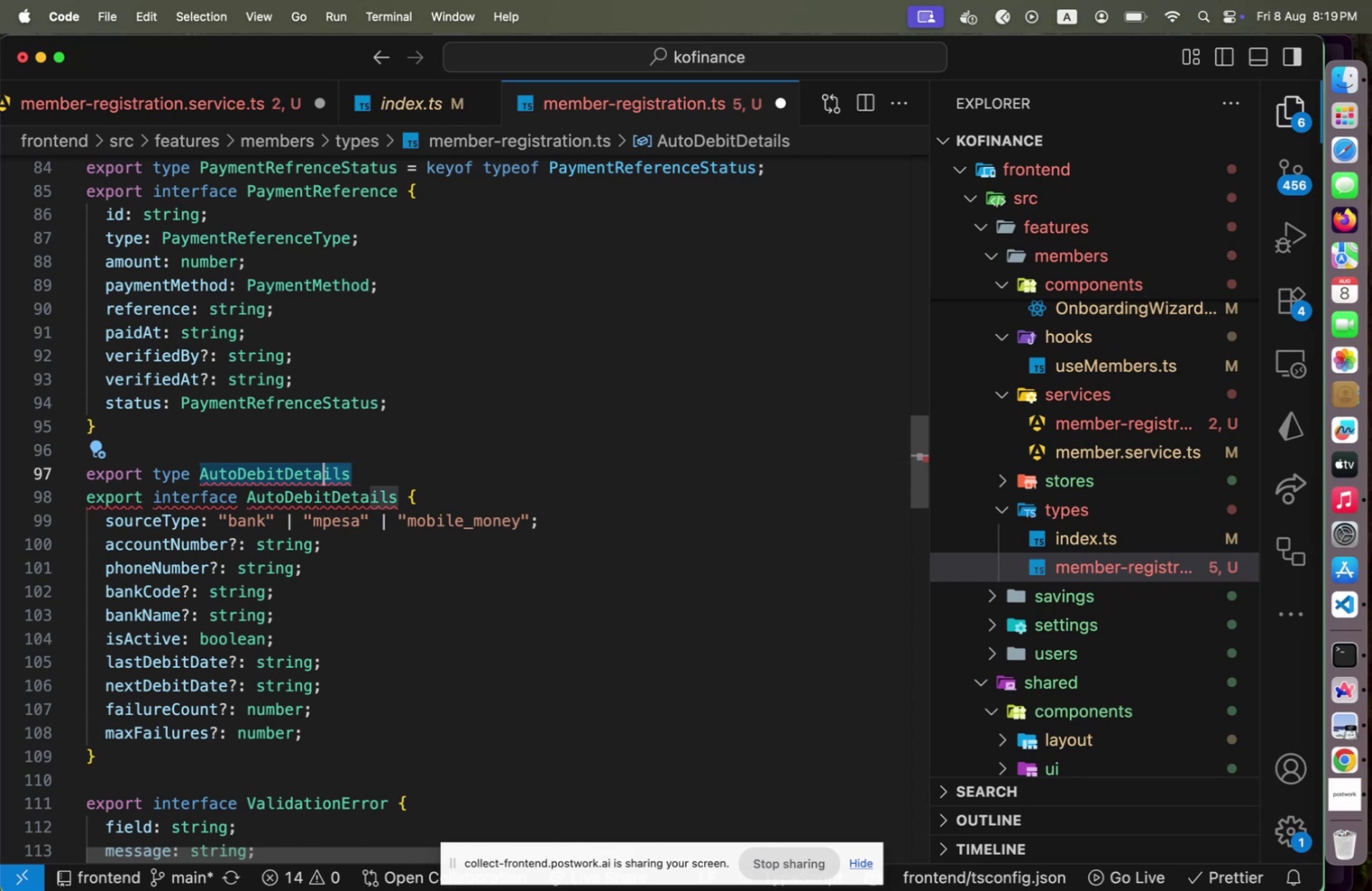 
key(Shift+ArrowLeft)
 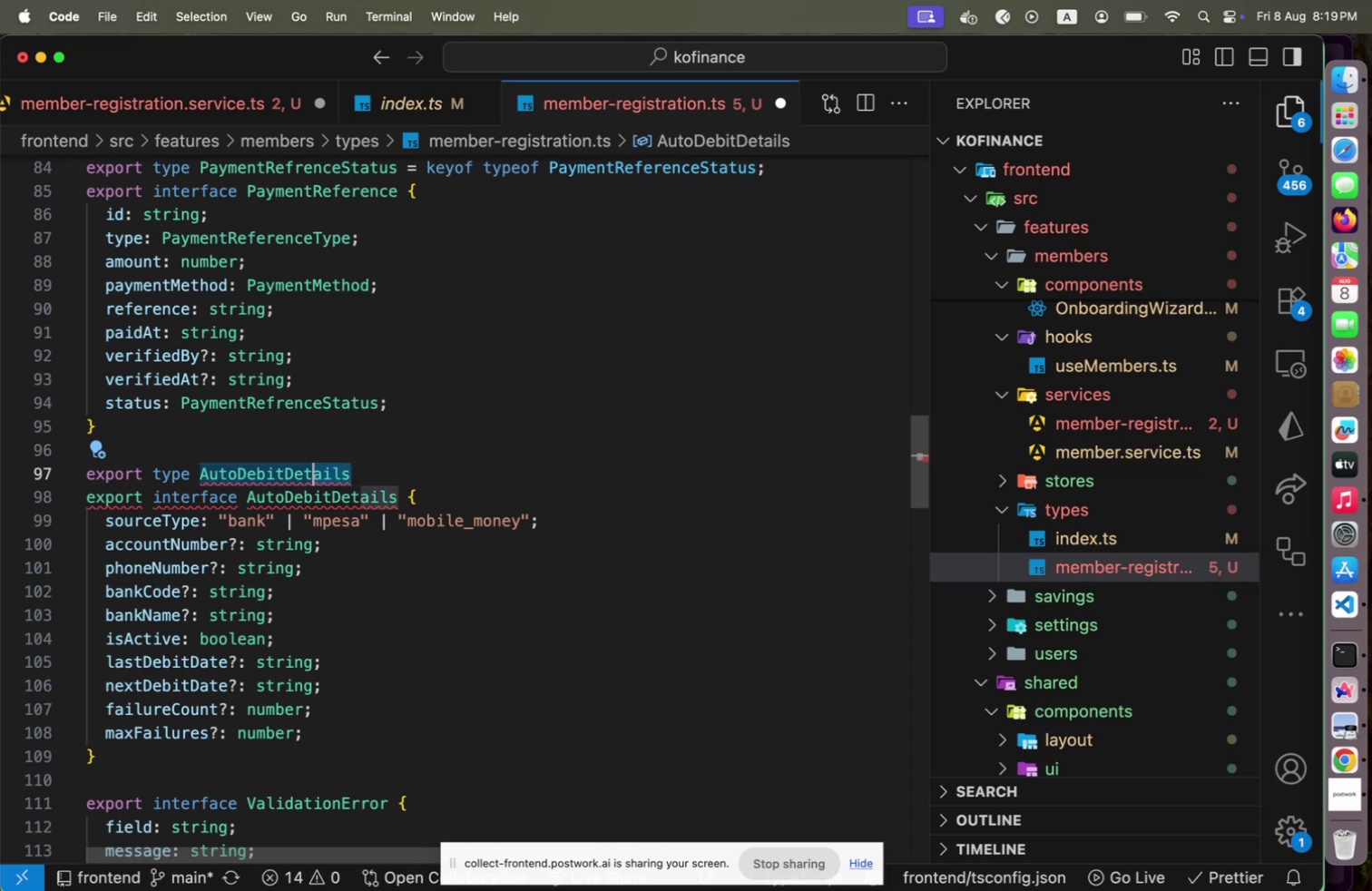 
key(Shift+ArrowLeft)
 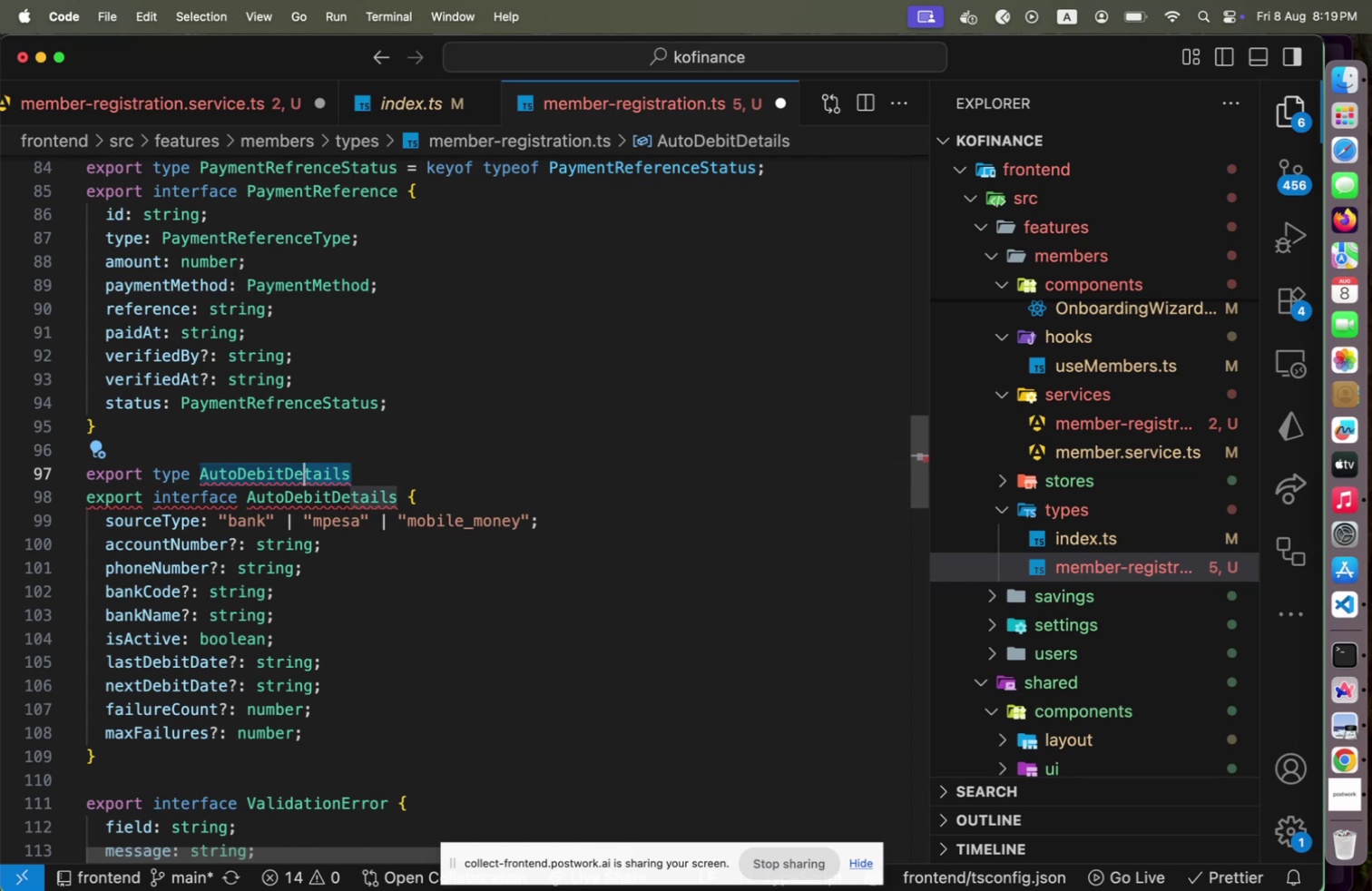 
key(Shift+ArrowLeft)
 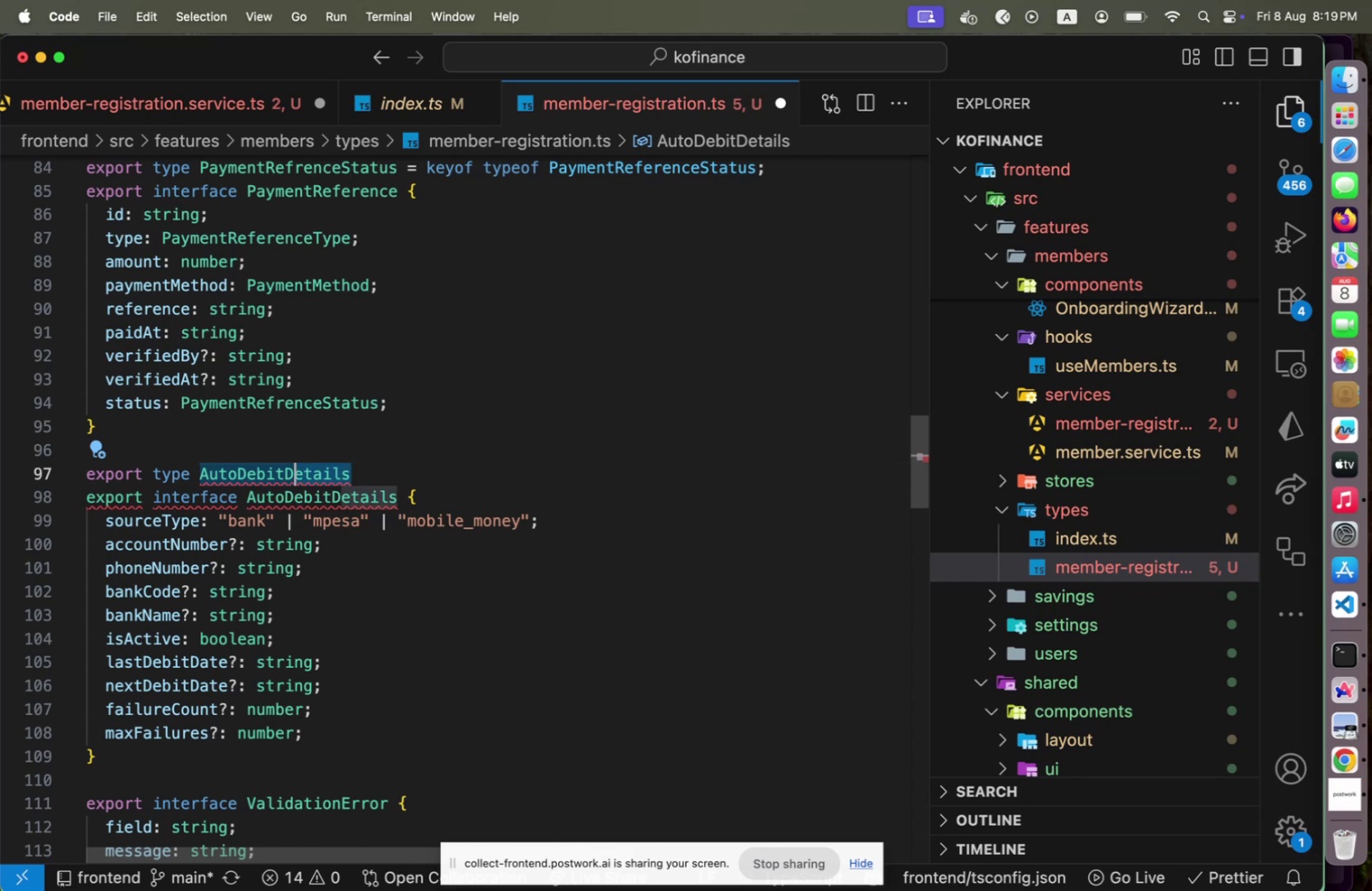 
key(Shift+ArrowLeft)
 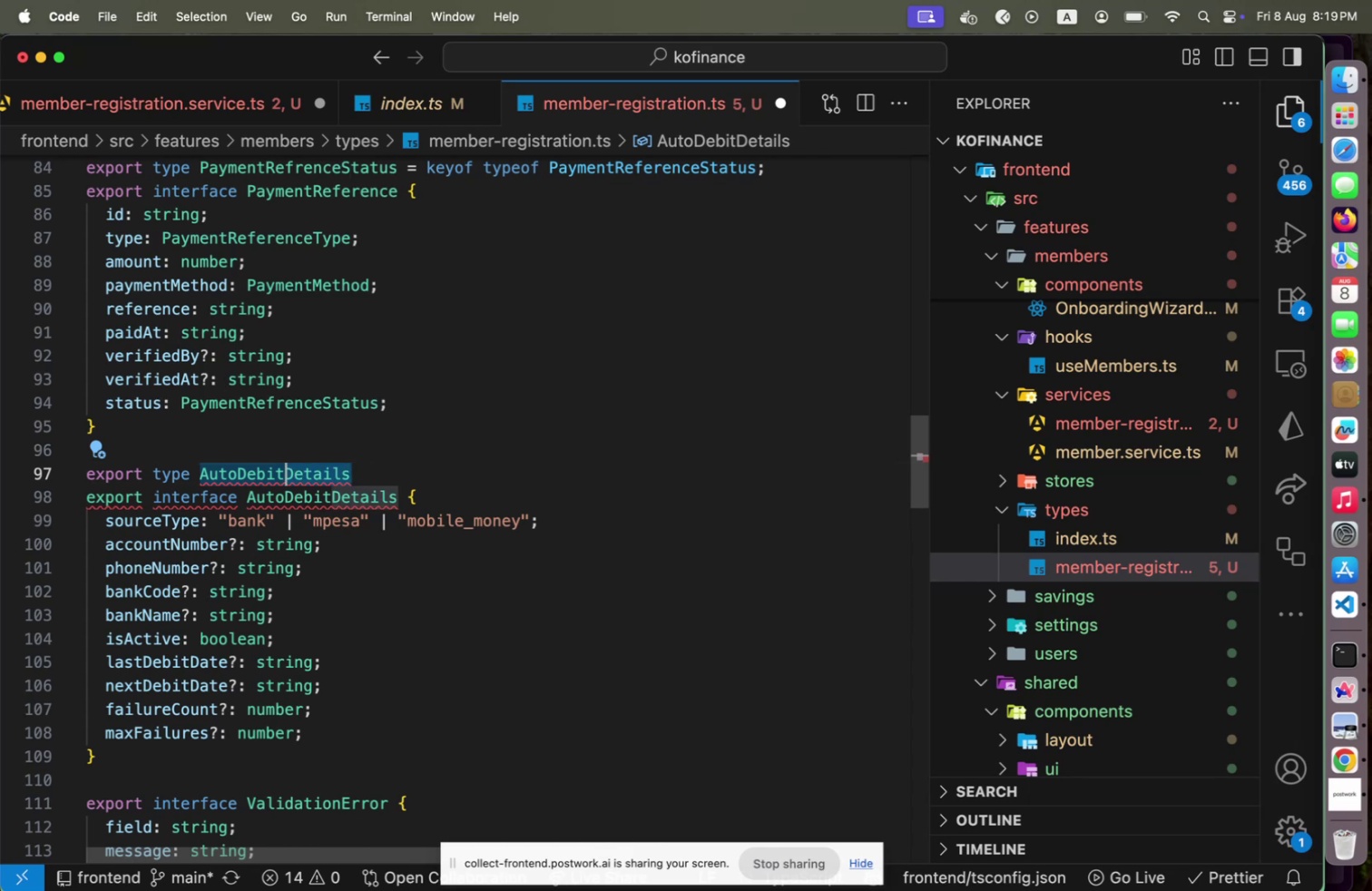 
key(Shift+ArrowLeft)
 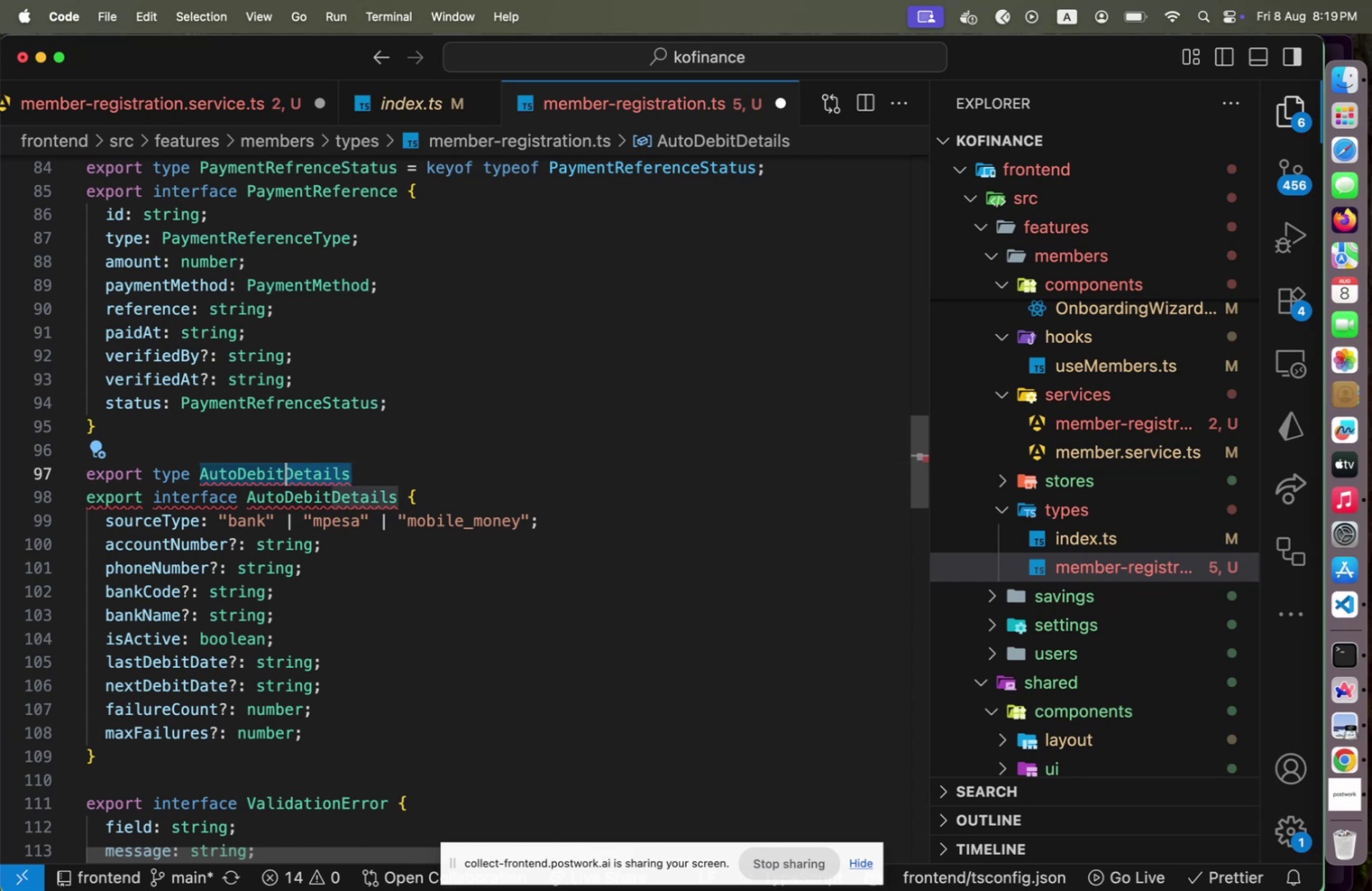 
type(Sourcety)
key(Backspace)
key(Backspace)
type(Type = keyof )
key(Backspace)
key(Backspace)
key(Backspace)
key(Backspace)
key(Backspace)
key(Backspace)
 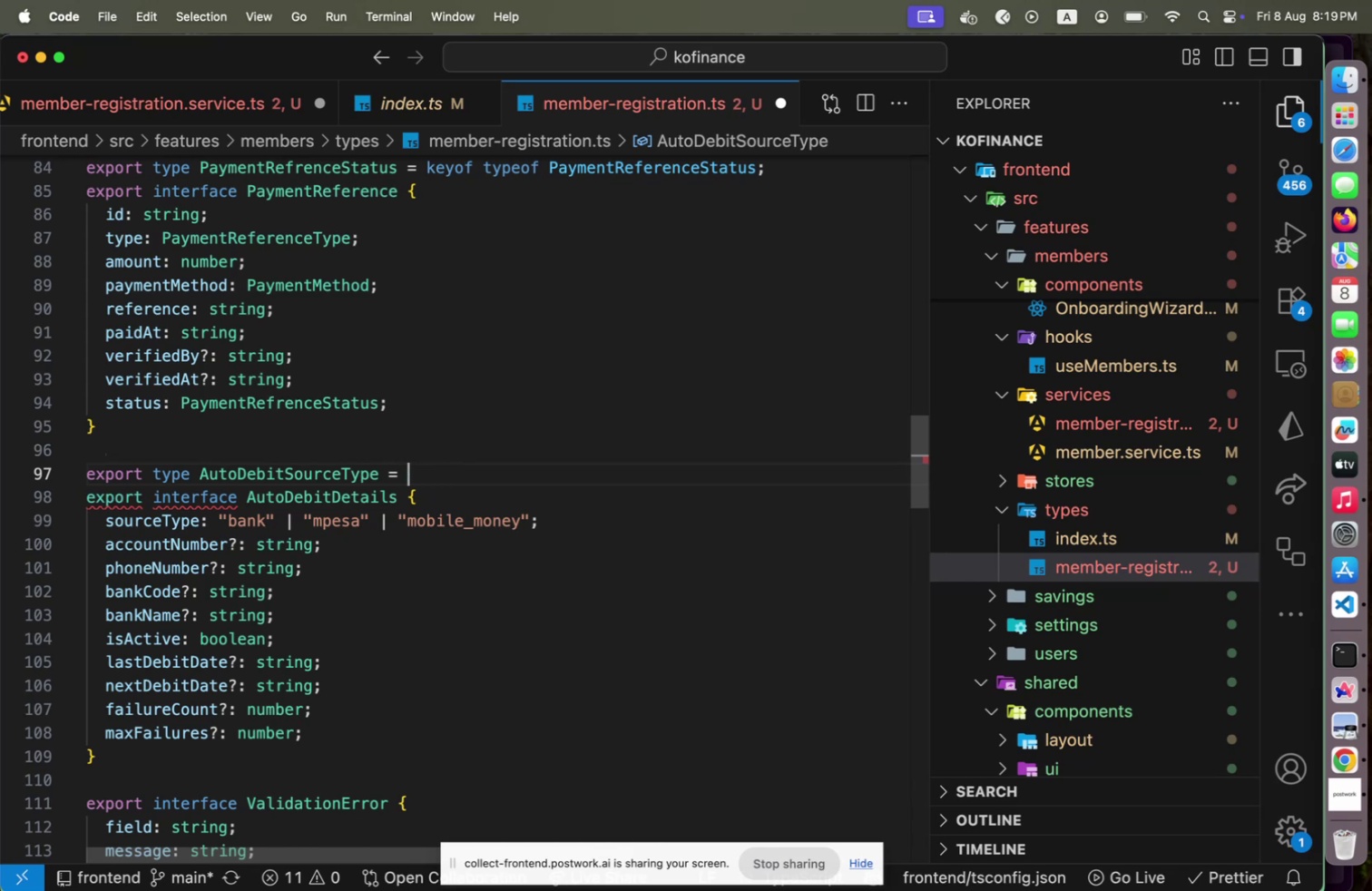 
key(ArrowDown)
 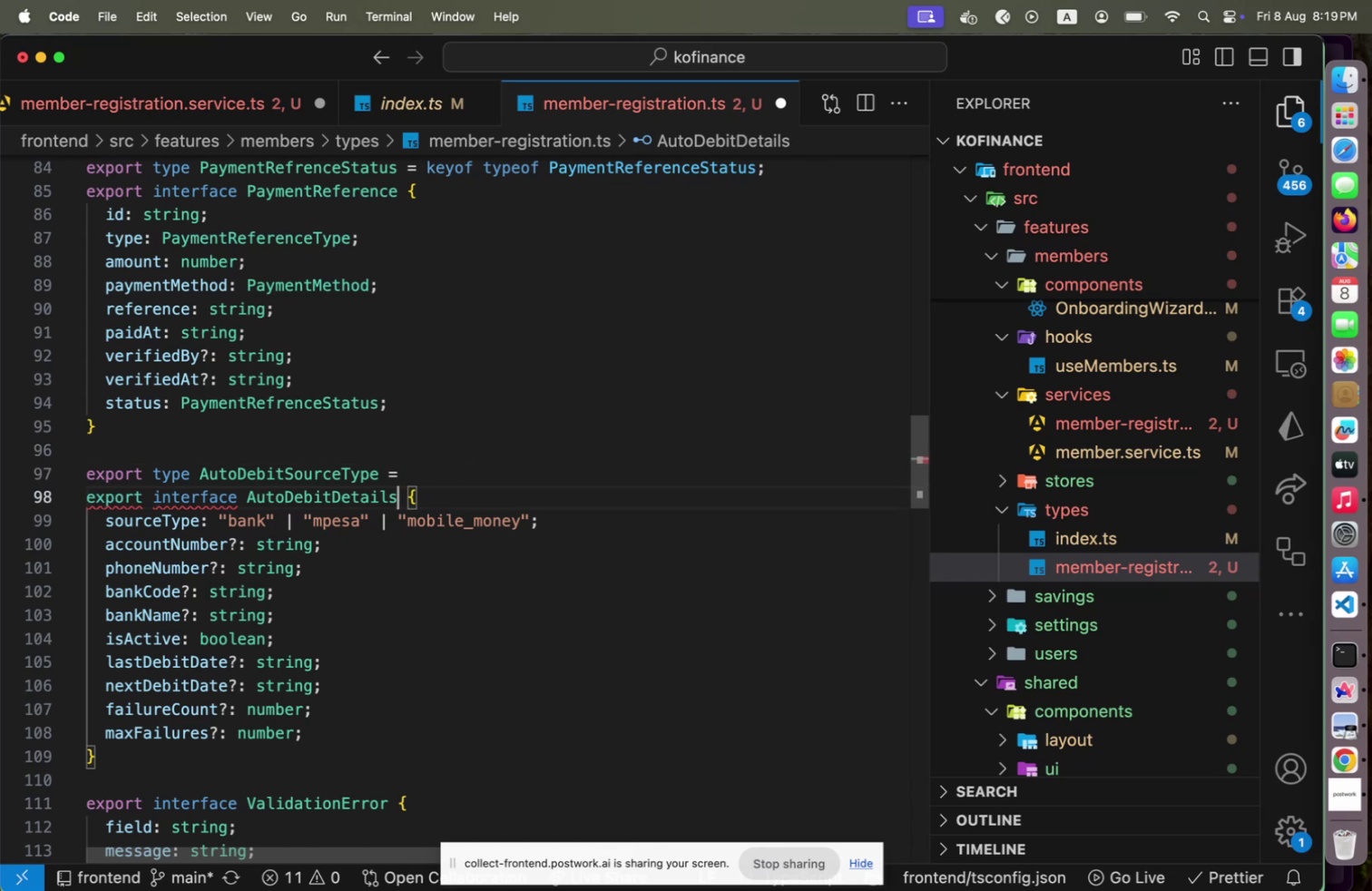 
hold_key(key=ArrowLeft, duration=1.51)
 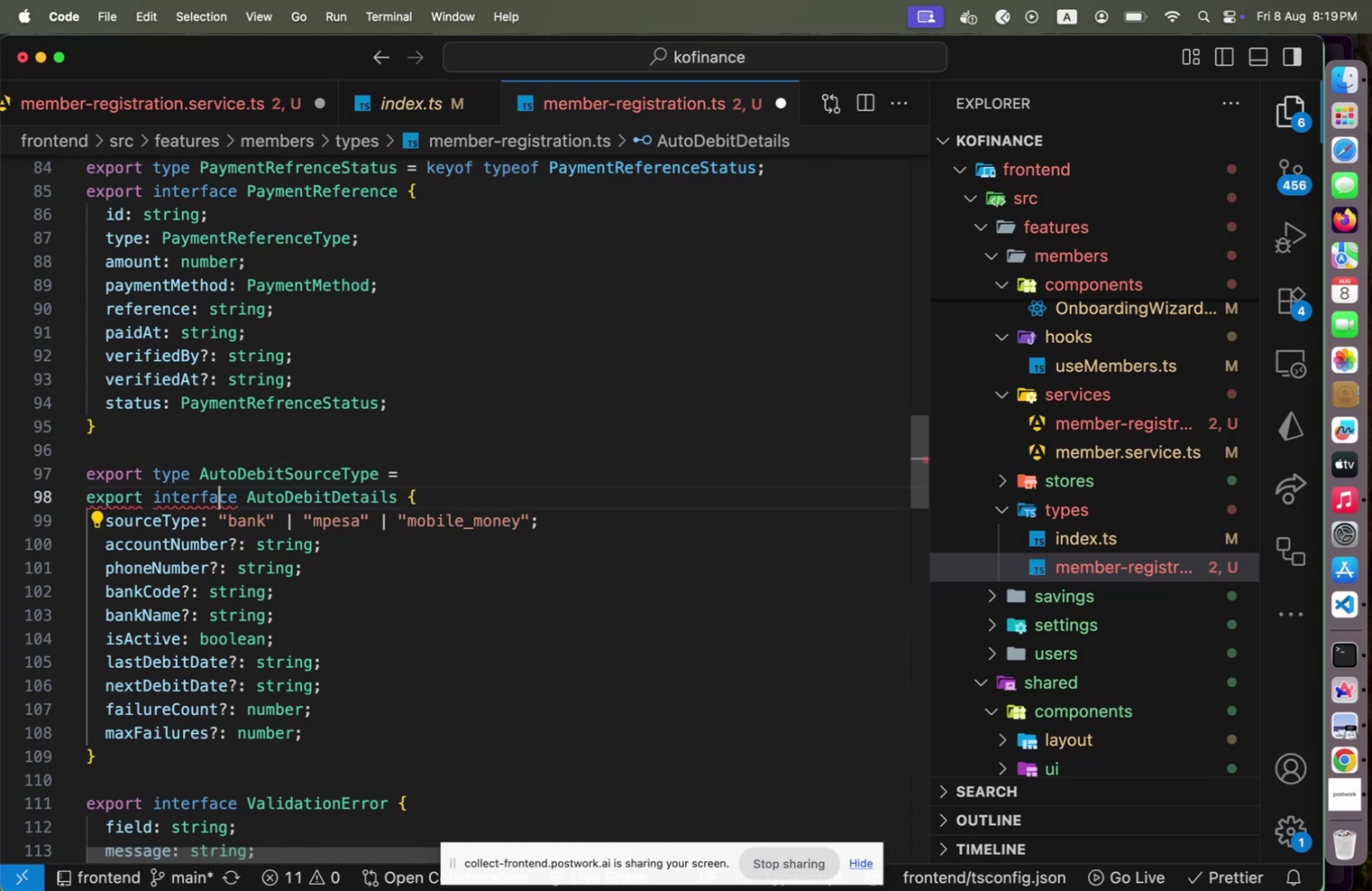 
hold_key(key=ArrowLeft, duration=0.63)
 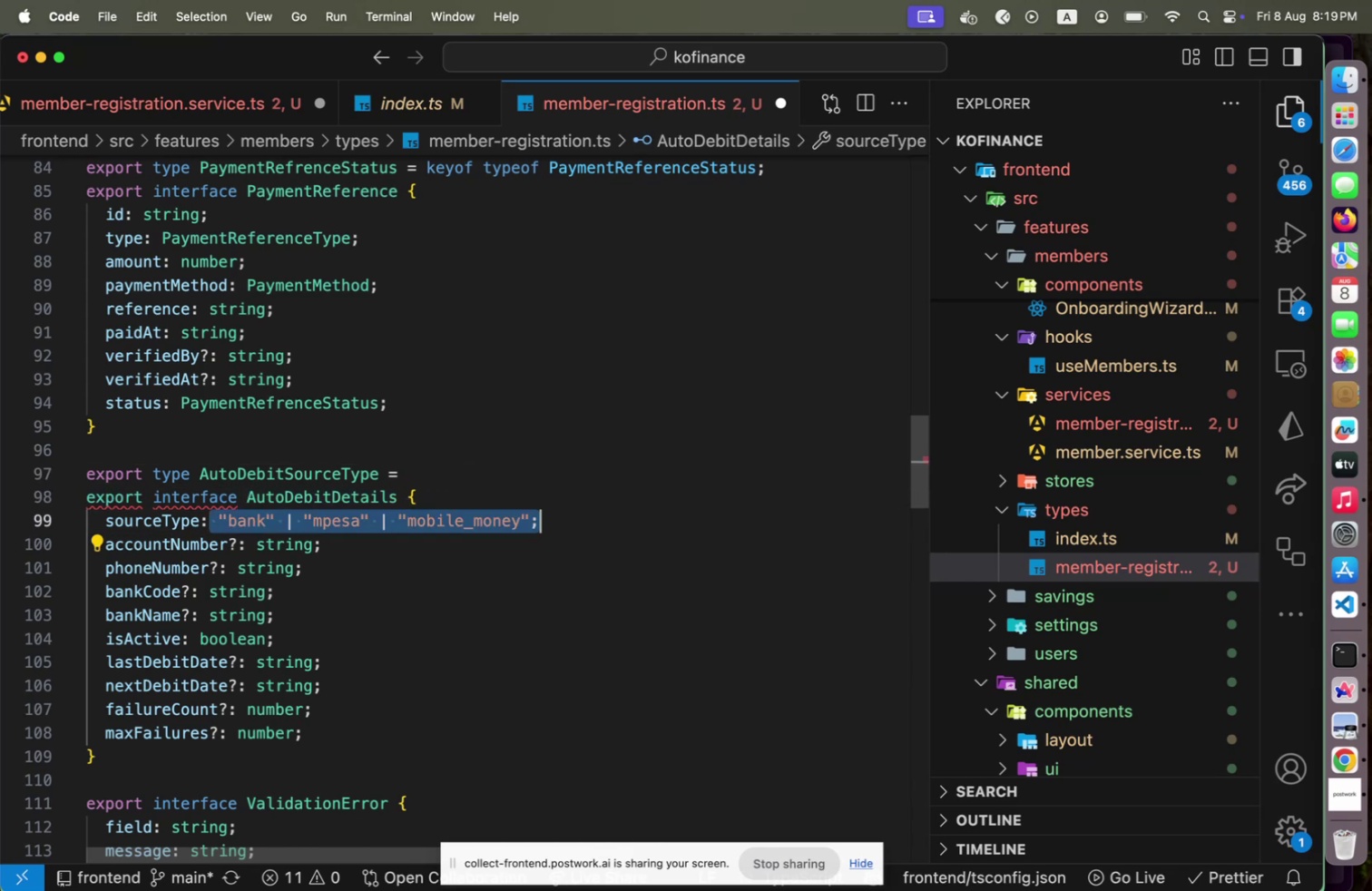 
key(ArrowDown)
 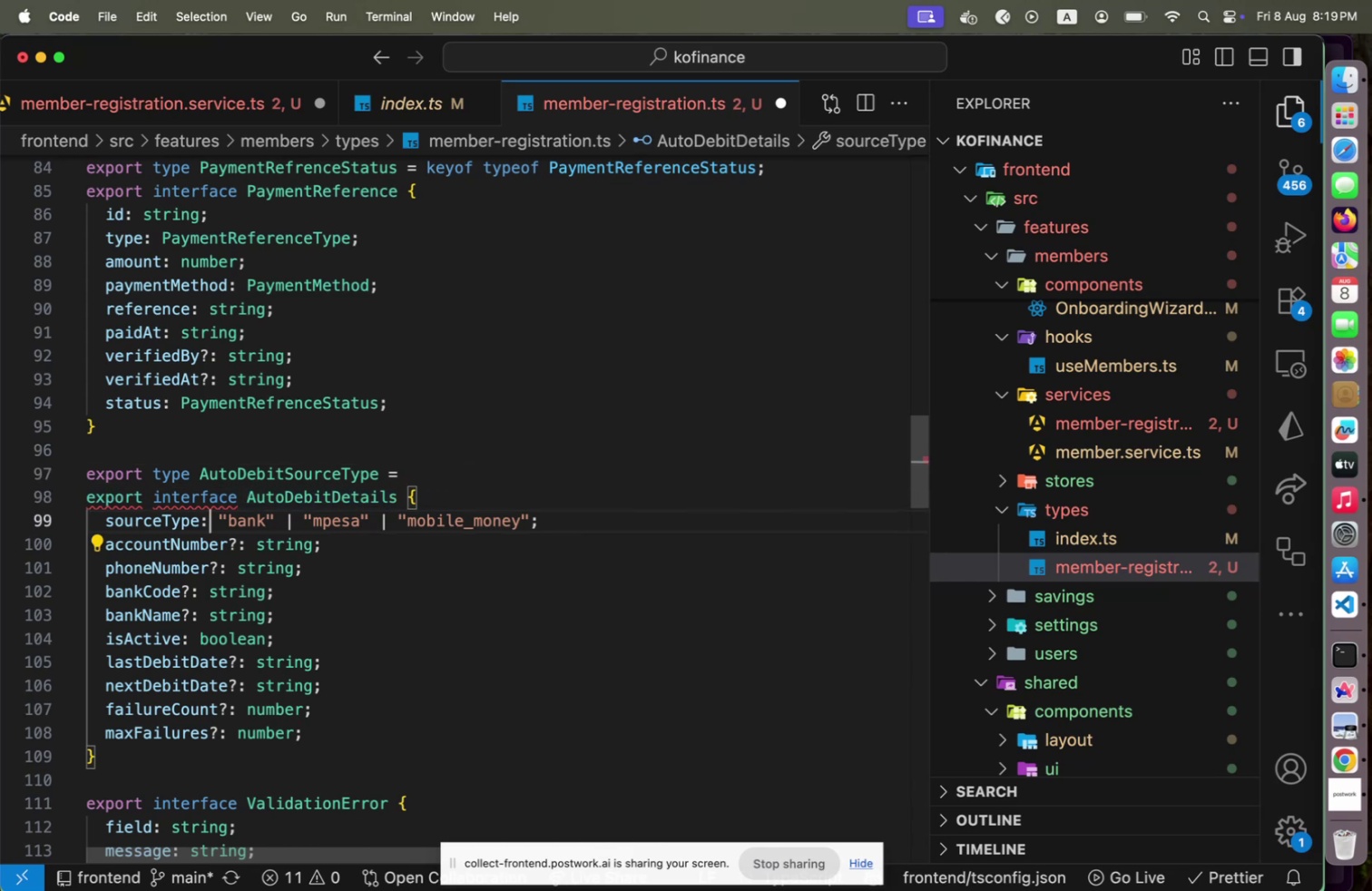 
key(Shift+End)
 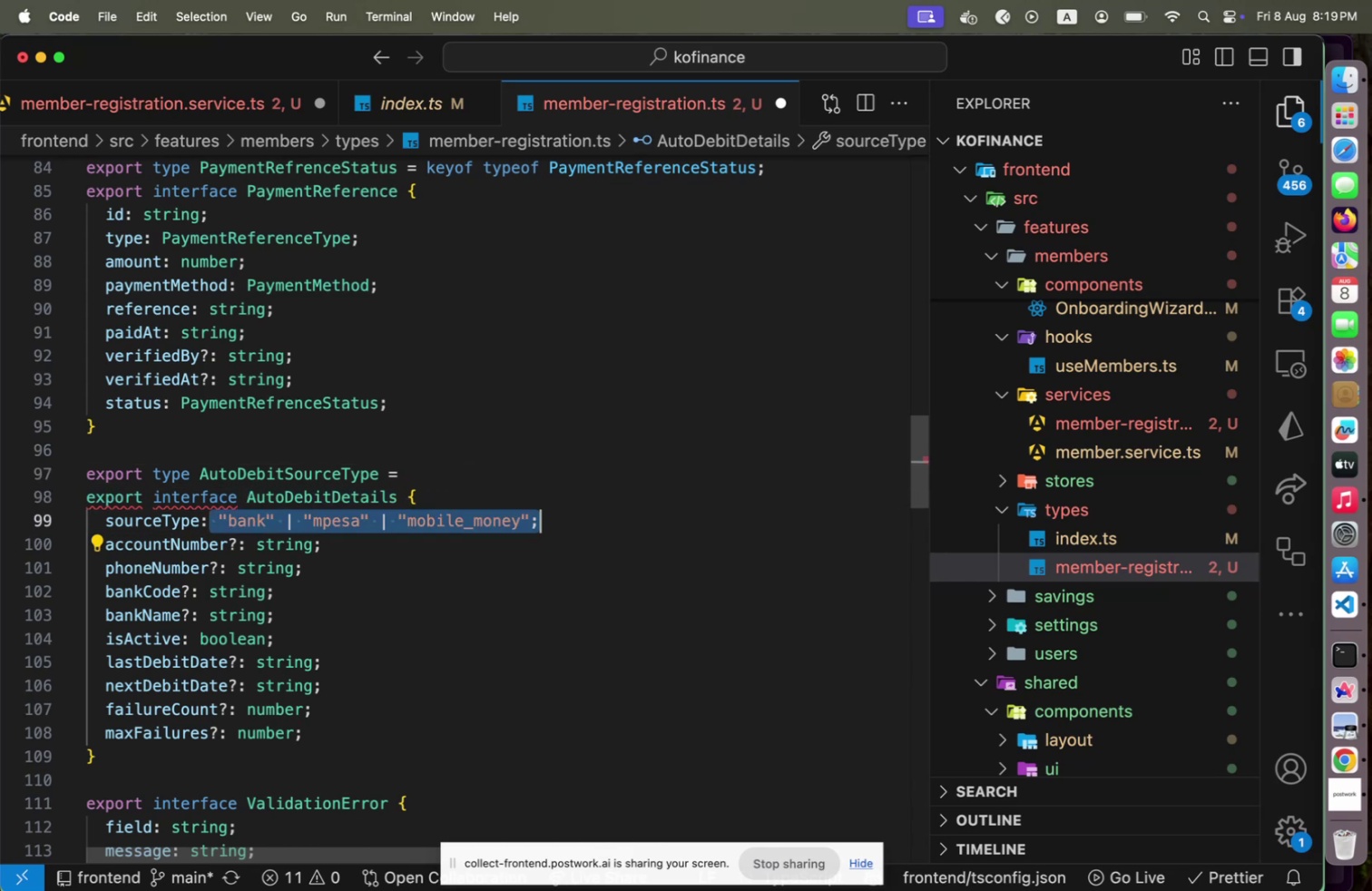 
key(Shift+ArrowLeft)
 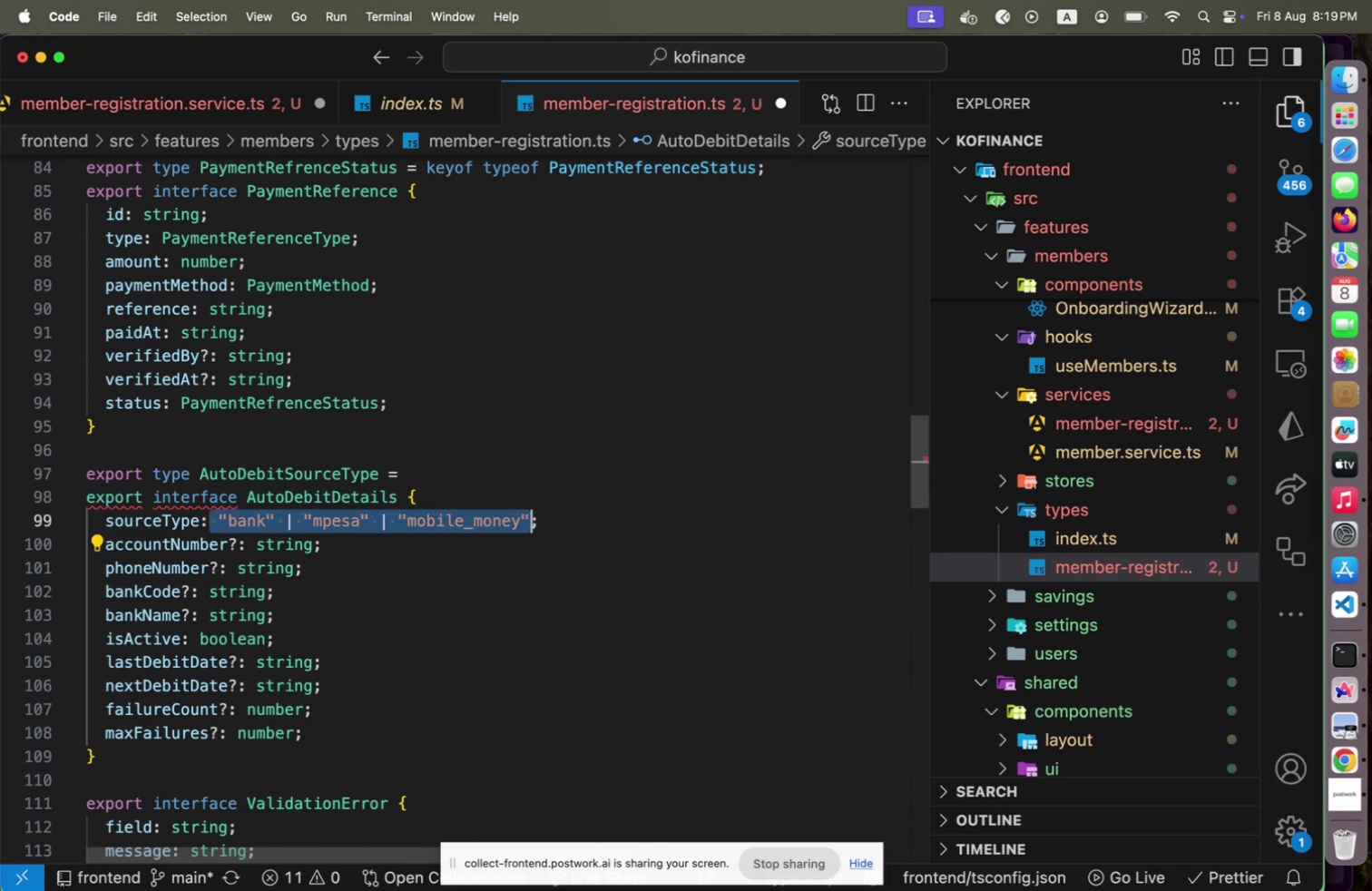 
key(Meta+X)
 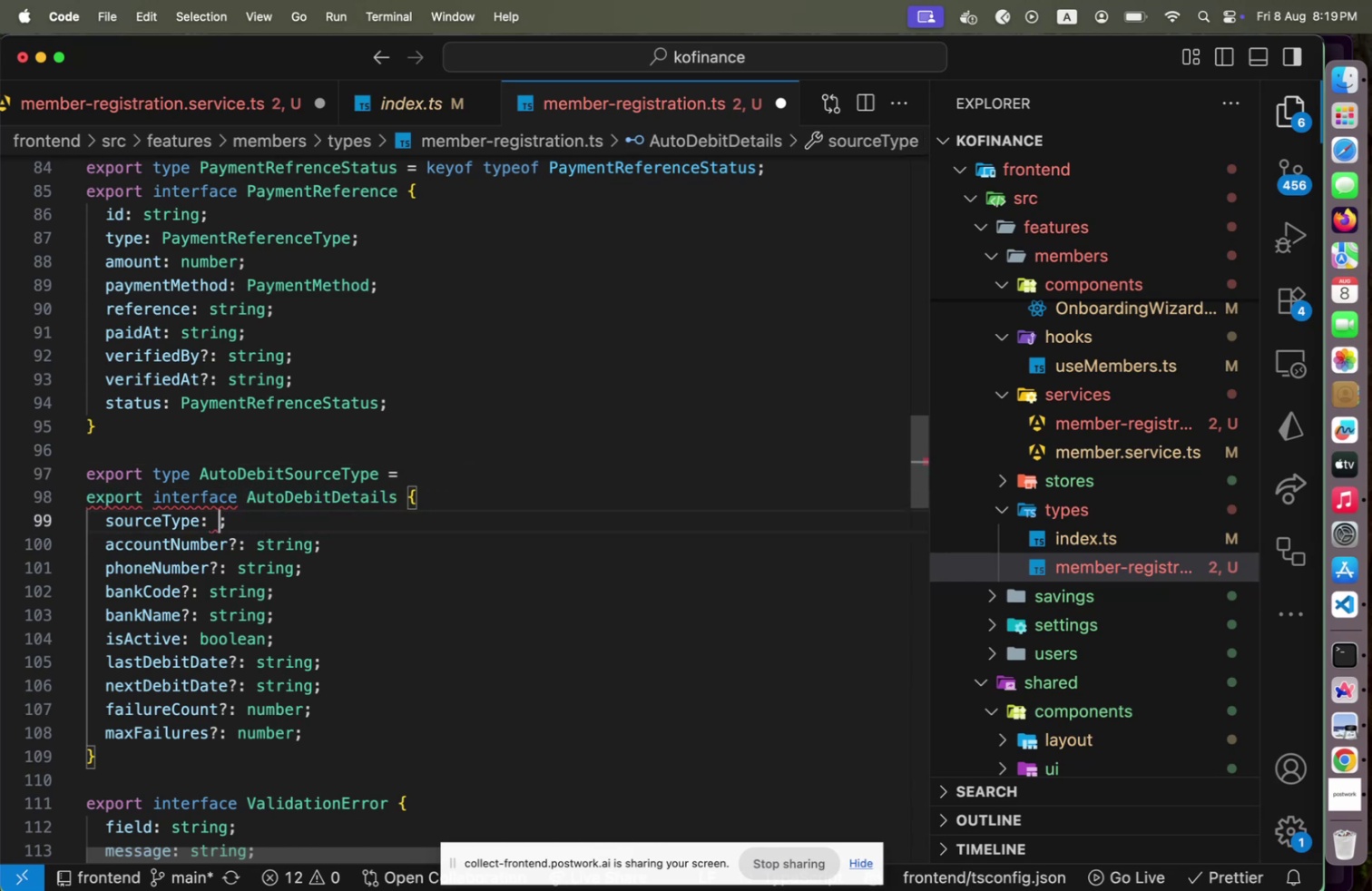 
type( Aud)
key(Backspace)
type(to)
 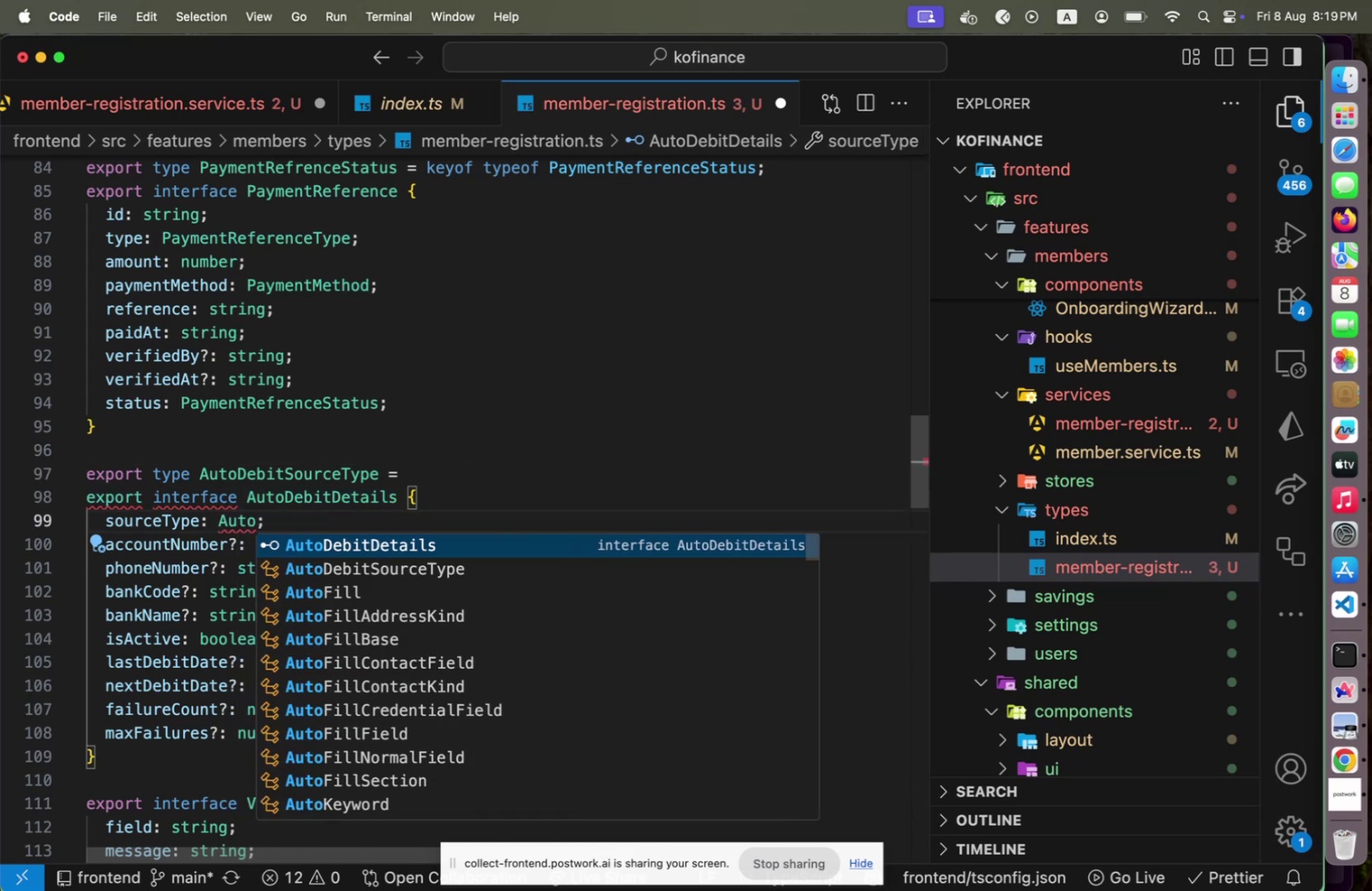 
key(ArrowDown)
 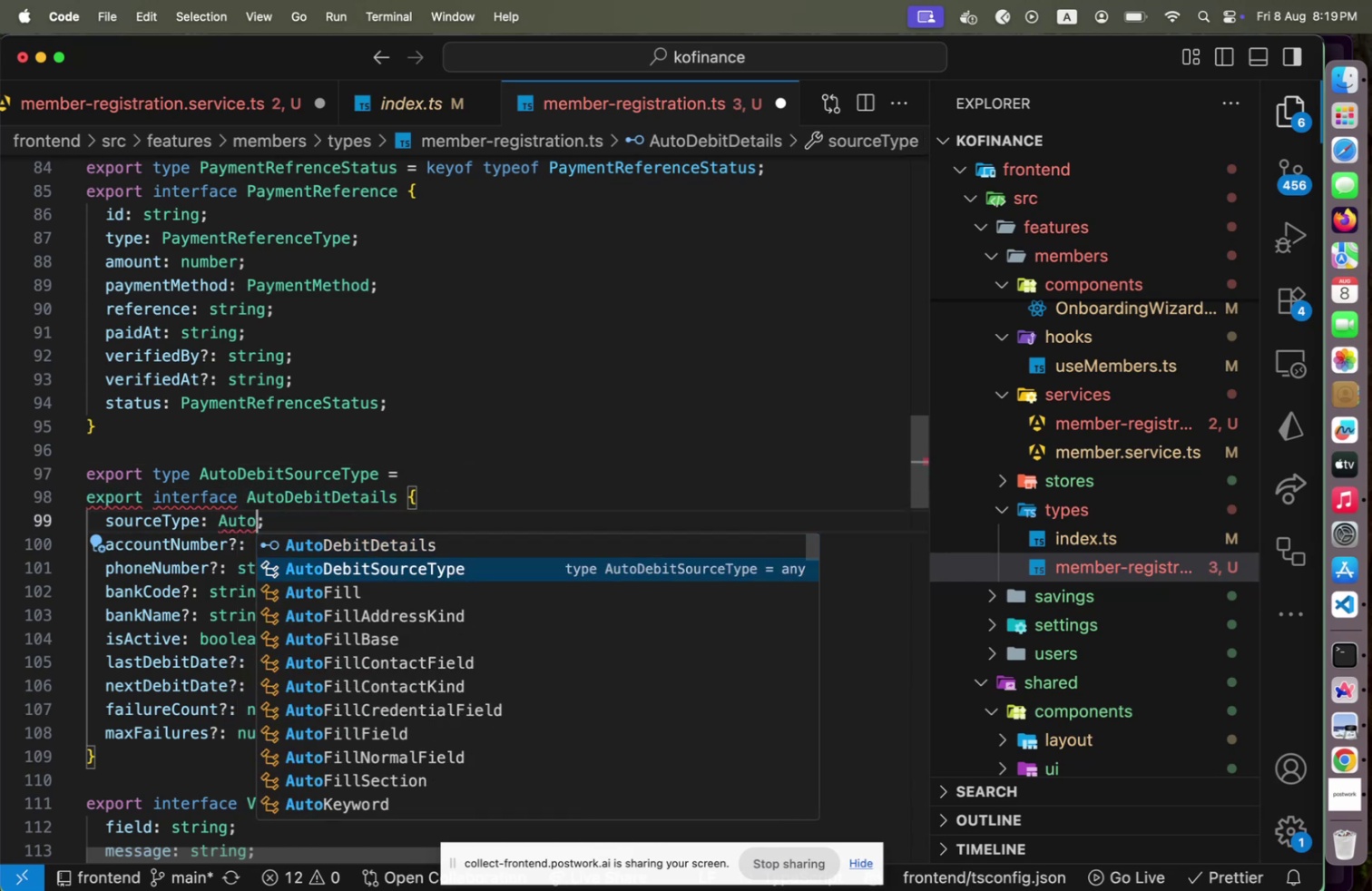 
key(Enter)
 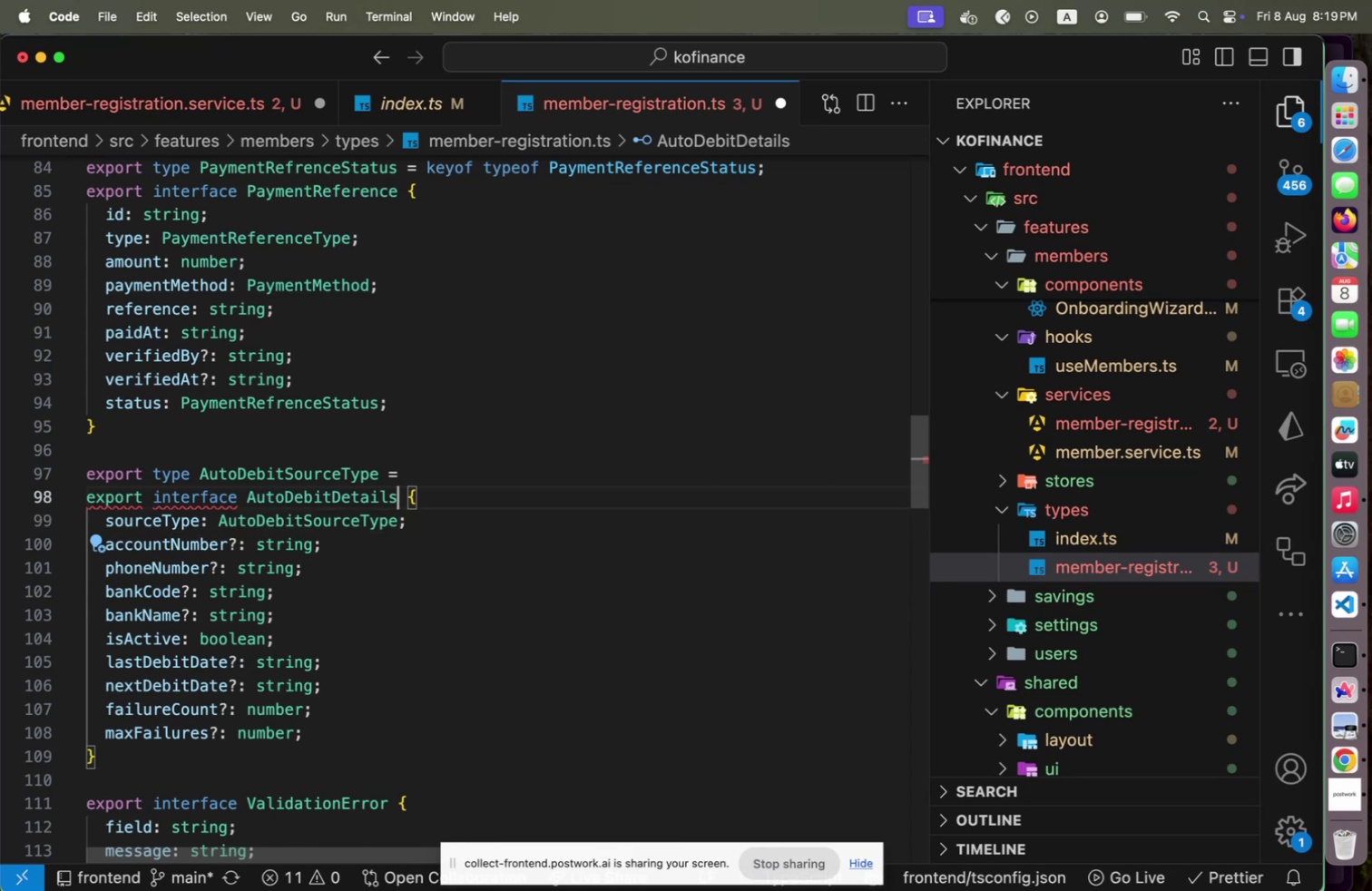 
key(ArrowUp)
 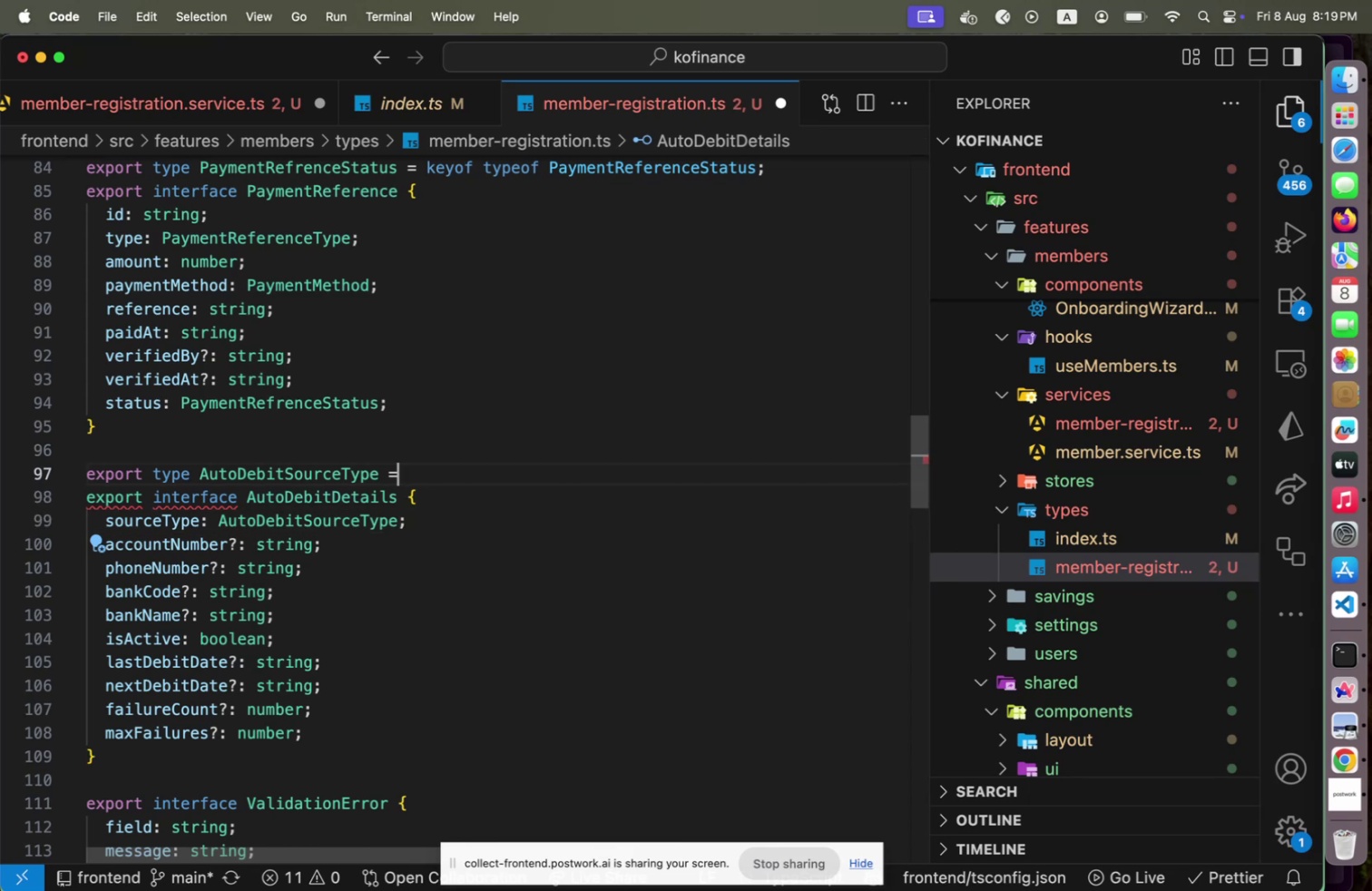 
key(ArrowUp)
 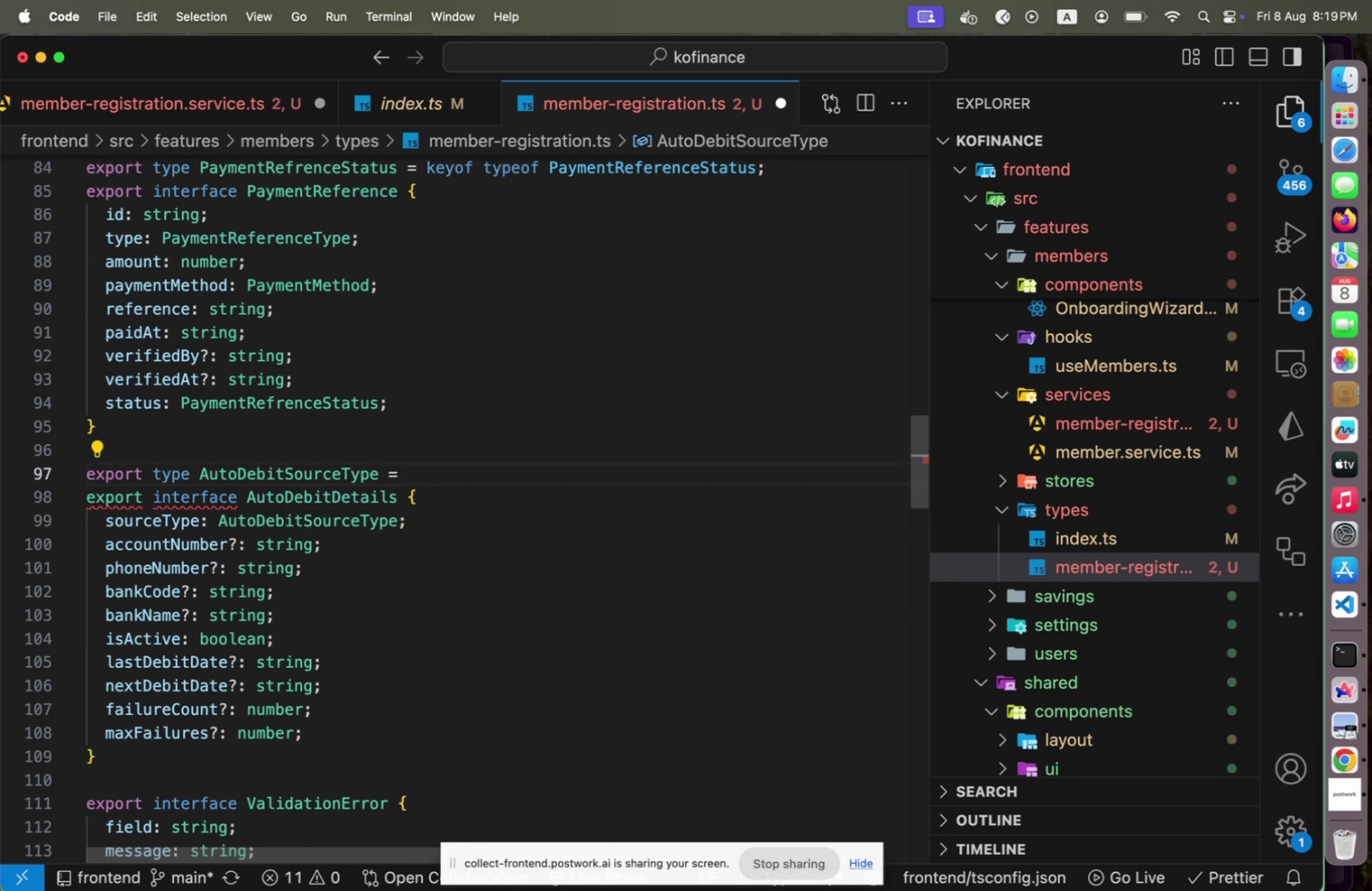 
key(Space)
 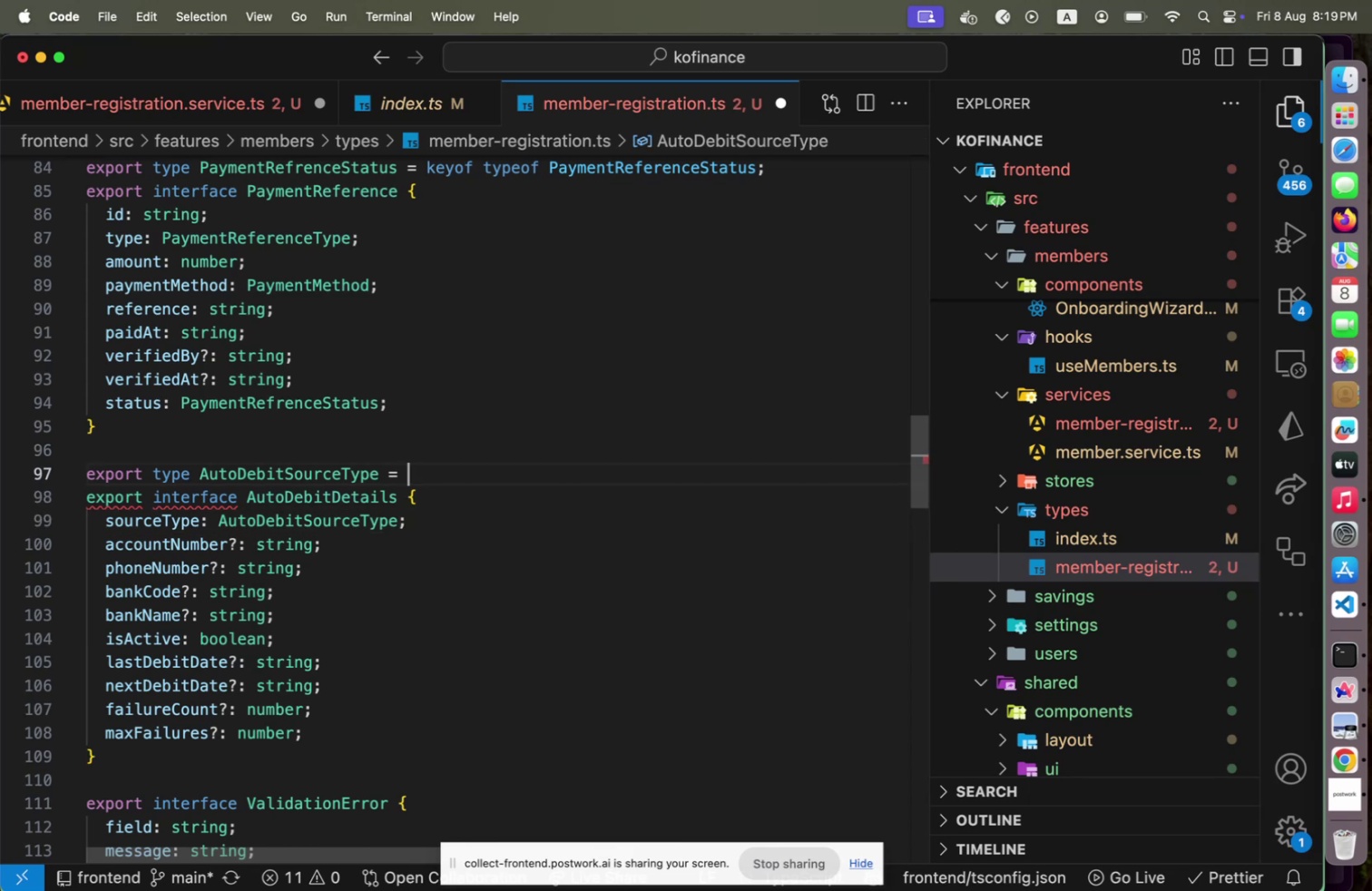 
key(V)
 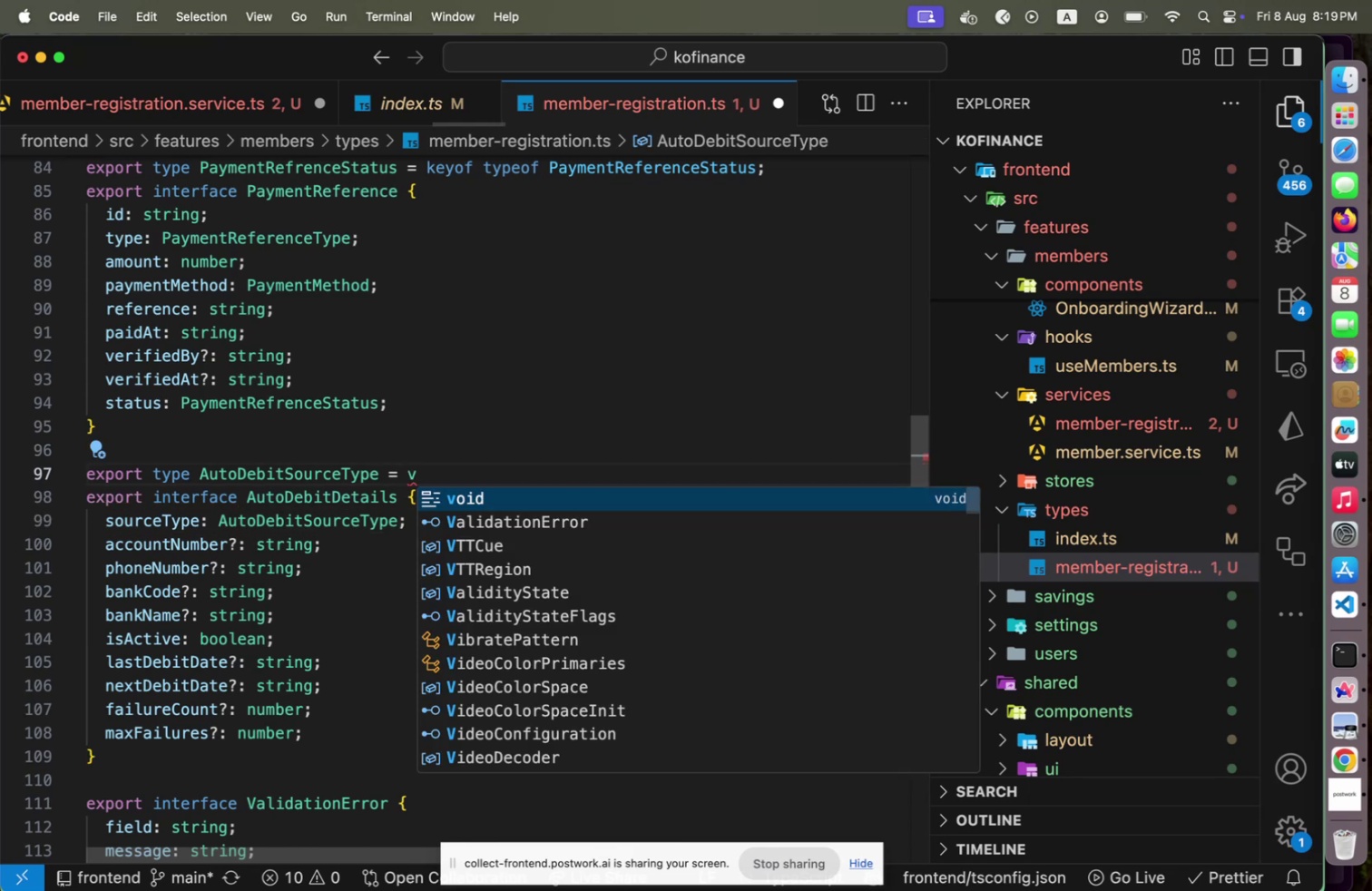 
key(Backspace)
 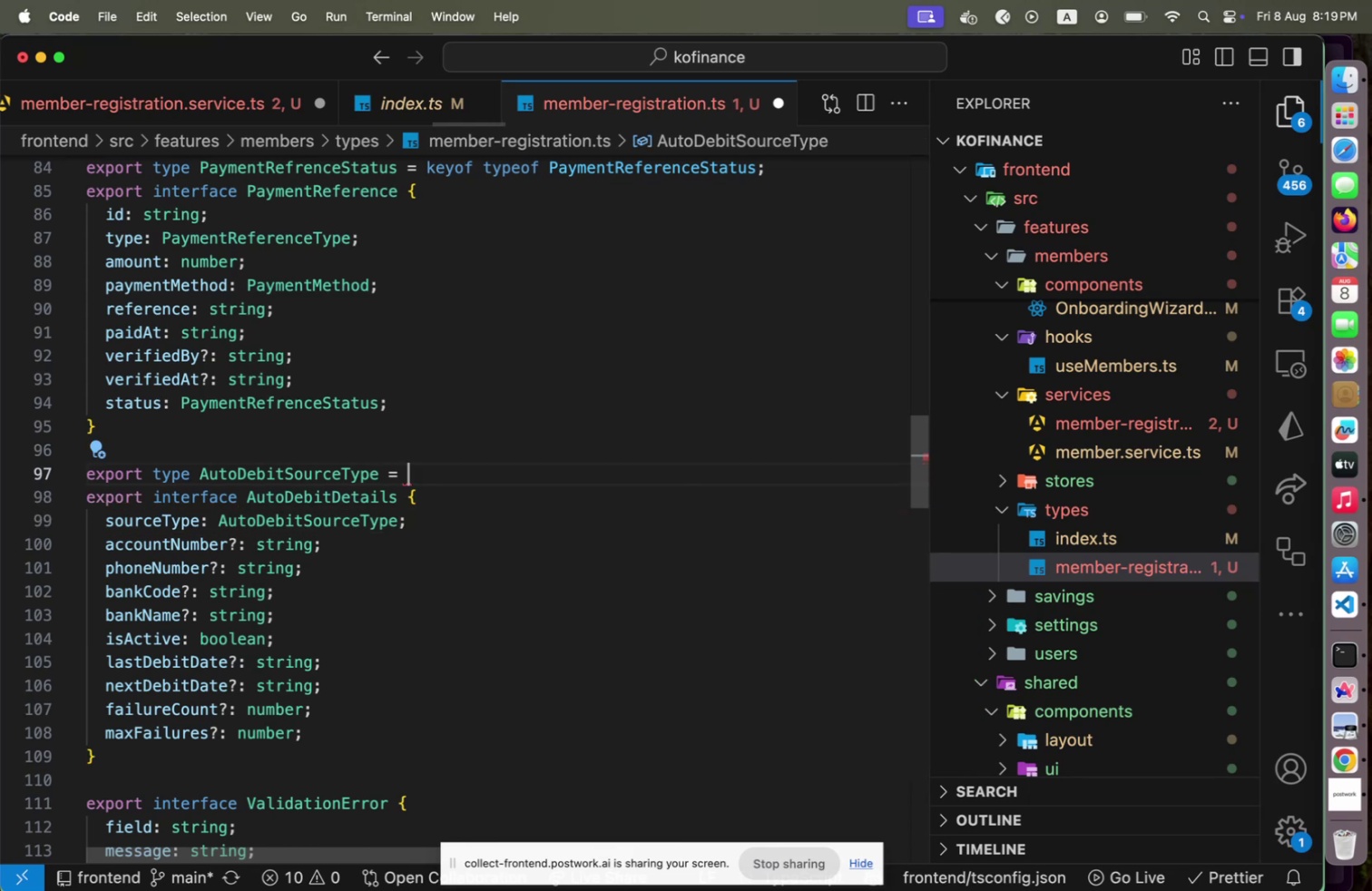 
key(Meta+CommandLeft)
 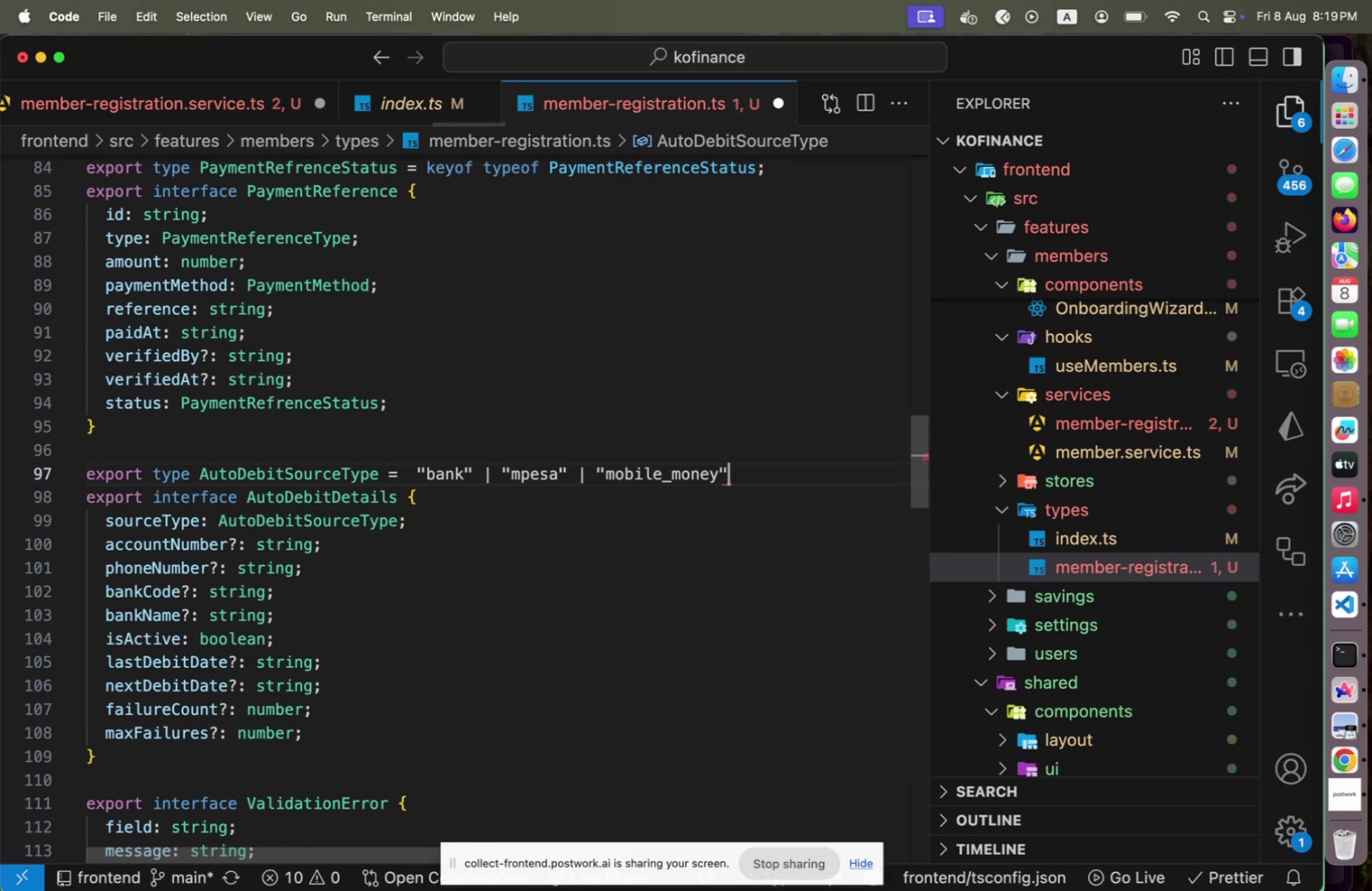 
key(Meta+V)
 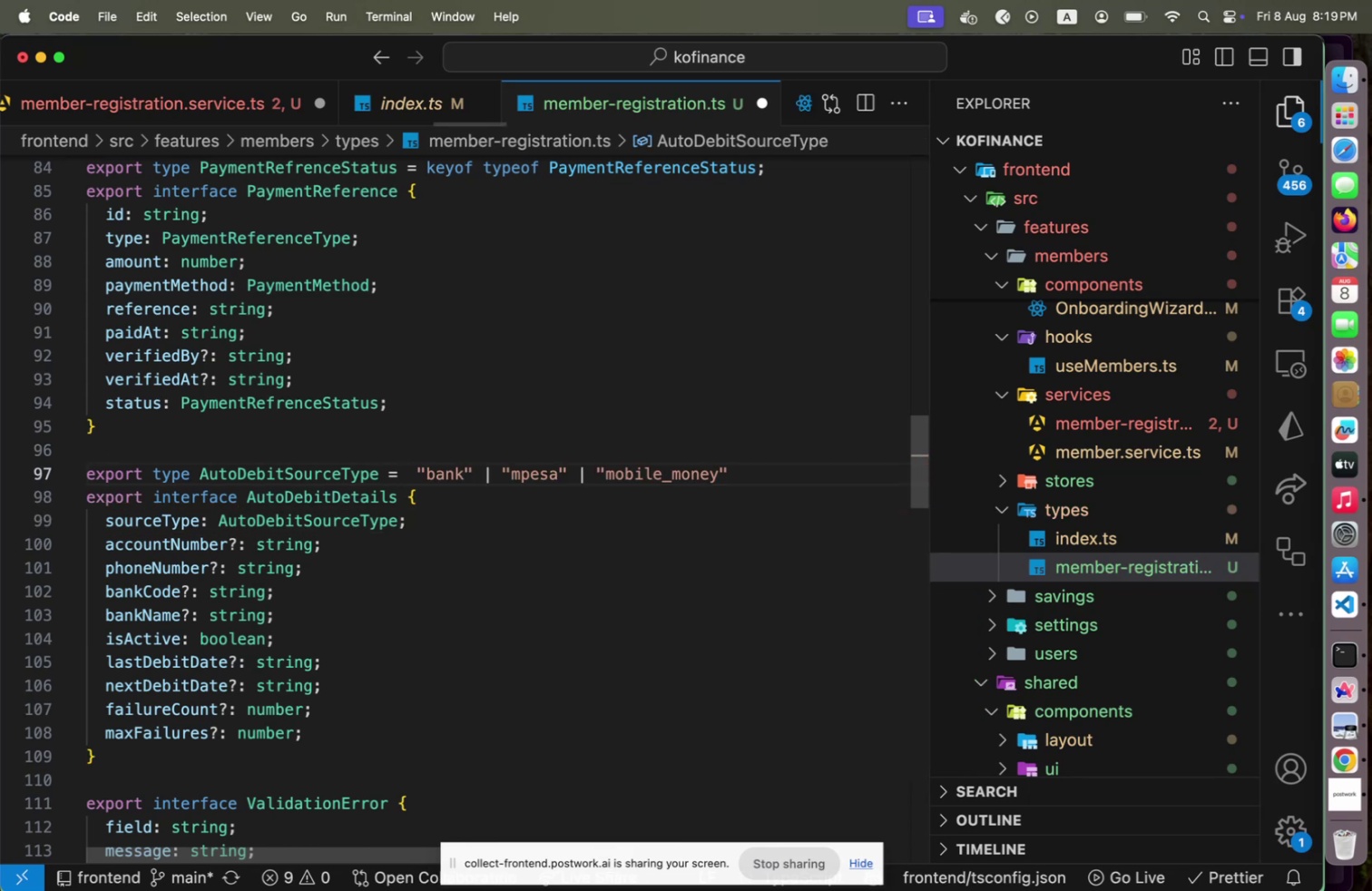 
hold_key(key=ShiftLeft, duration=0.39)
 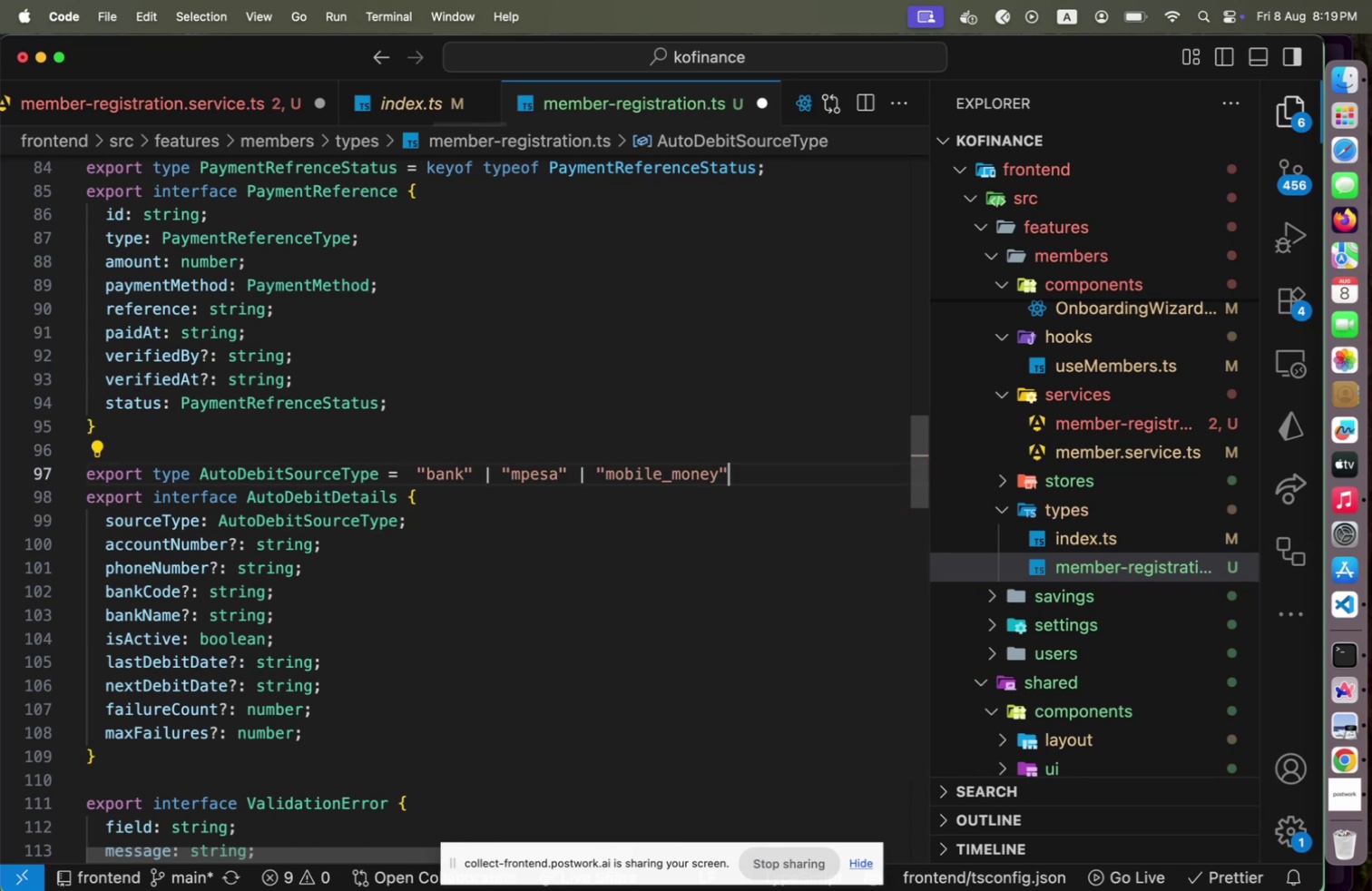 
key(Alt+Shift+F)
 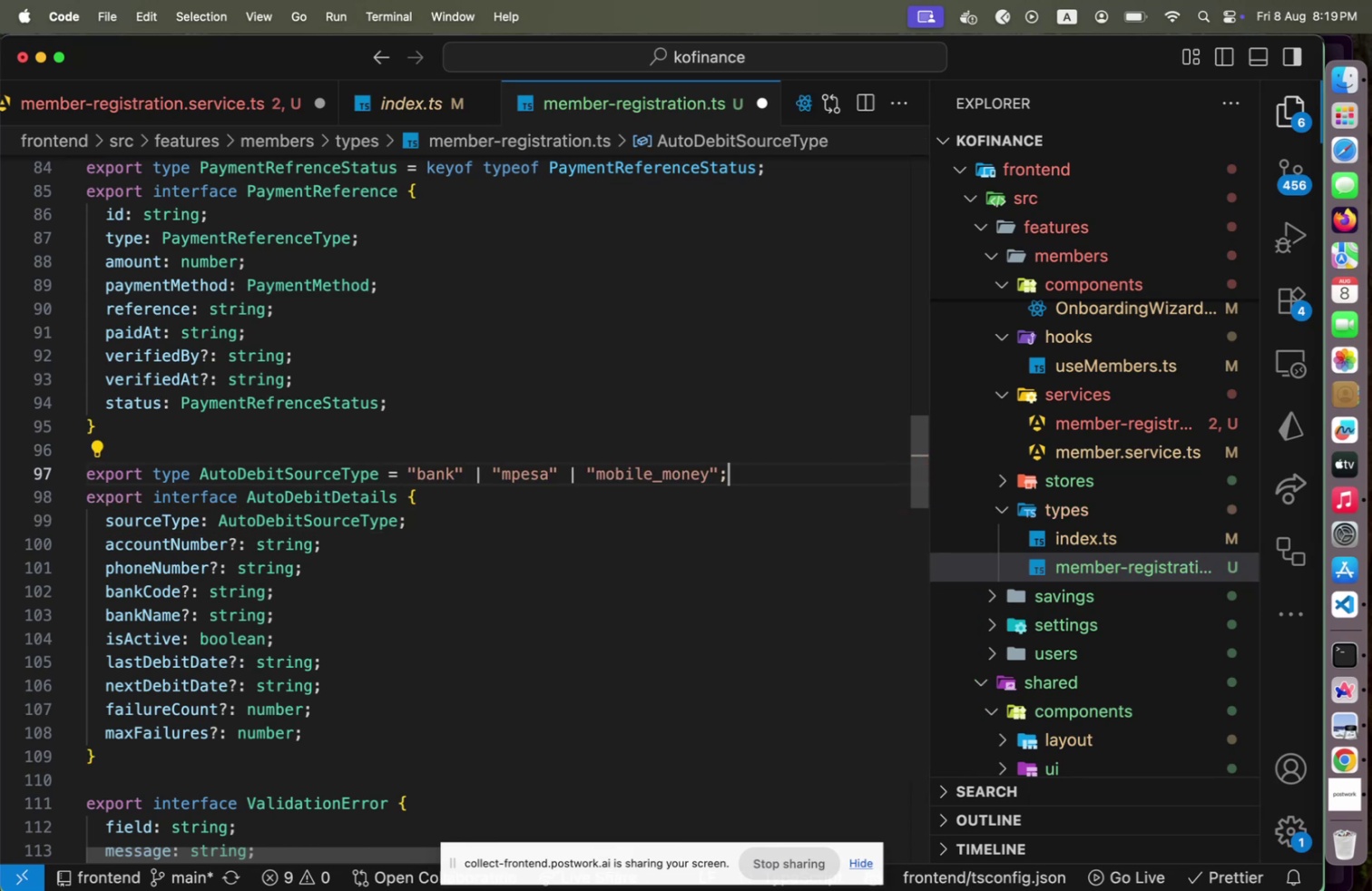 
key(Meta+CommandLeft)
 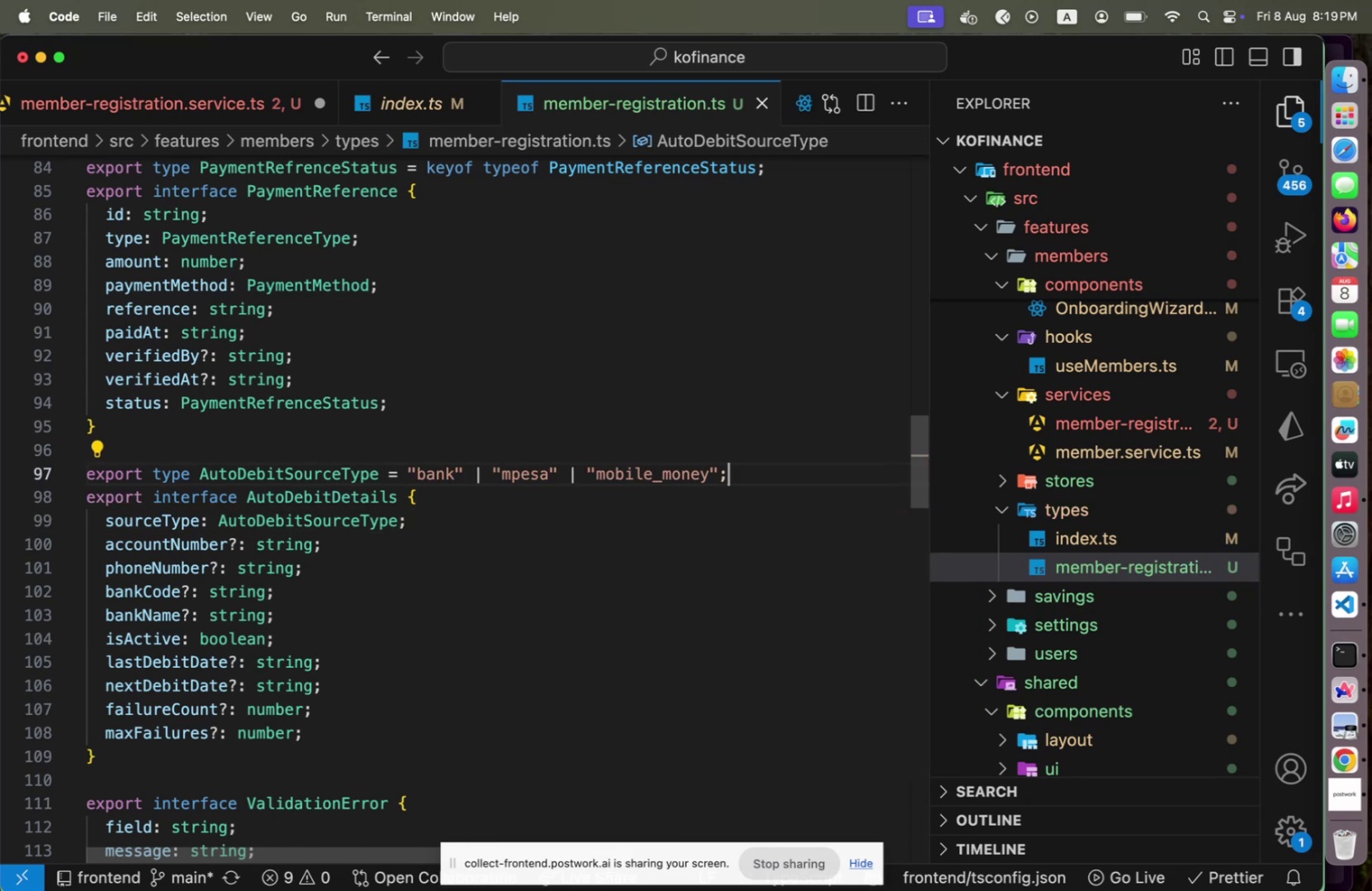 
key(Meta+S)
 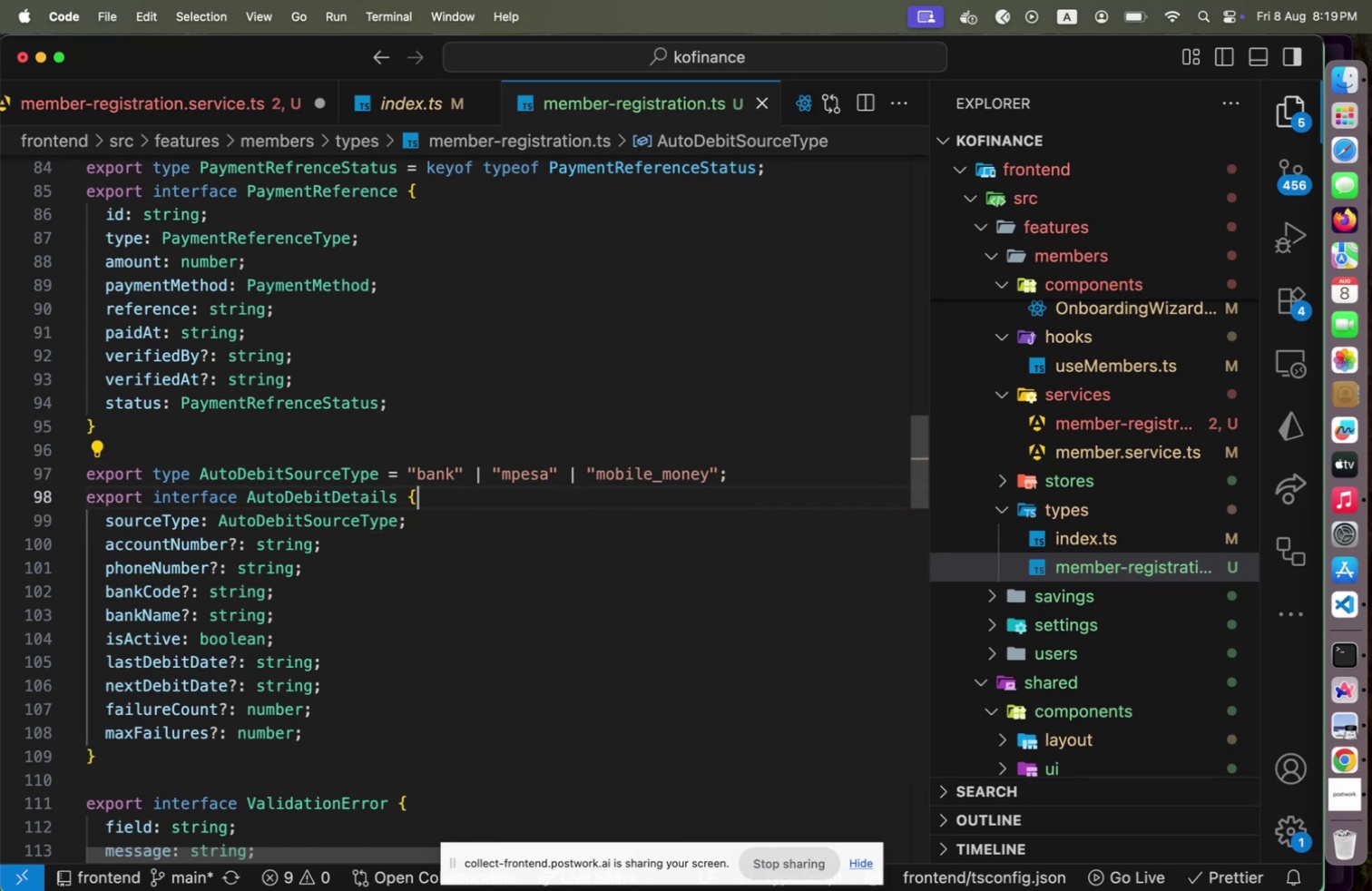 
key(ArrowDown)
 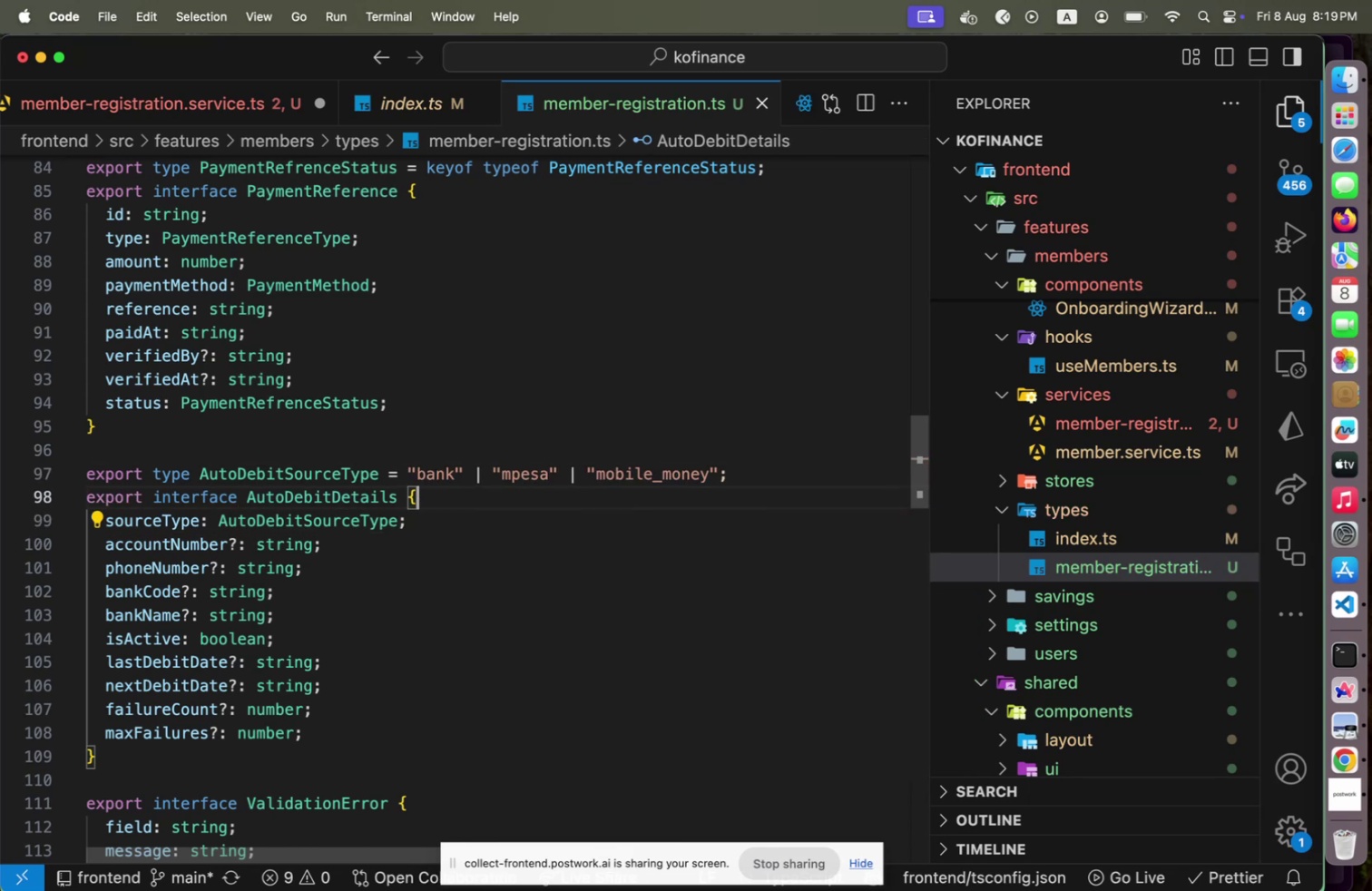 
key(ArrowDown)
 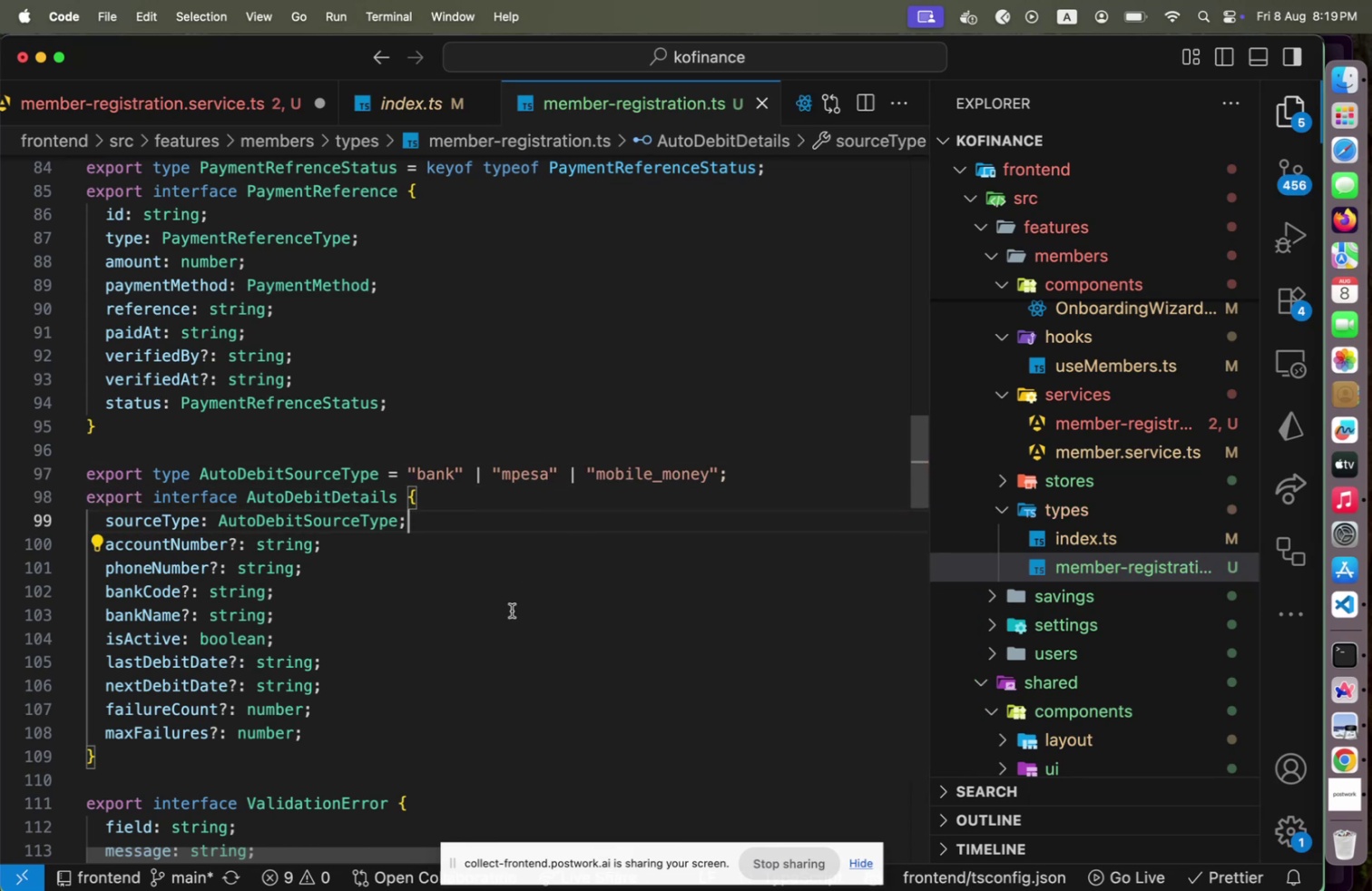 
scroll: coordinate [487, 690], scroll_direction: down, amount: 56.0
 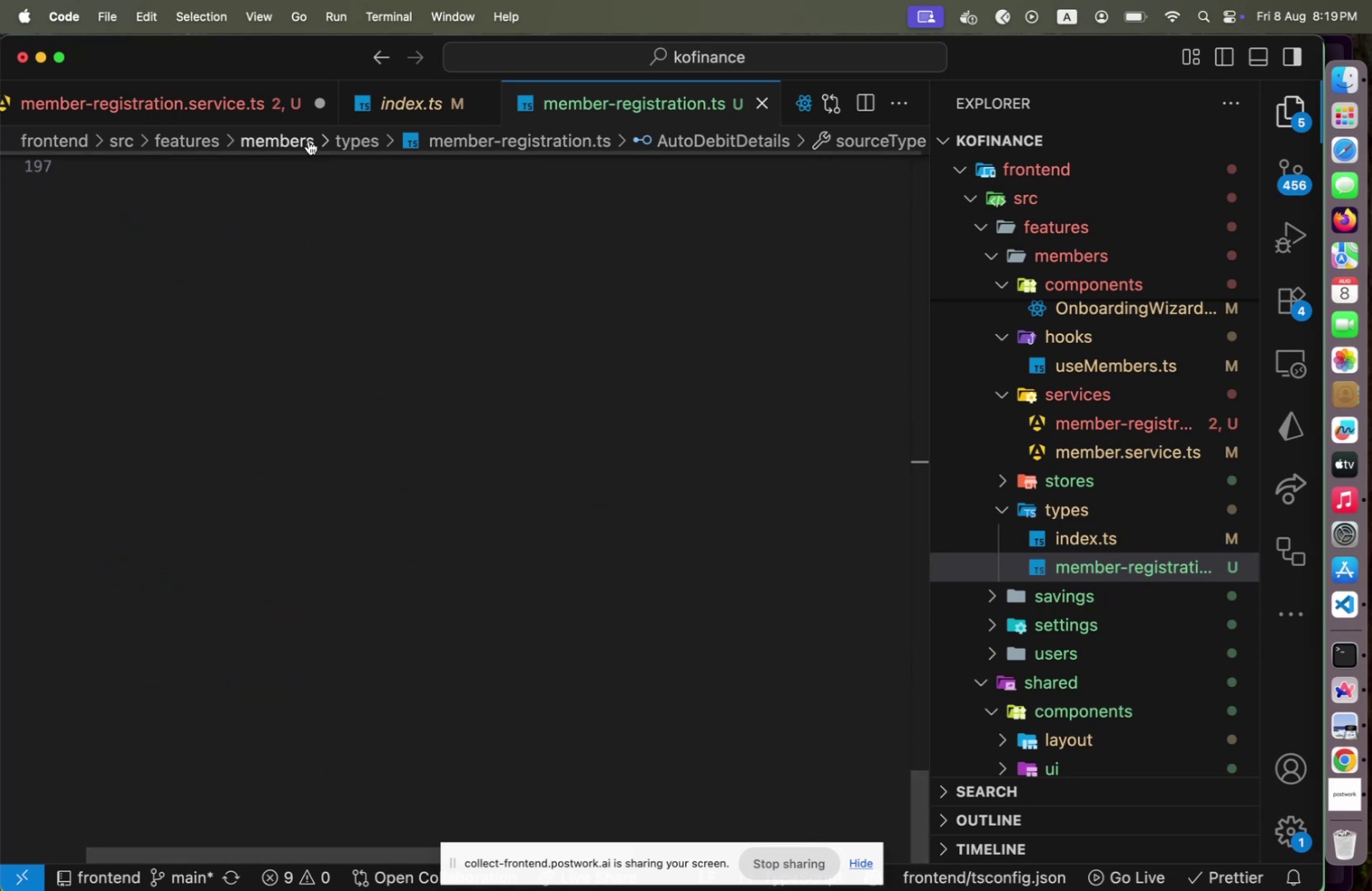 
left_click([242, 96])
 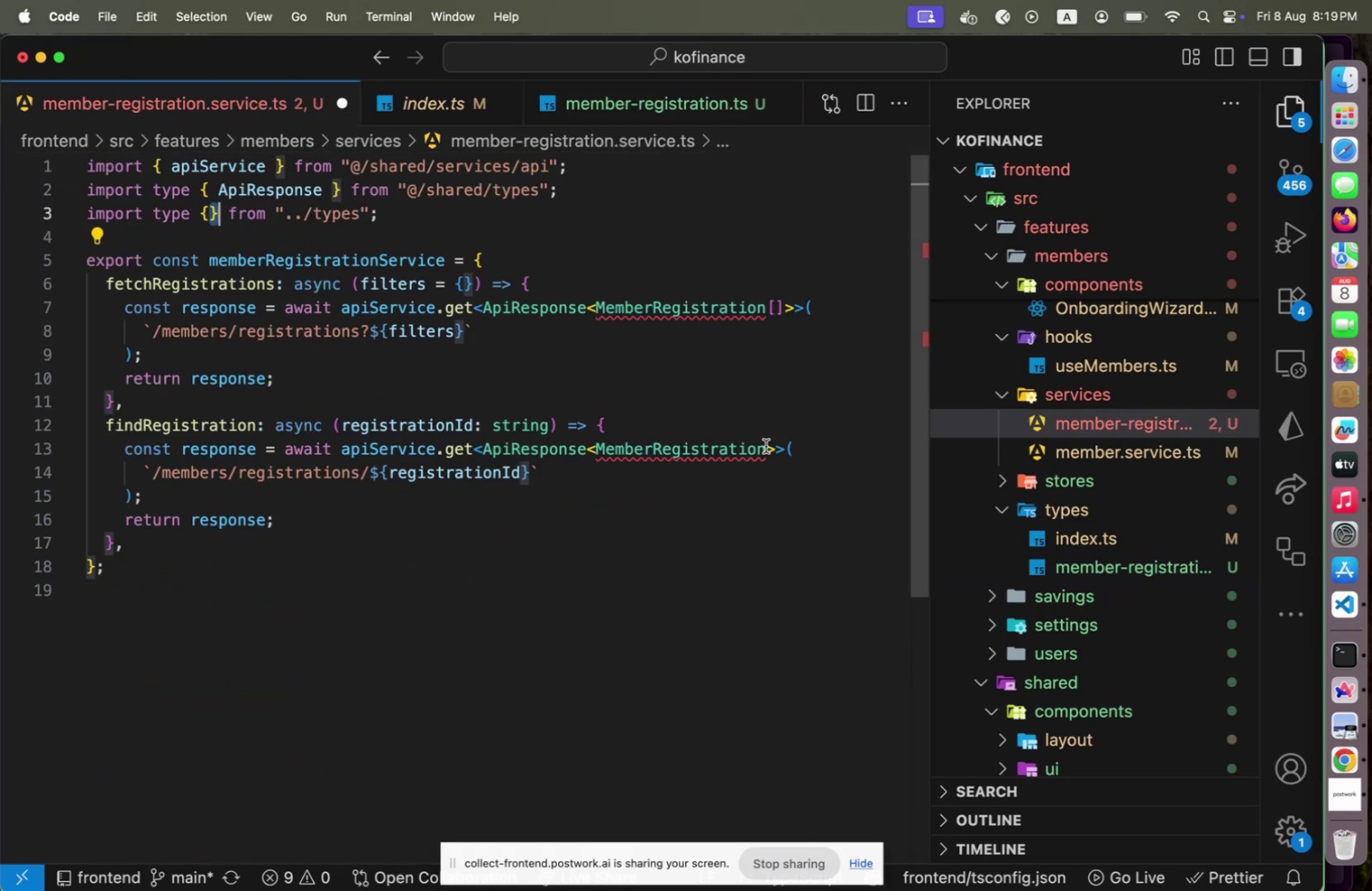 
left_click([765, 446])
 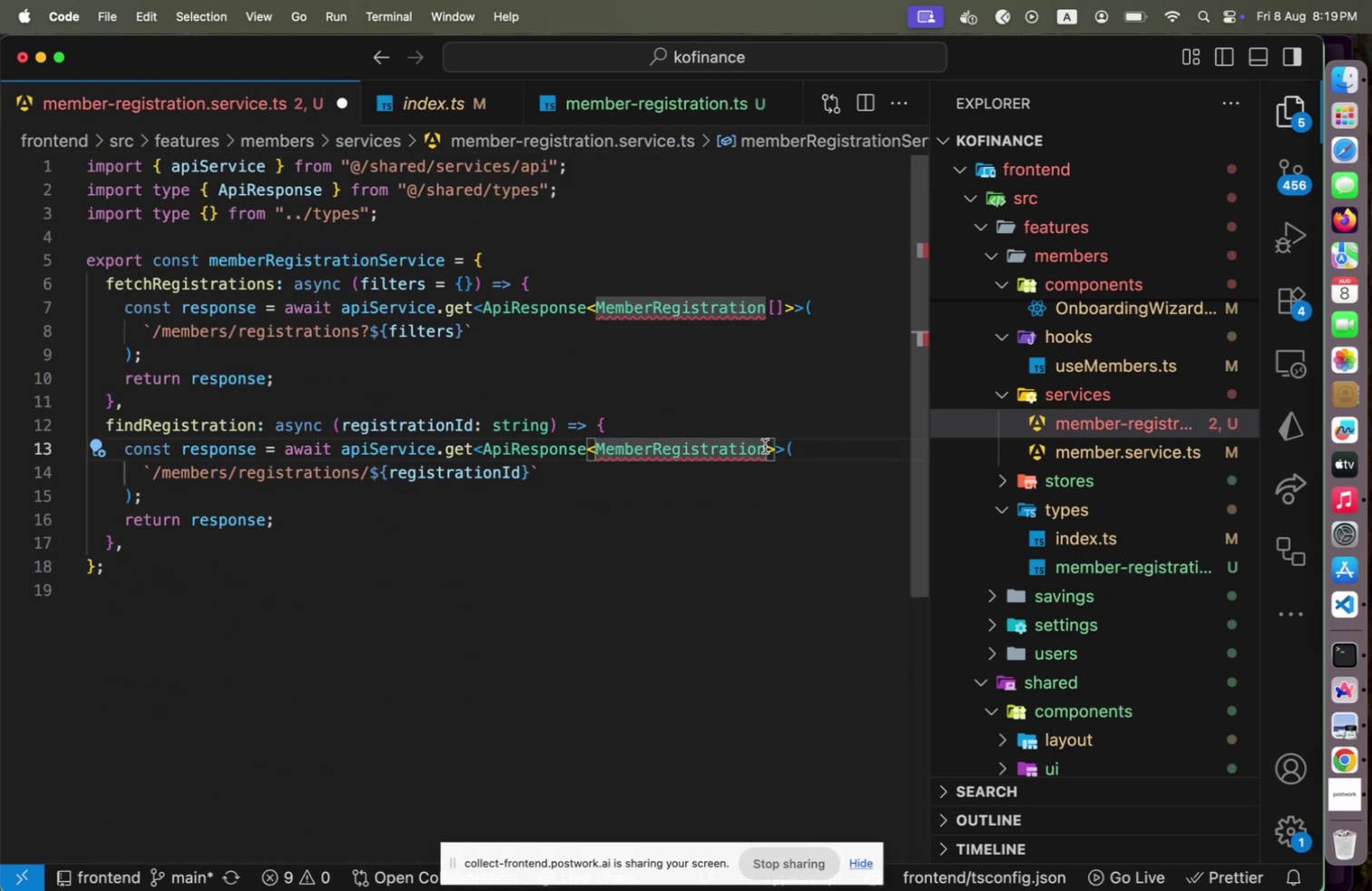 
key(Backspace)
 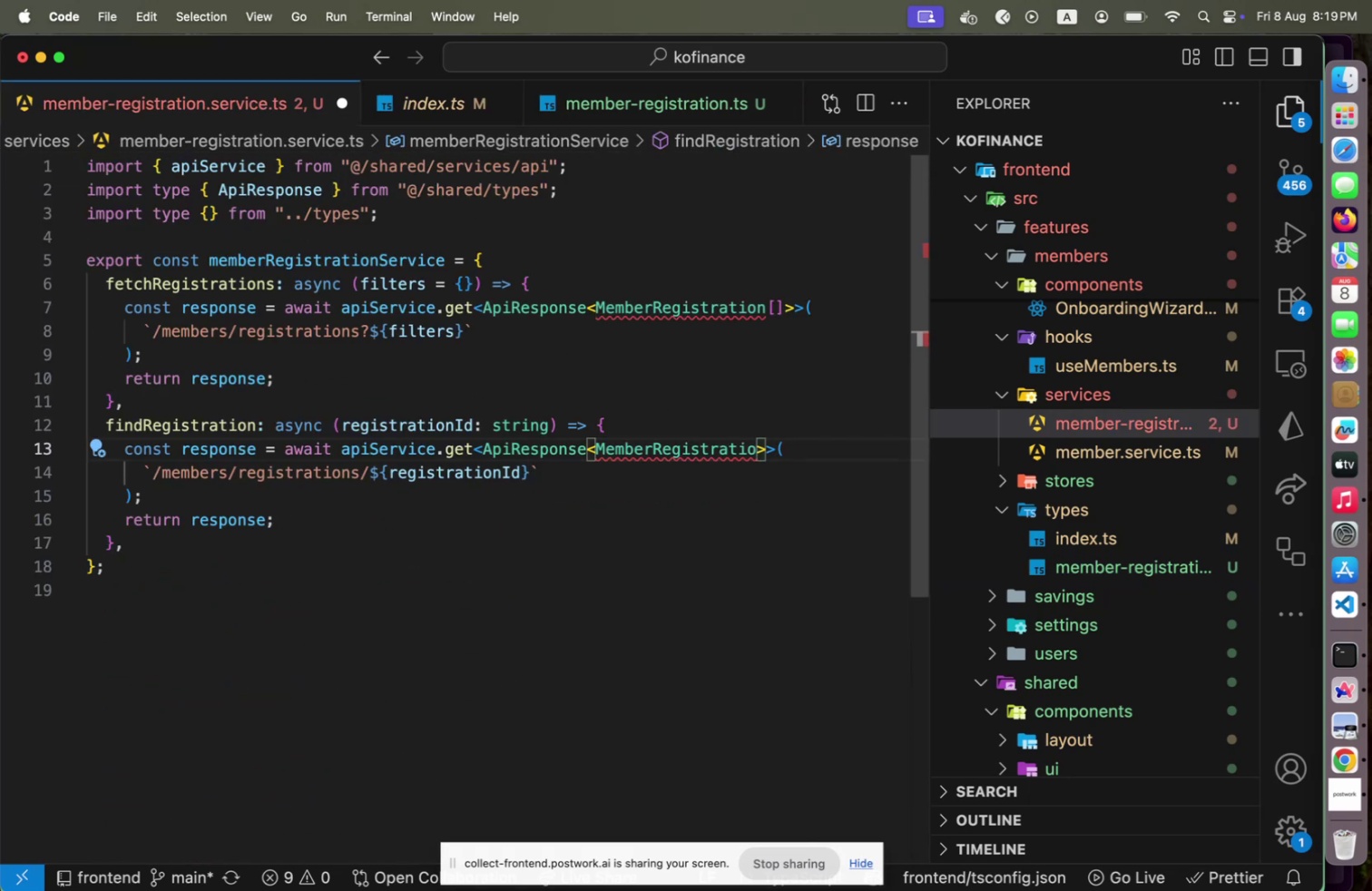 
key(N)
 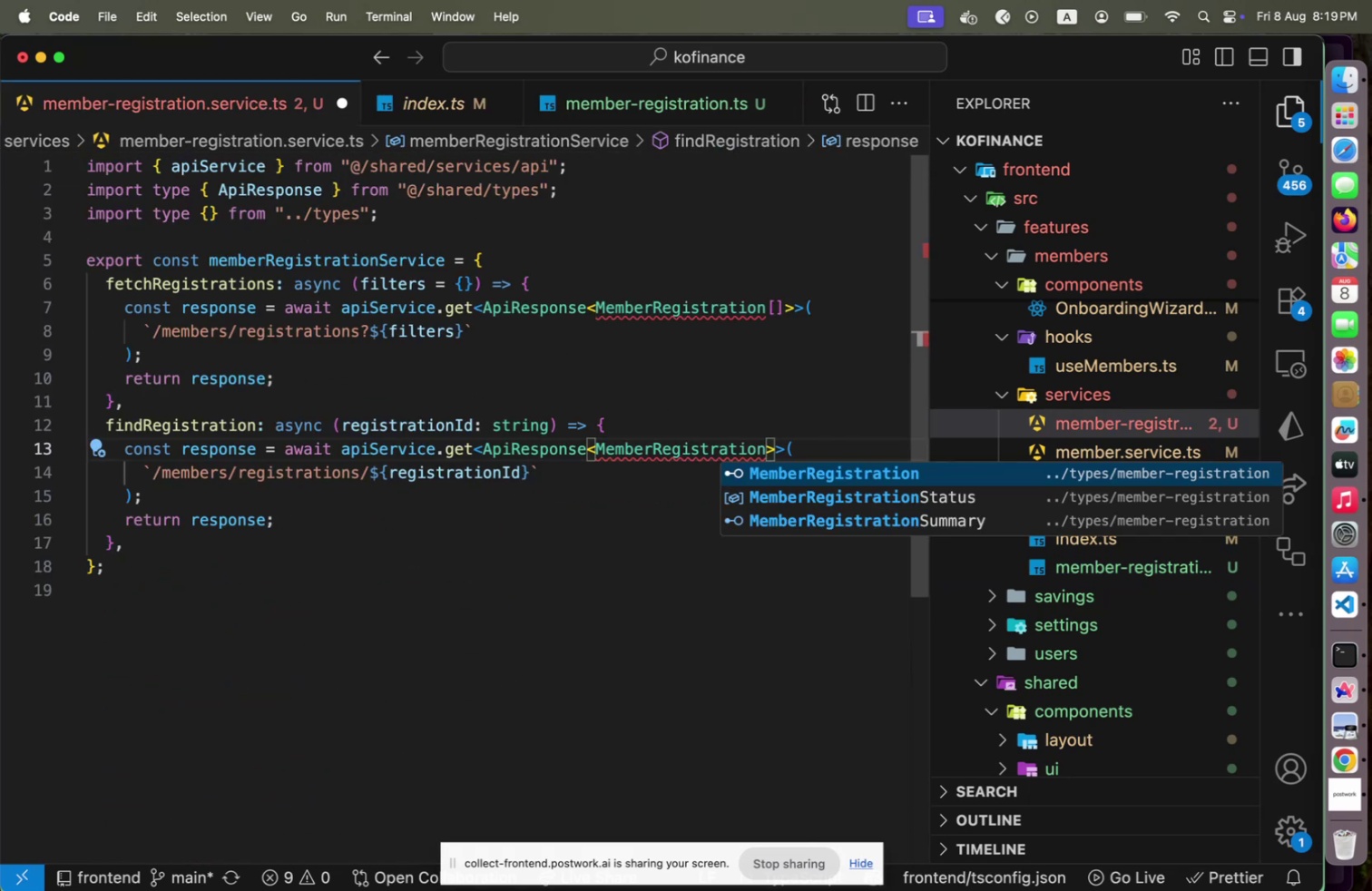 
key(ArrowDown)
 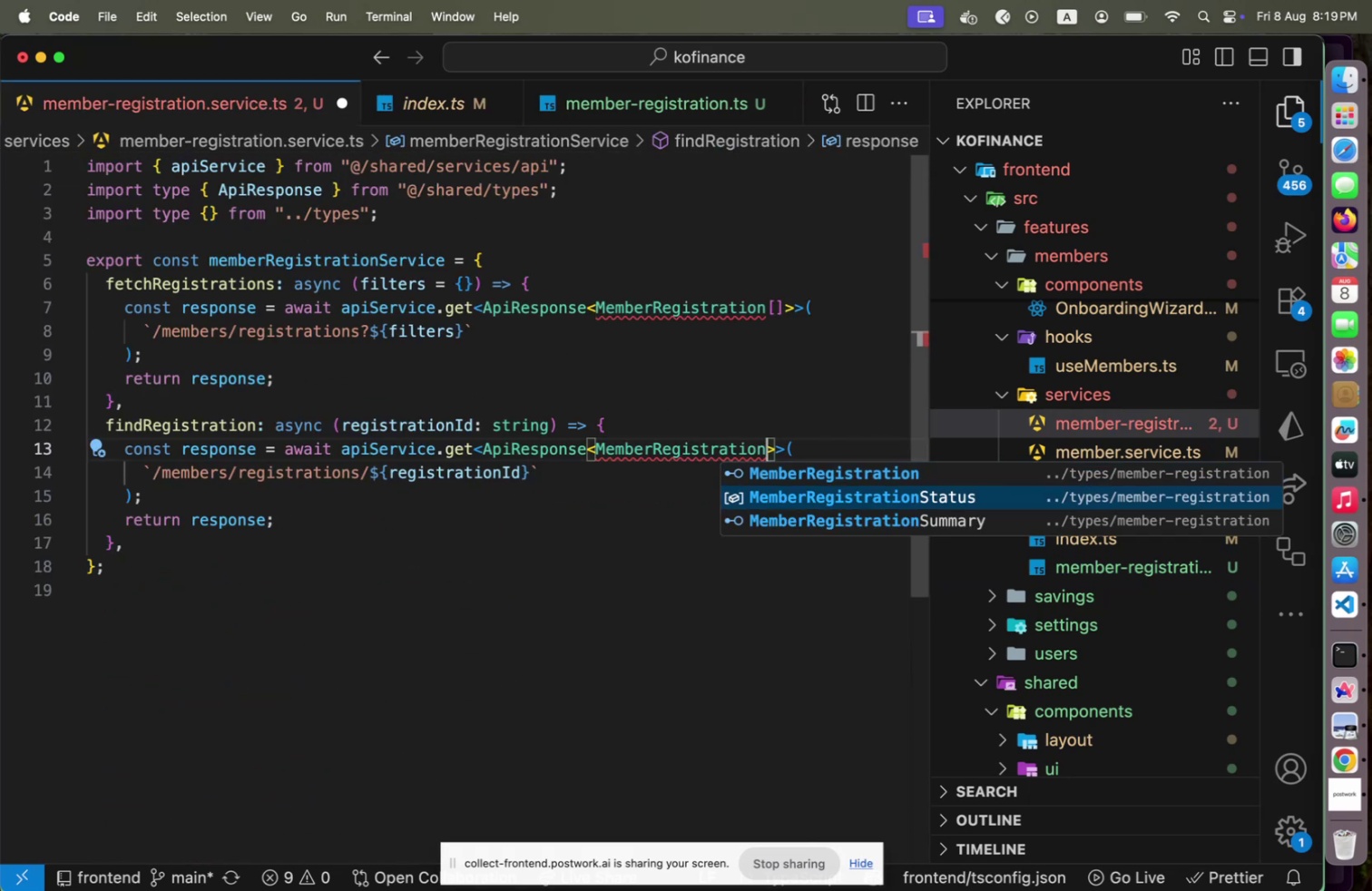 
key(ArrowUp)
 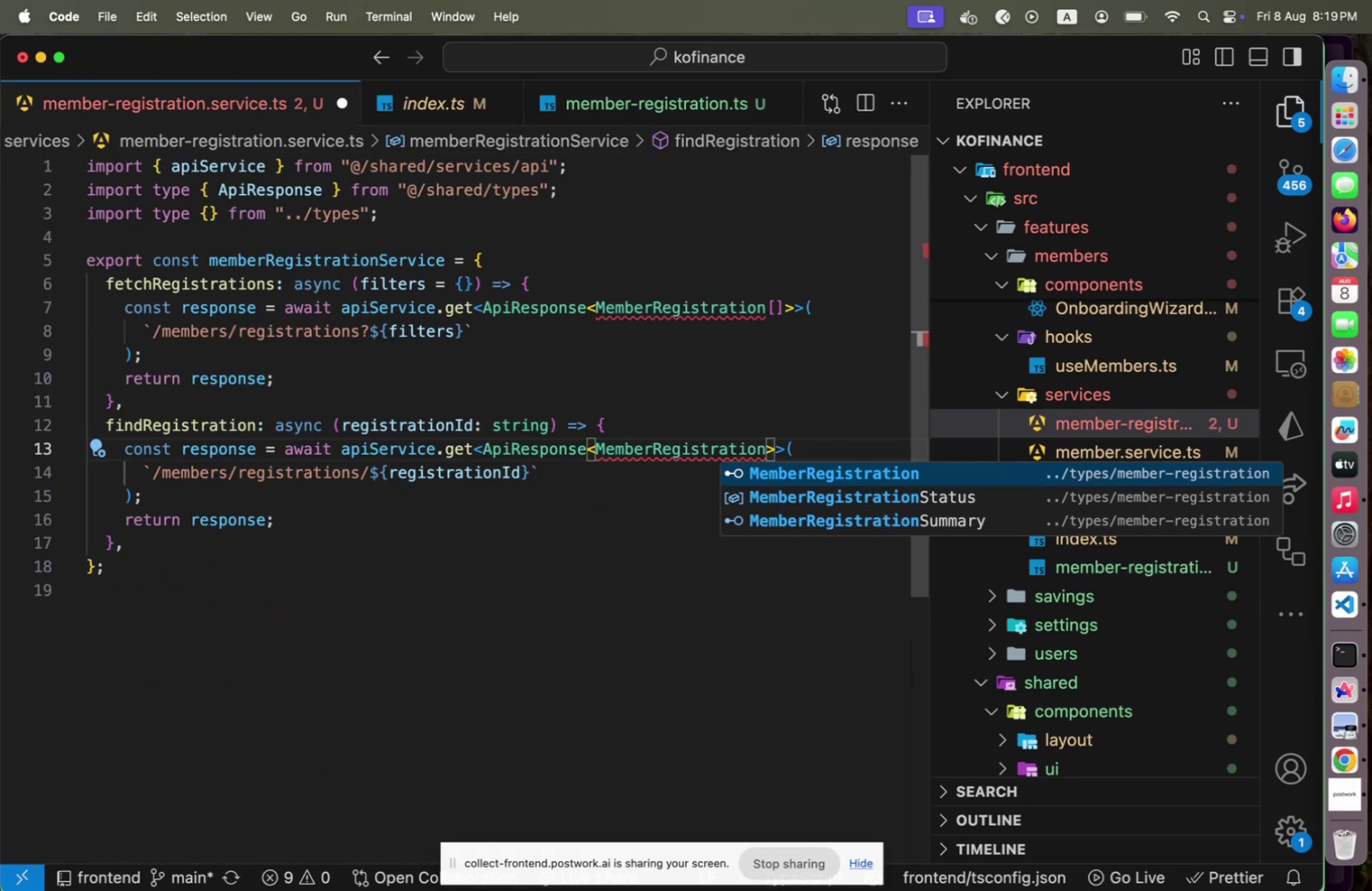 
key(Enter)
 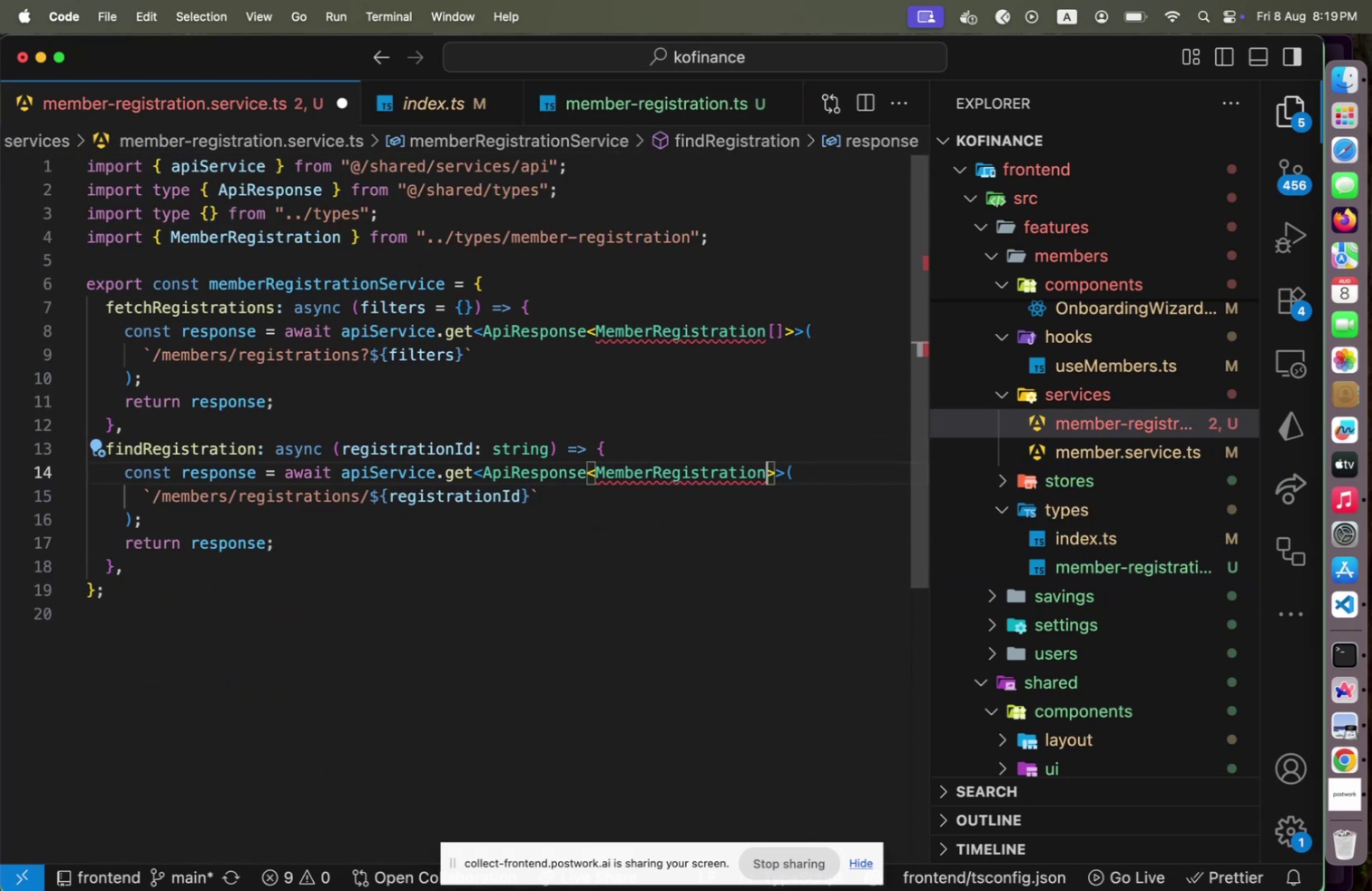 
hold_key(key=ArrowUp, duration=1.35)
 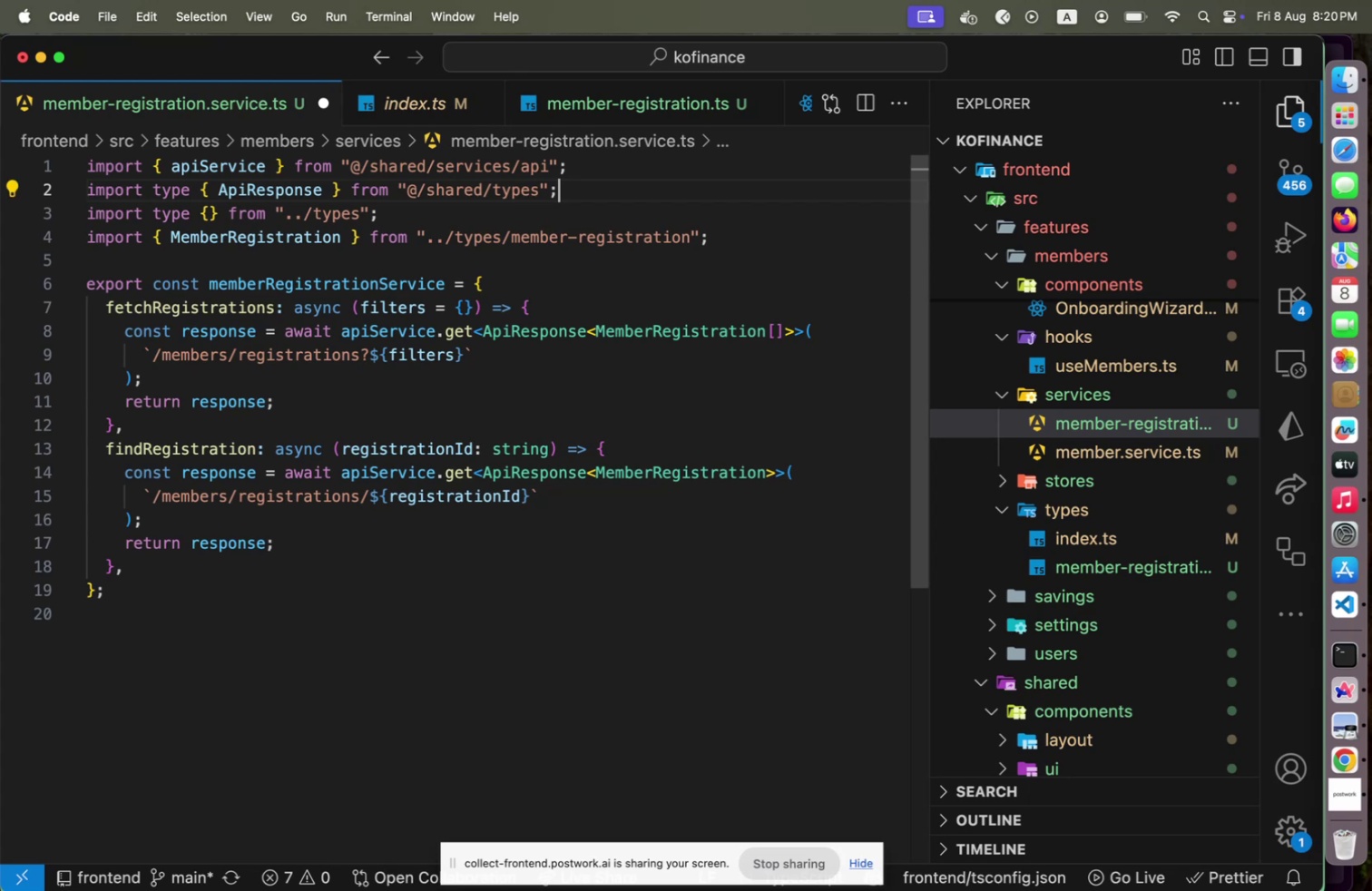 
key(Shift+ShiftLeft)
 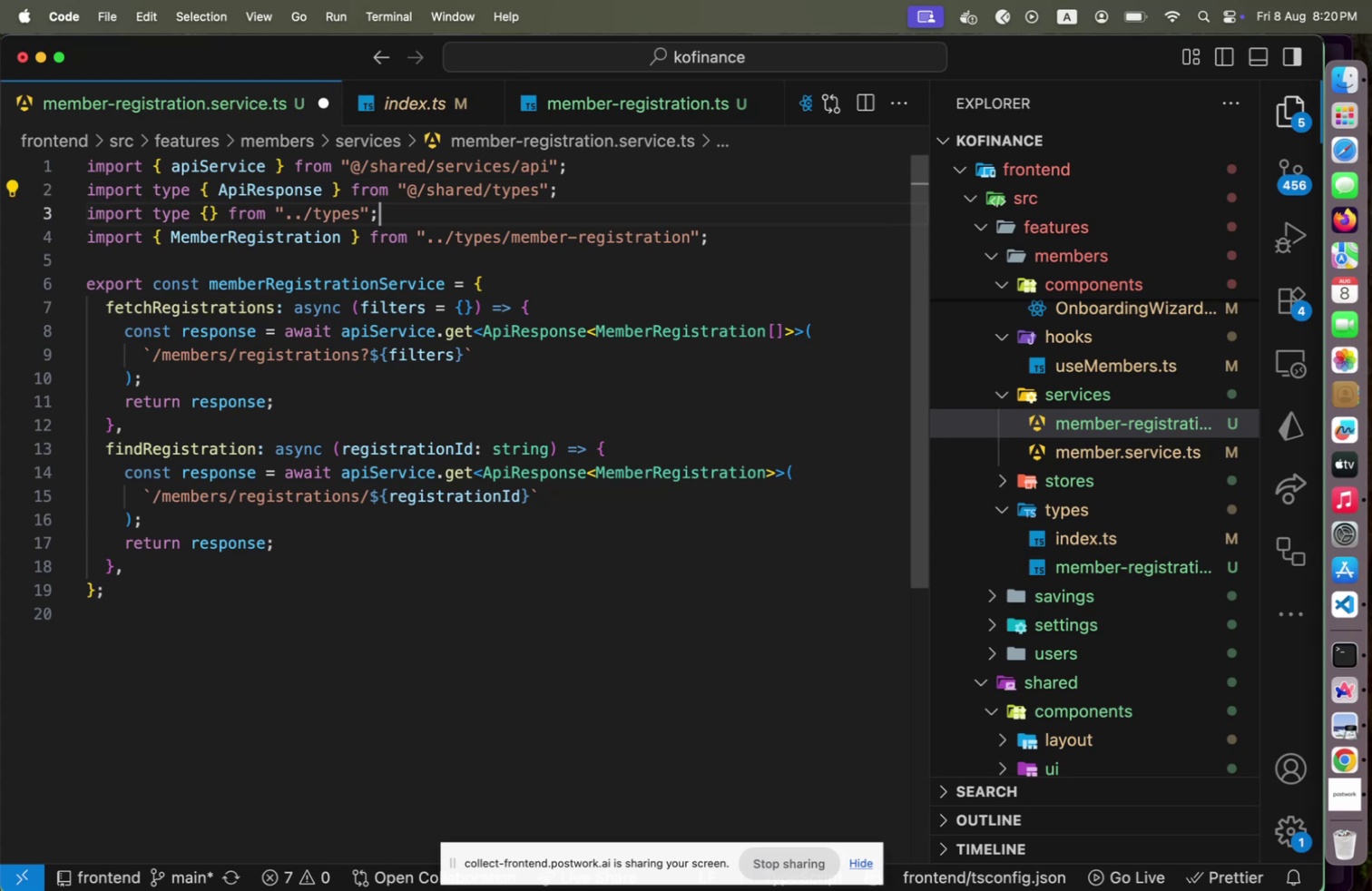 
key(ArrowDown)
 